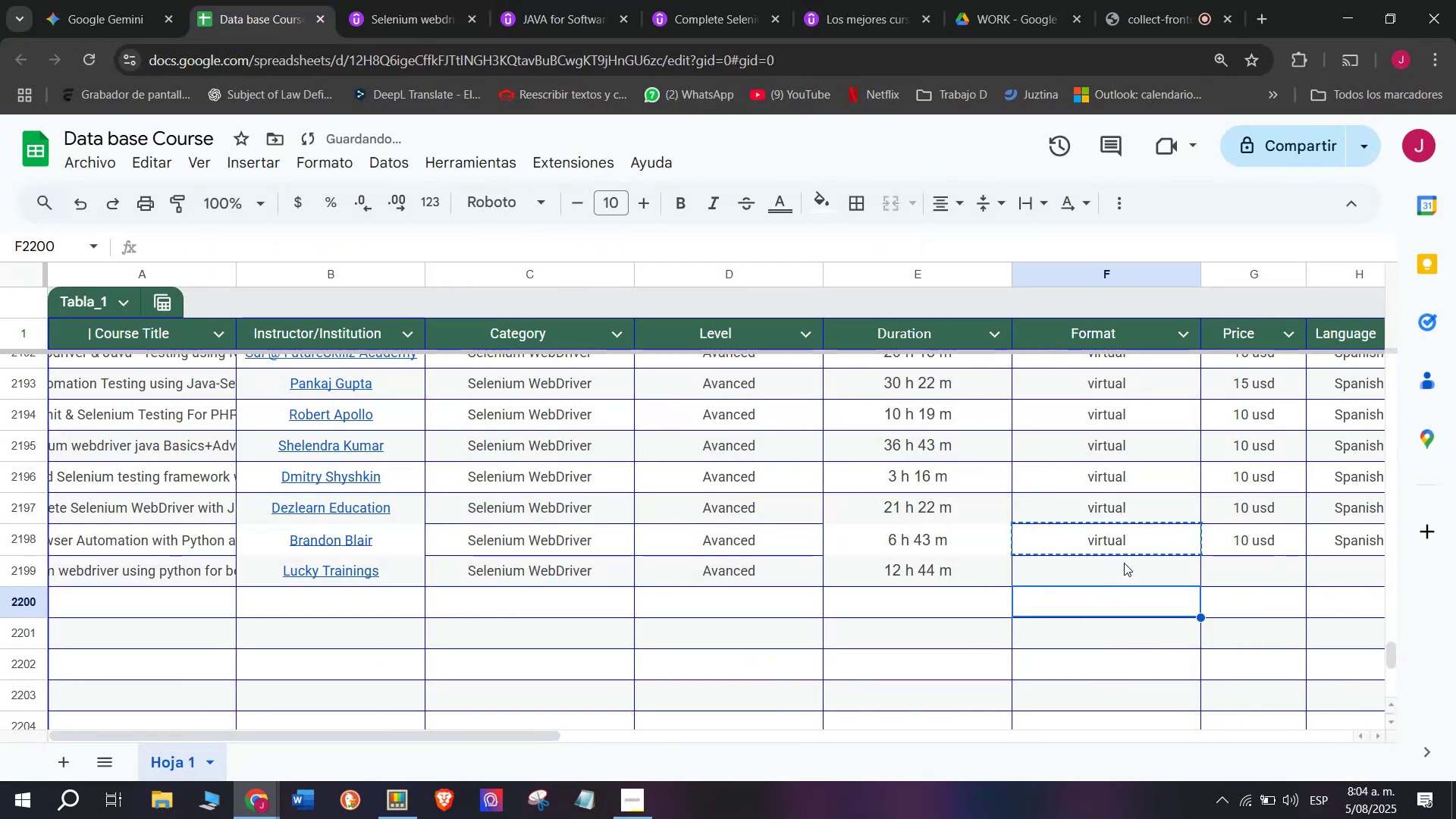 
triple_click([1124, 563])
 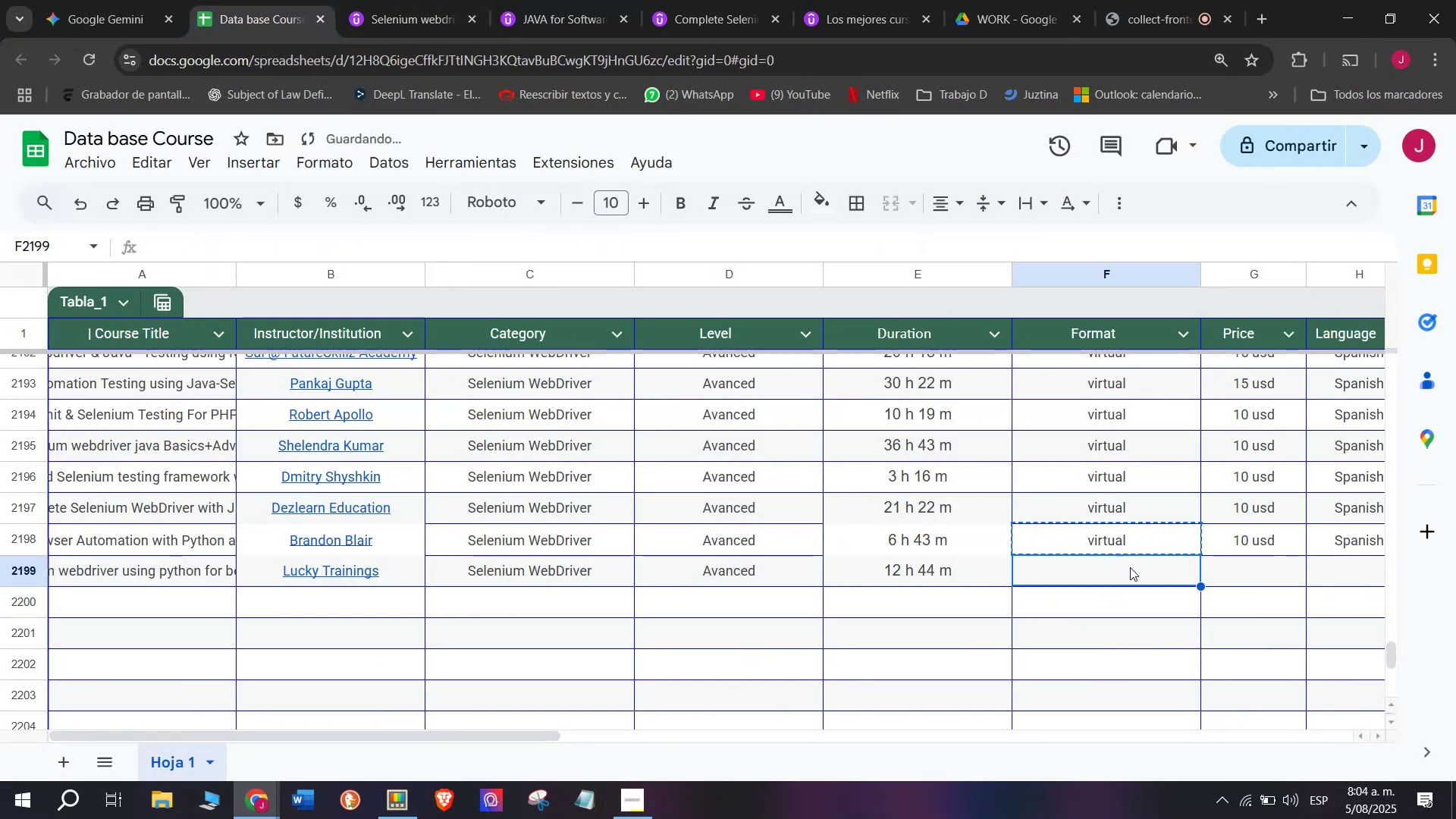 
key(Z)
 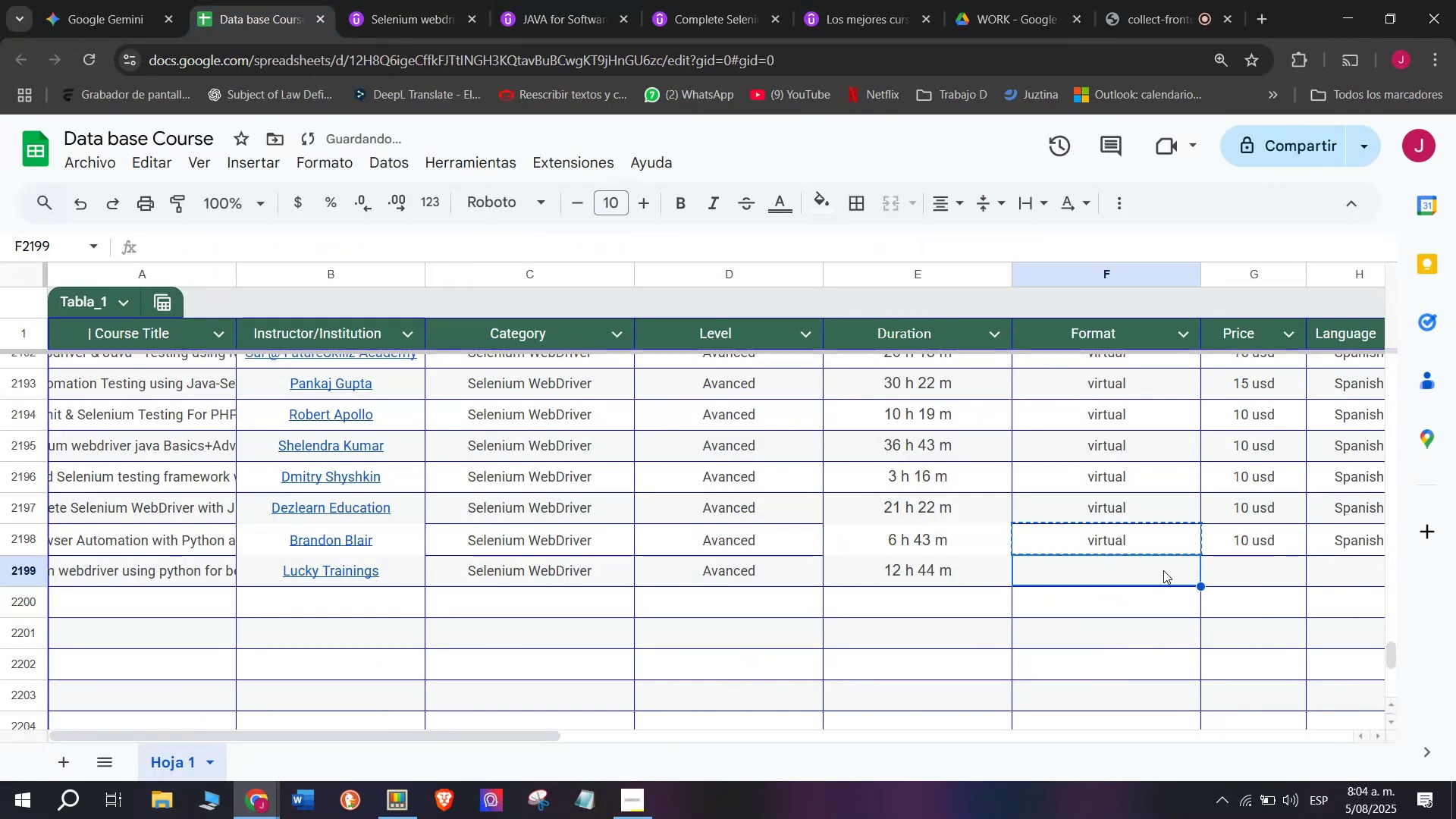 
key(Control+ControlLeft)
 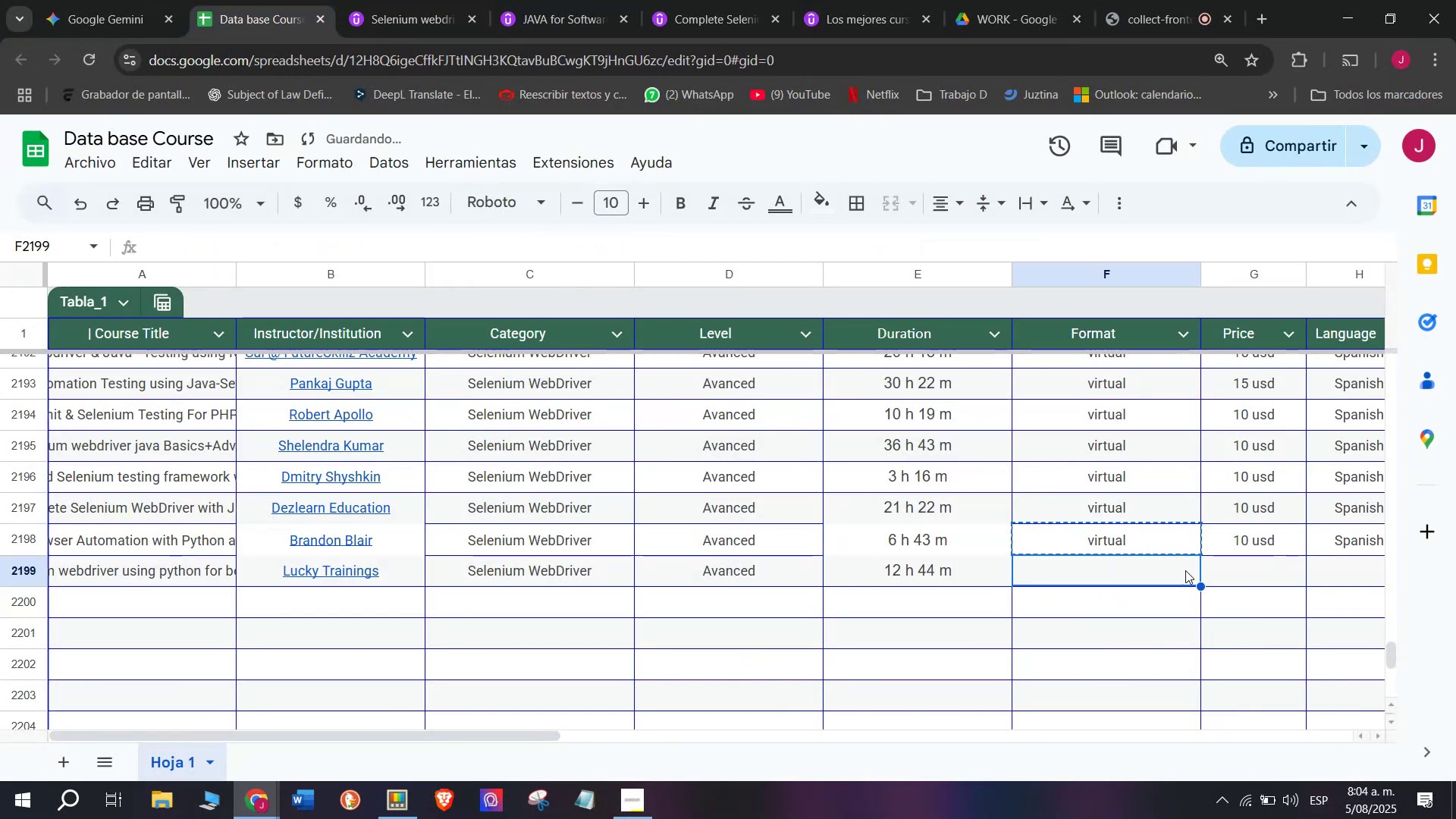 
key(Control+V)
 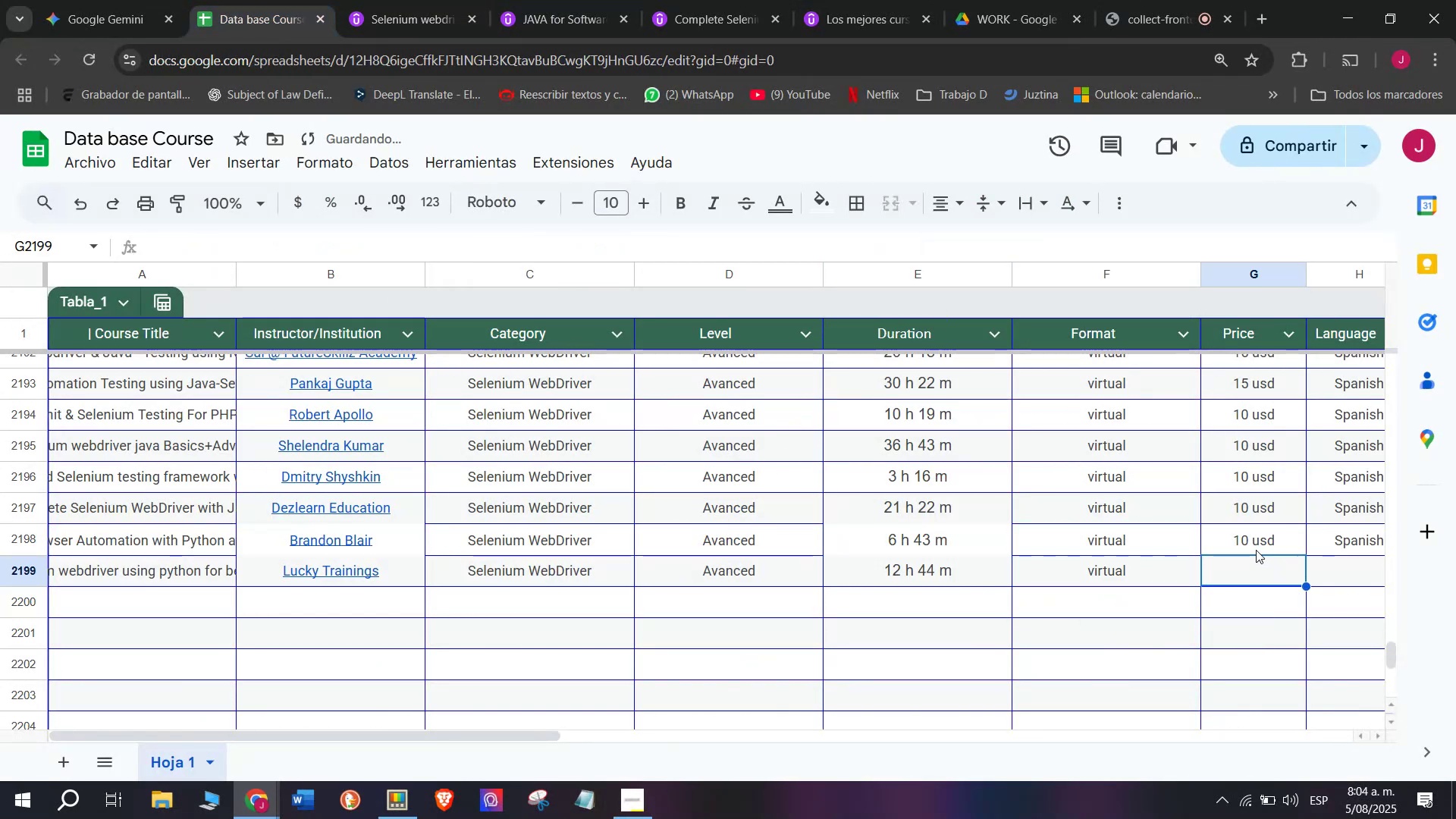 
double_click([1256, 548])
 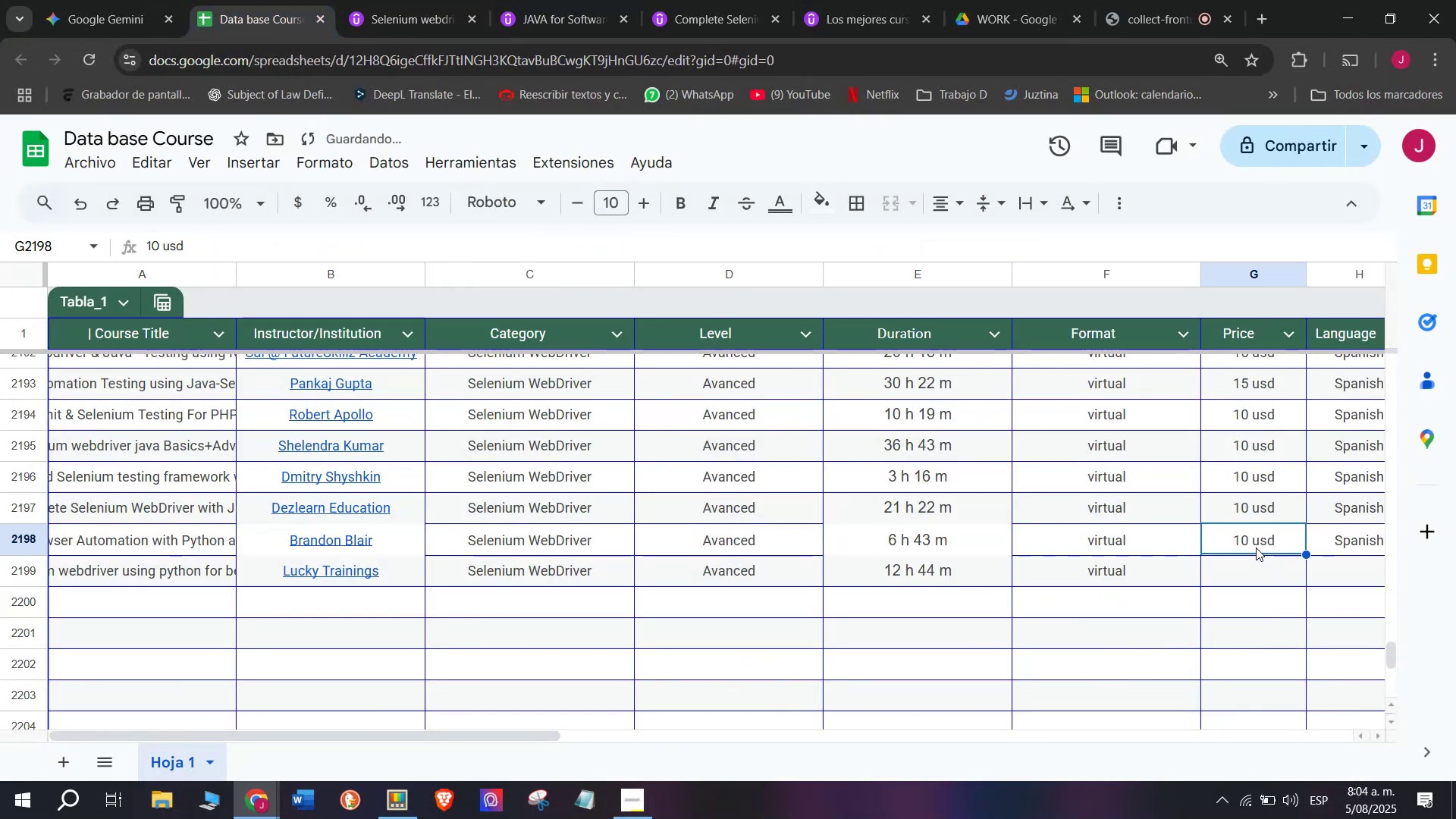 
key(Break)
 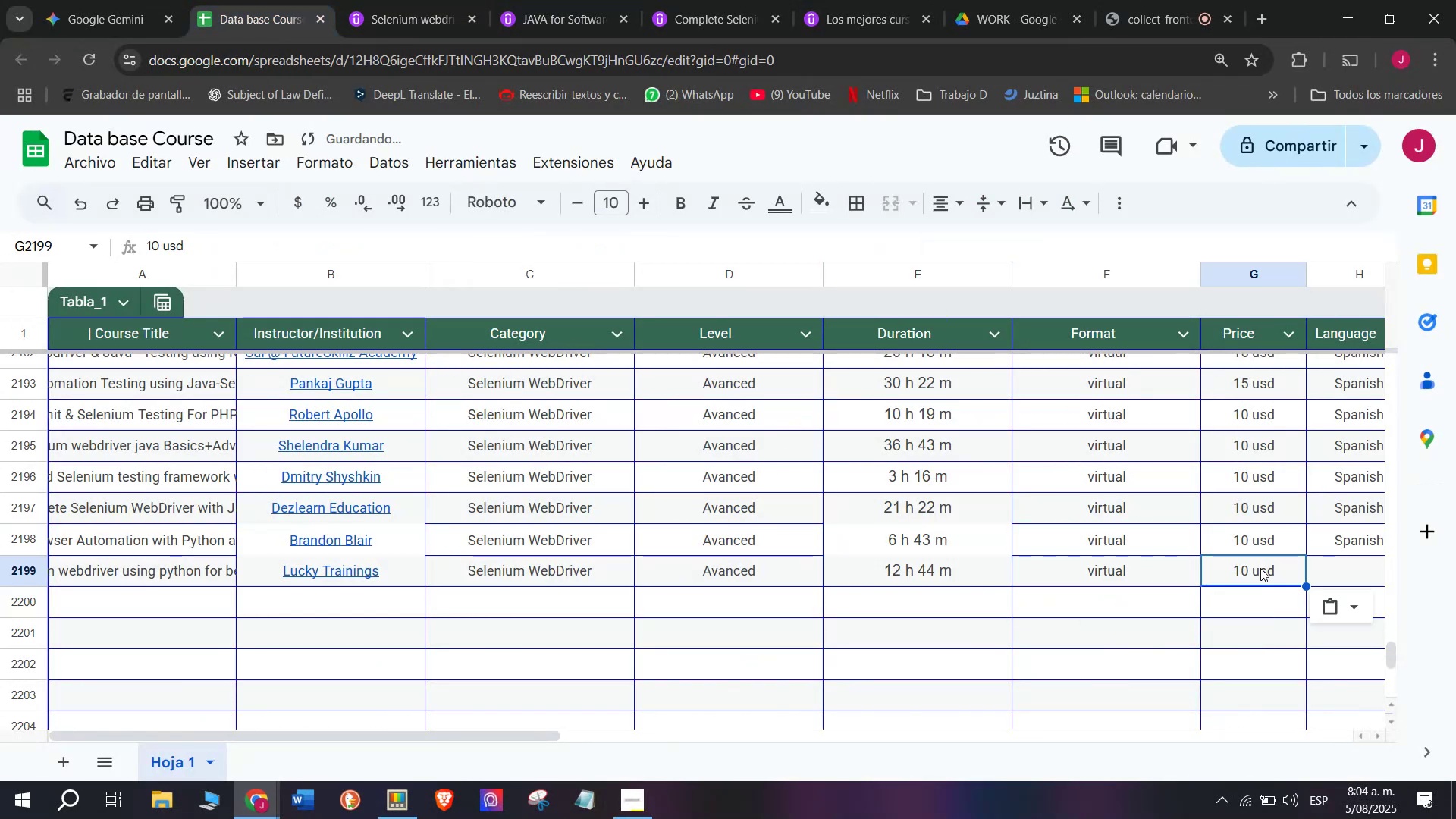 
key(Control+ControlLeft)
 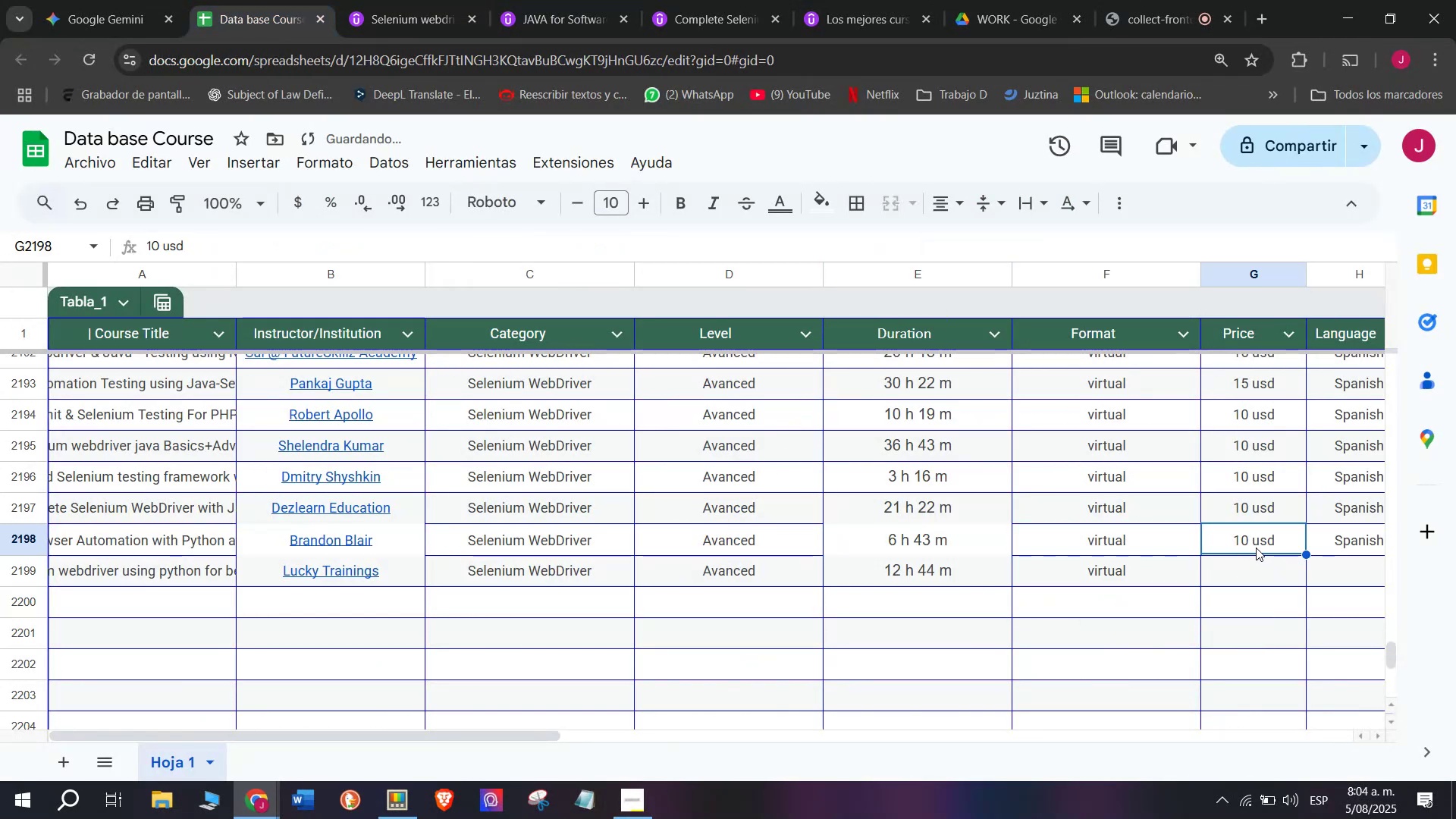 
key(Control+C)
 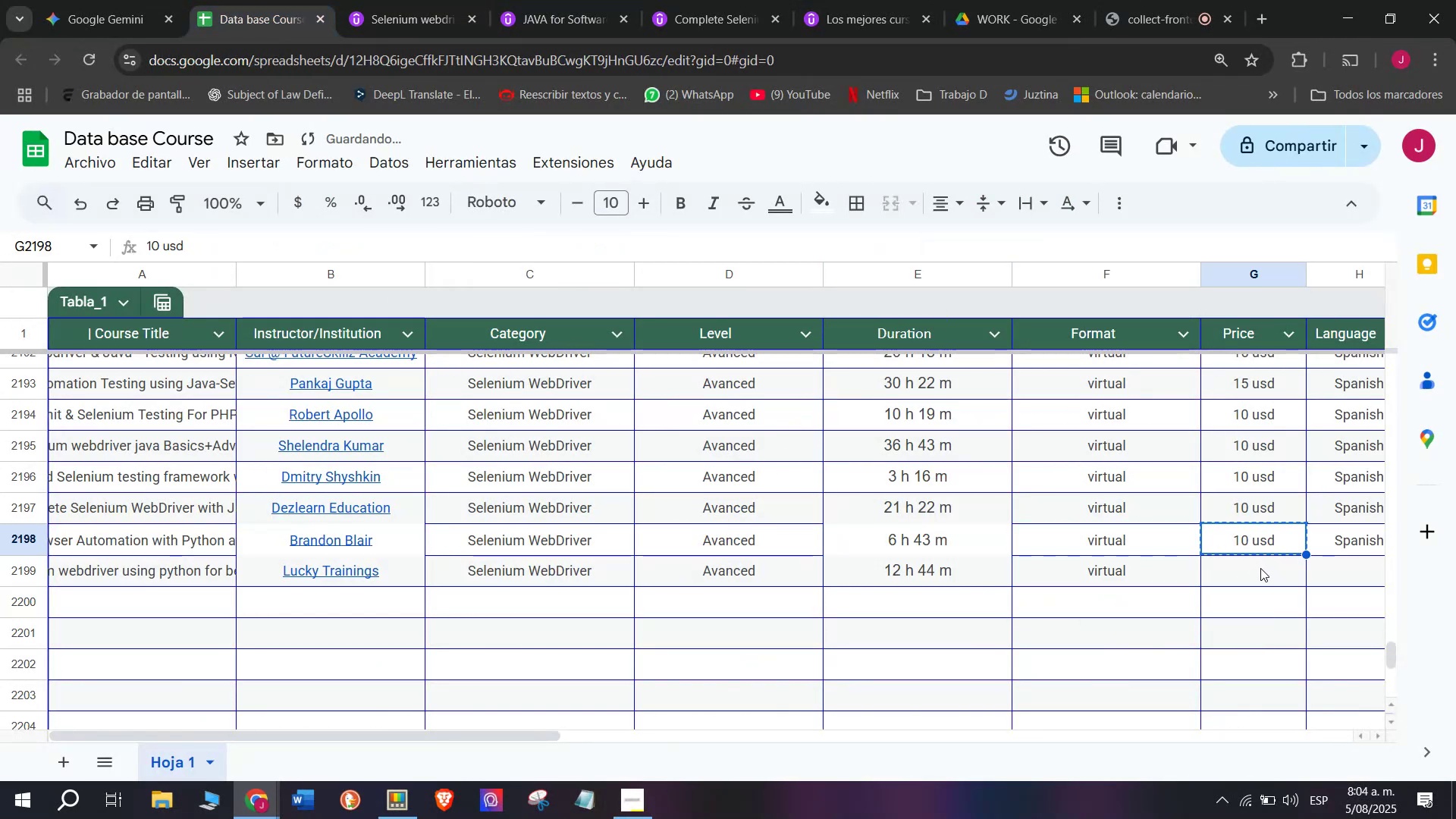 
key(Z)
 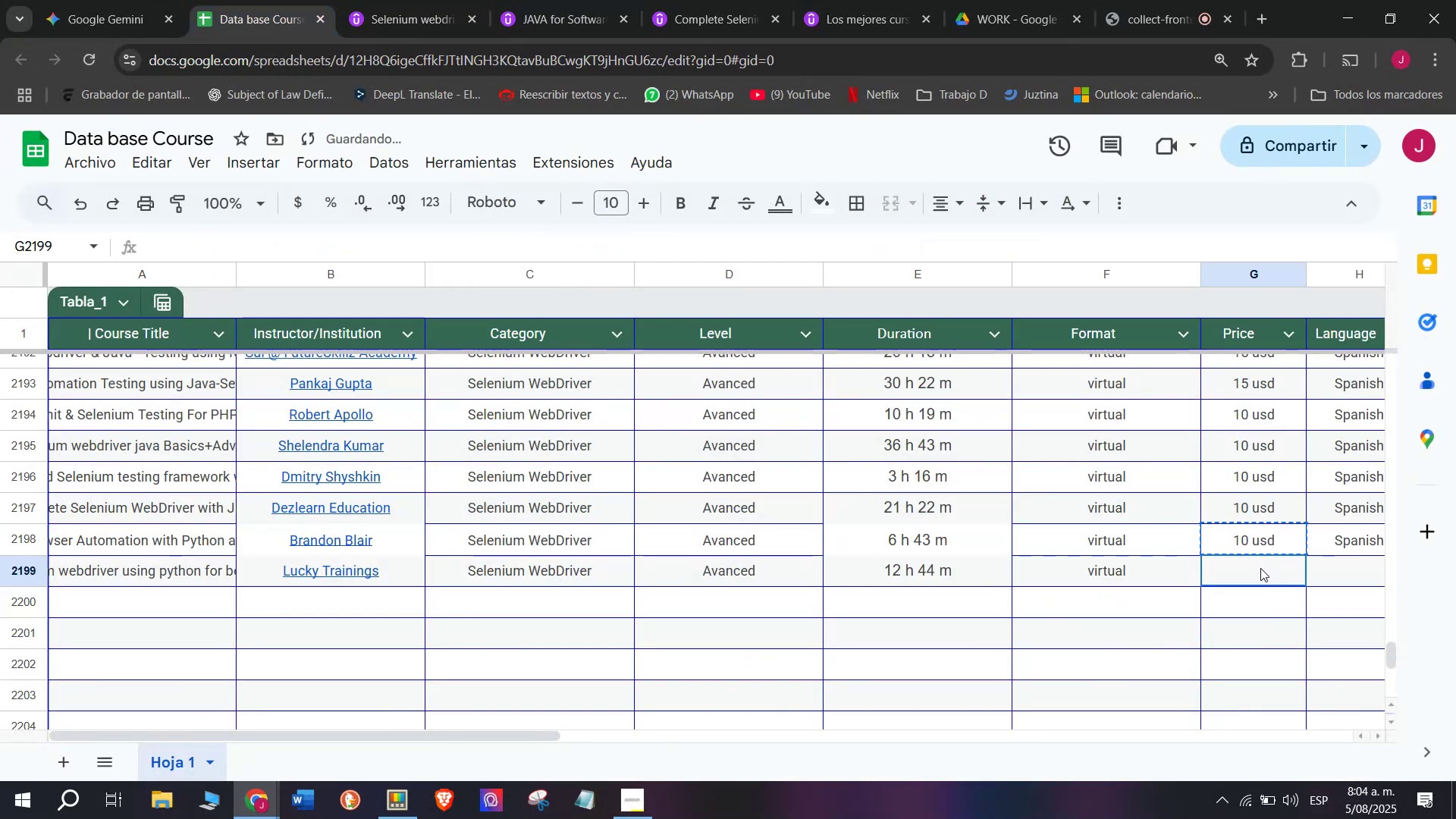 
key(Control+ControlLeft)
 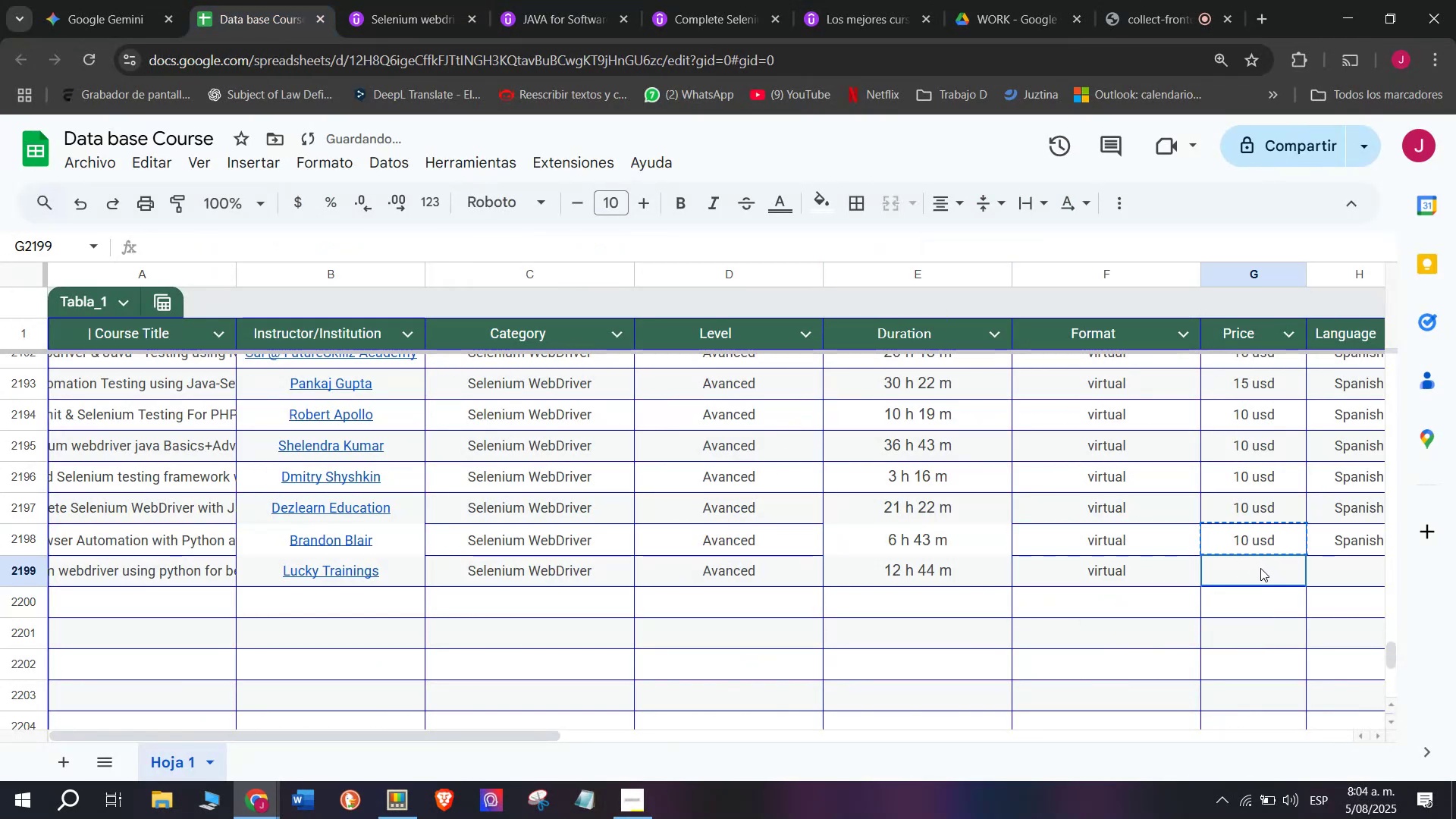 
key(Control+V)
 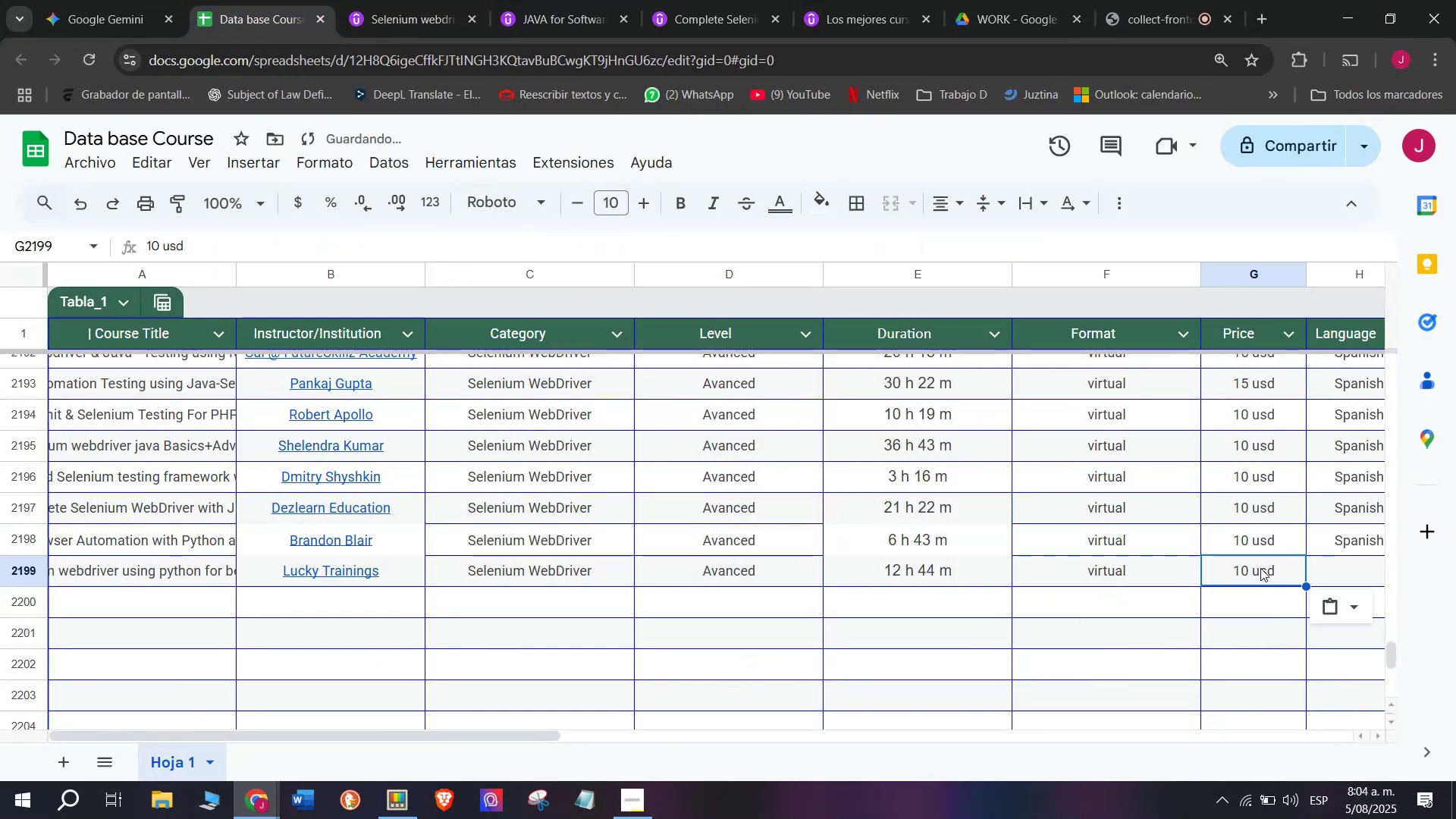 
left_click([1260, 568])
 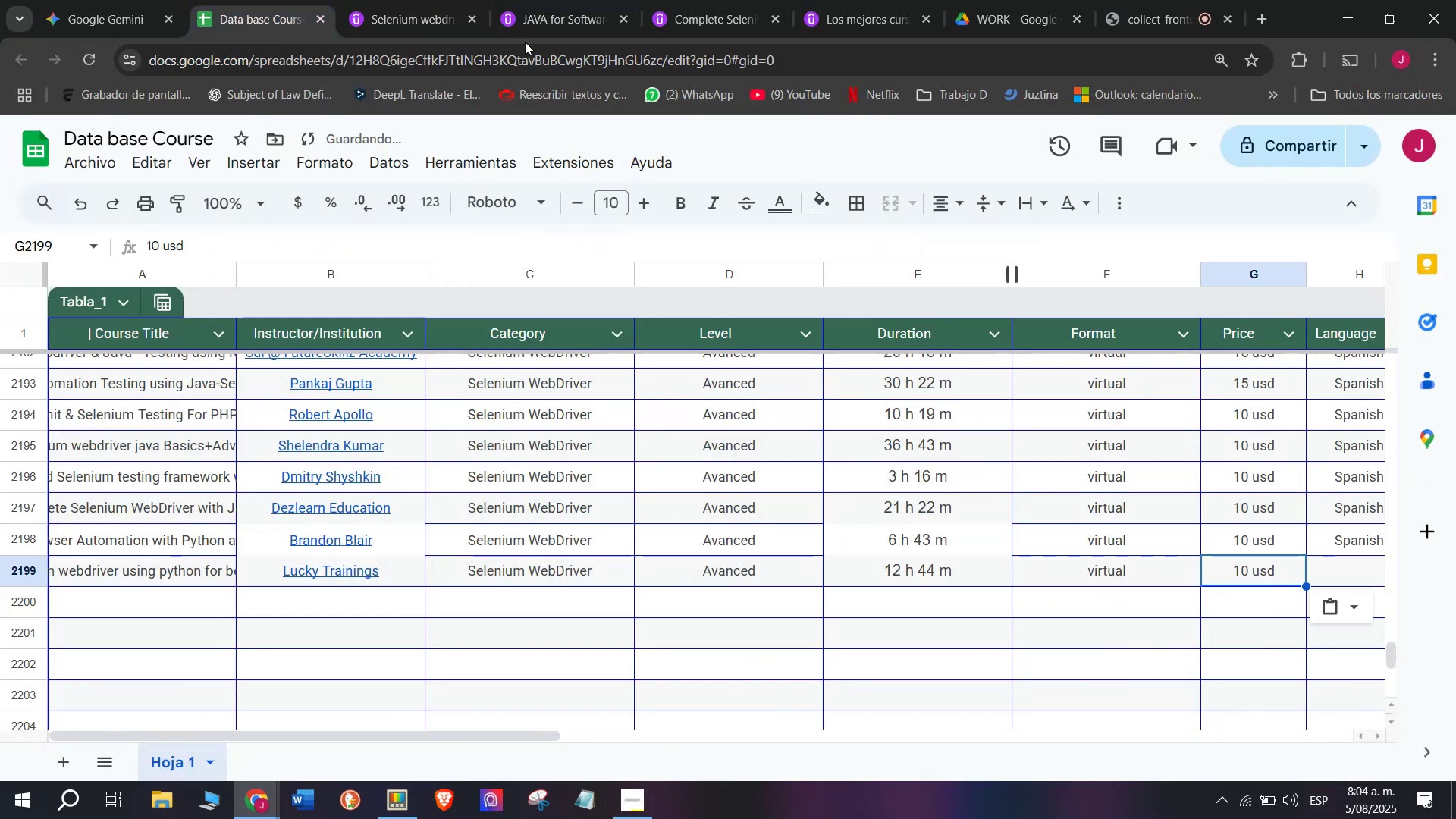 
left_click([425, 0])
 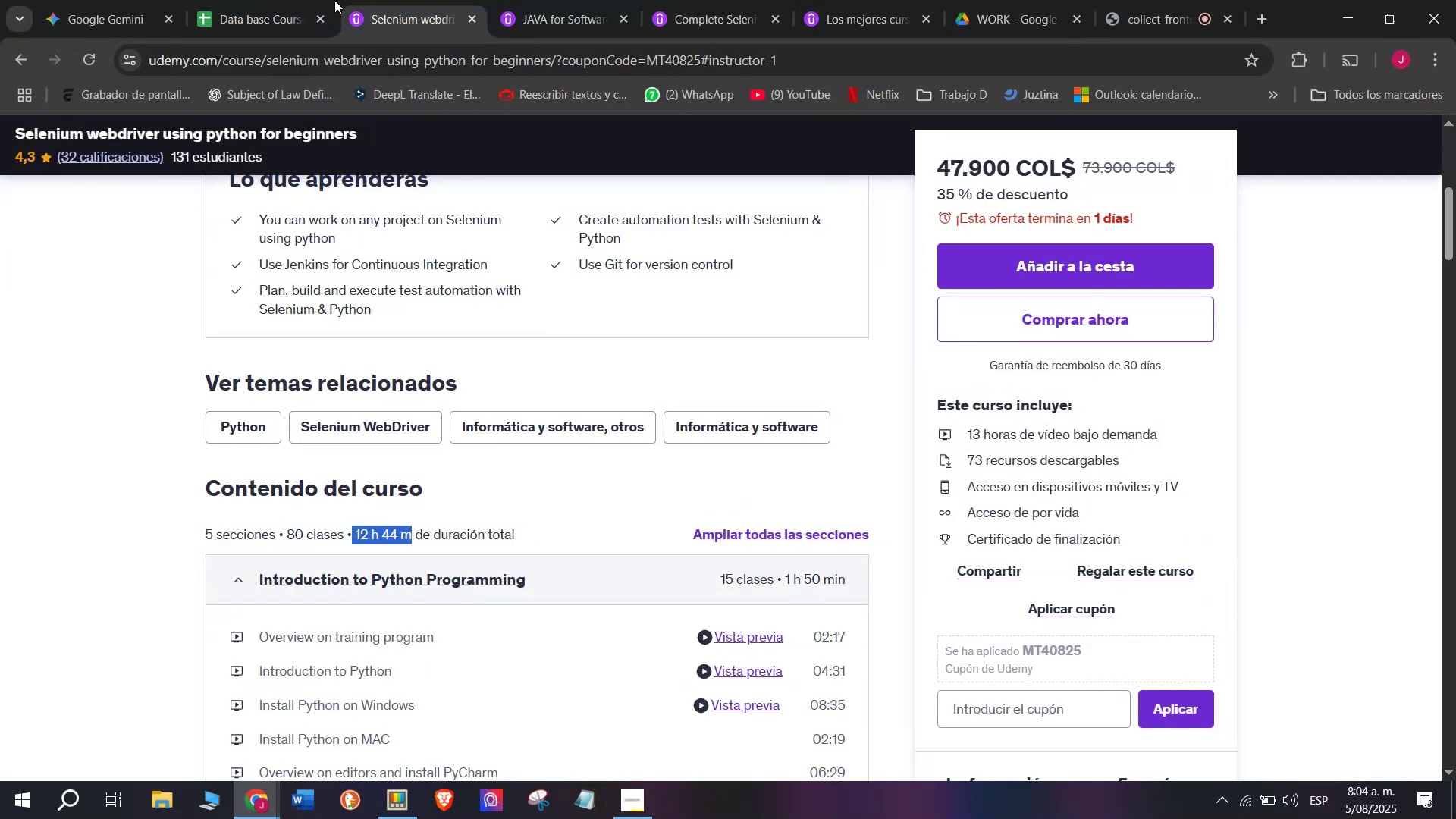 
left_click([278, 0])
 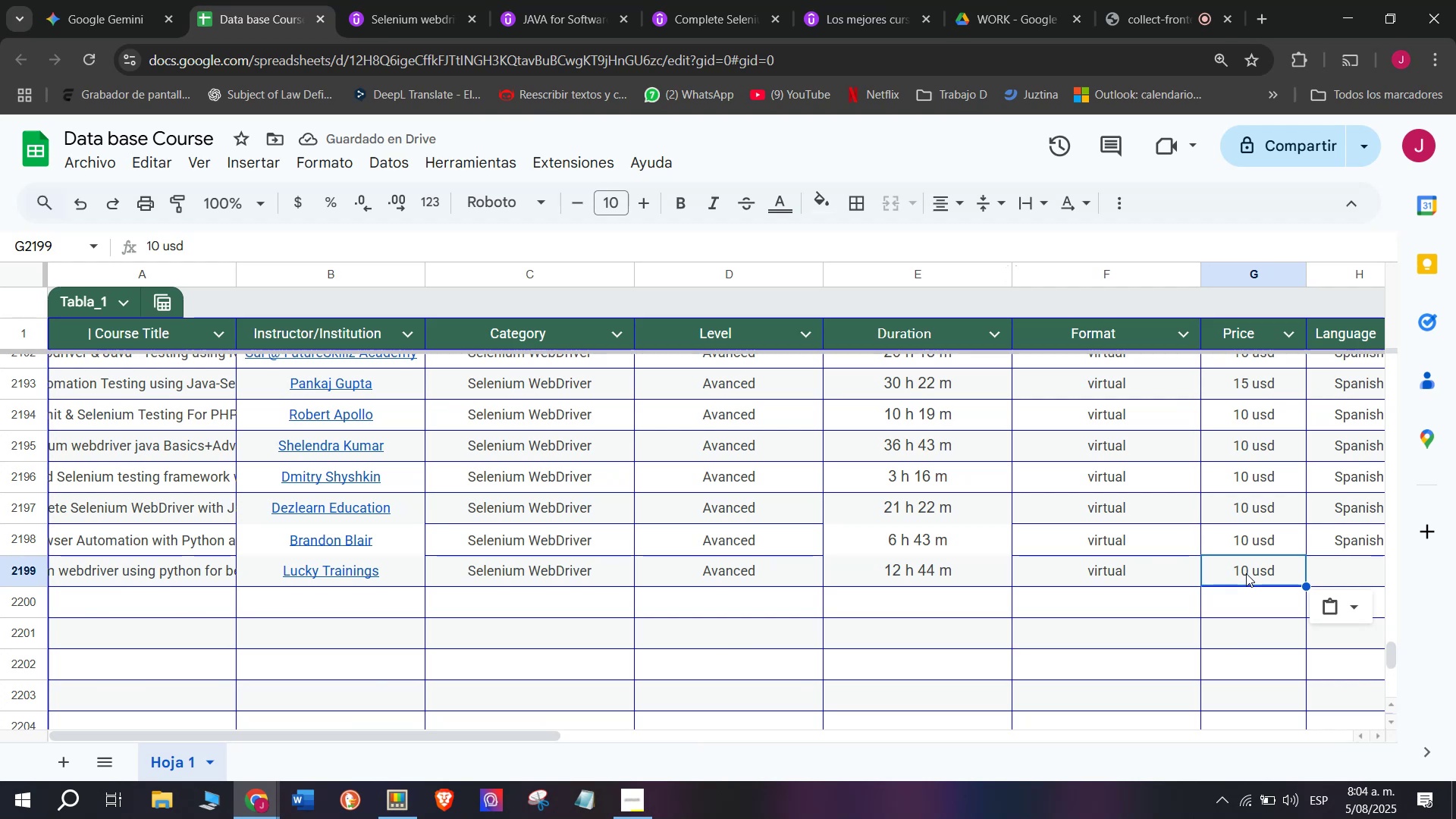 
double_click([1246, 573])
 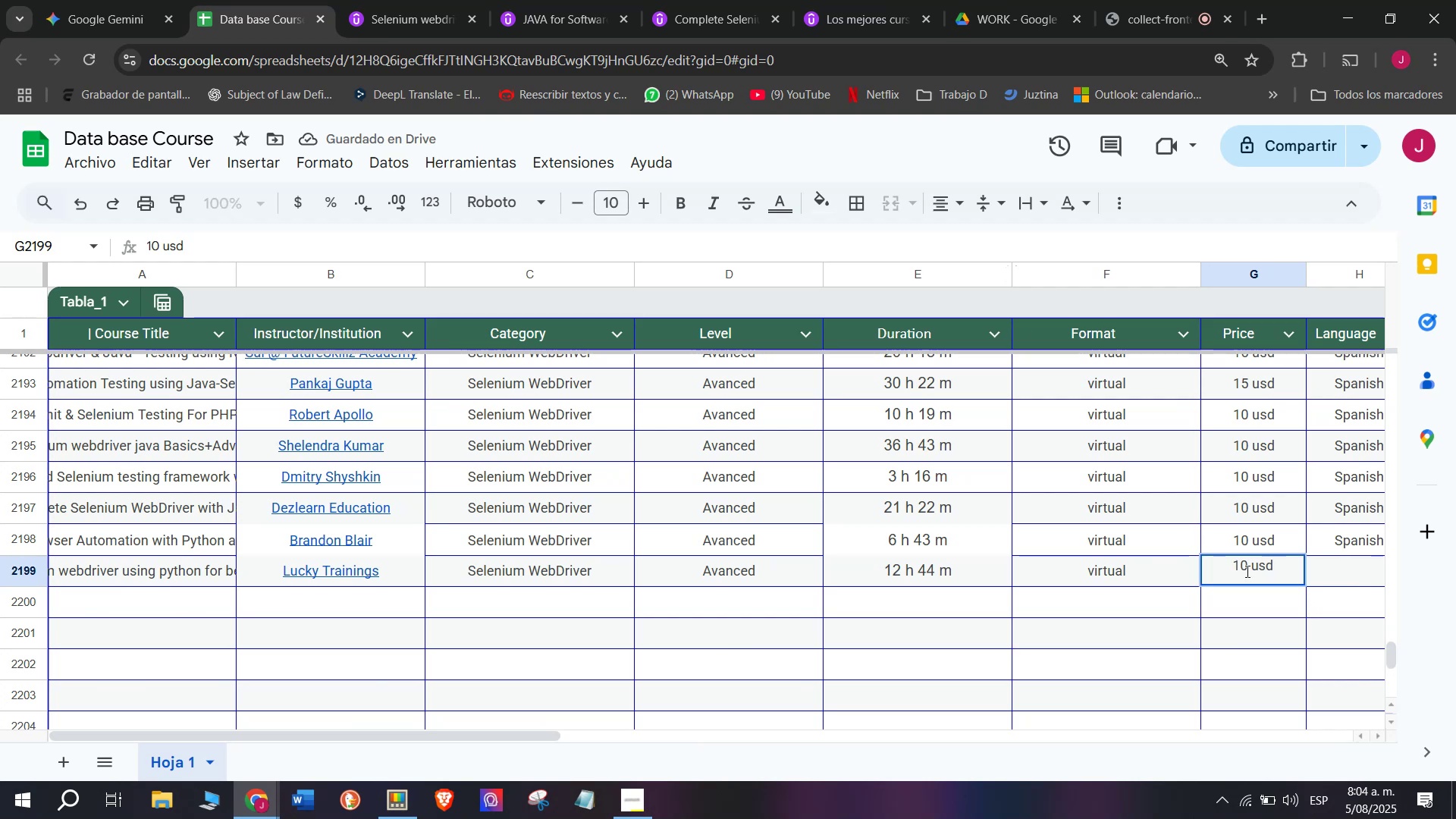 
left_click([1246, 571])
 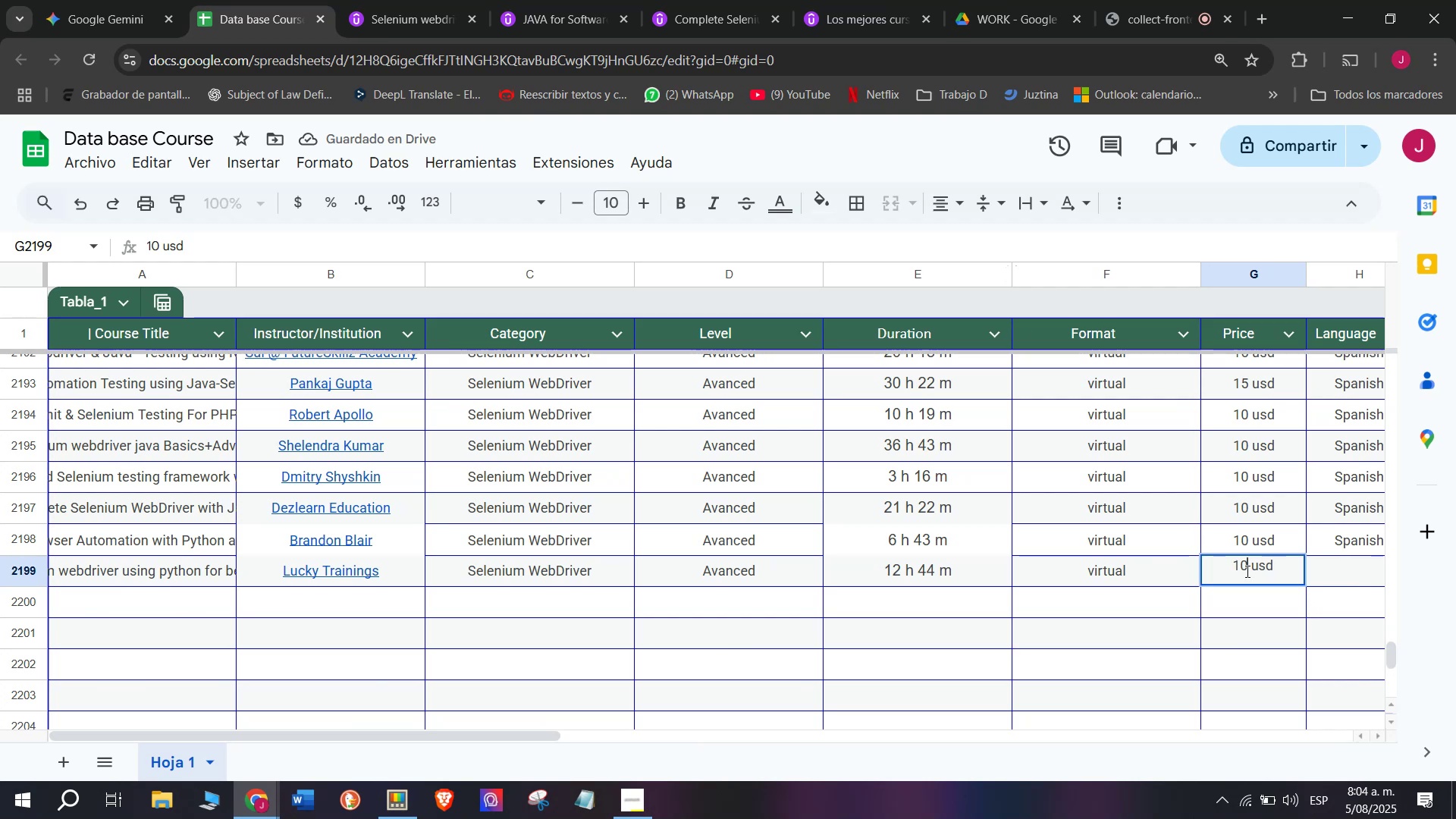 
key(Q)
 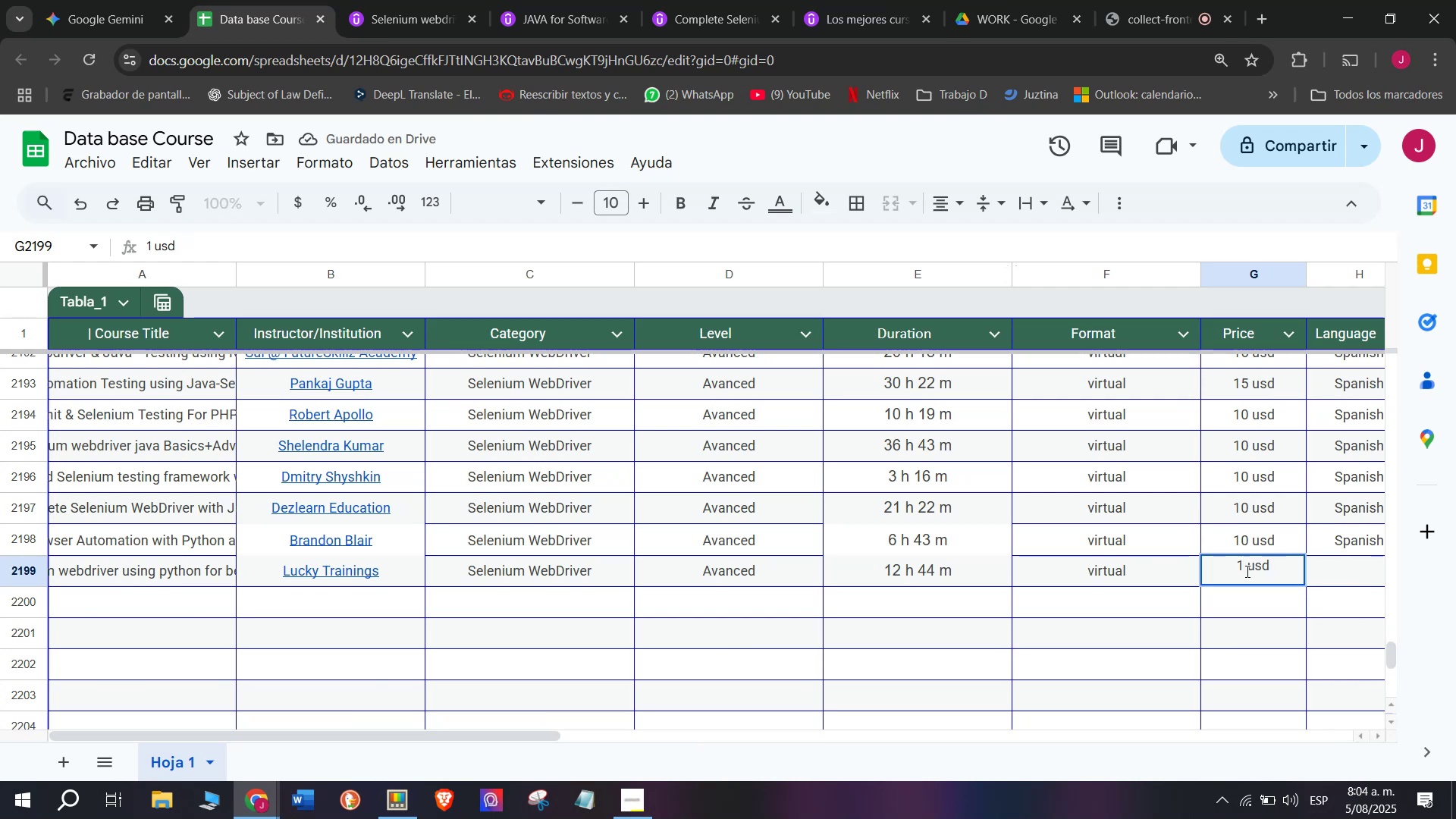 
key(Backspace)
 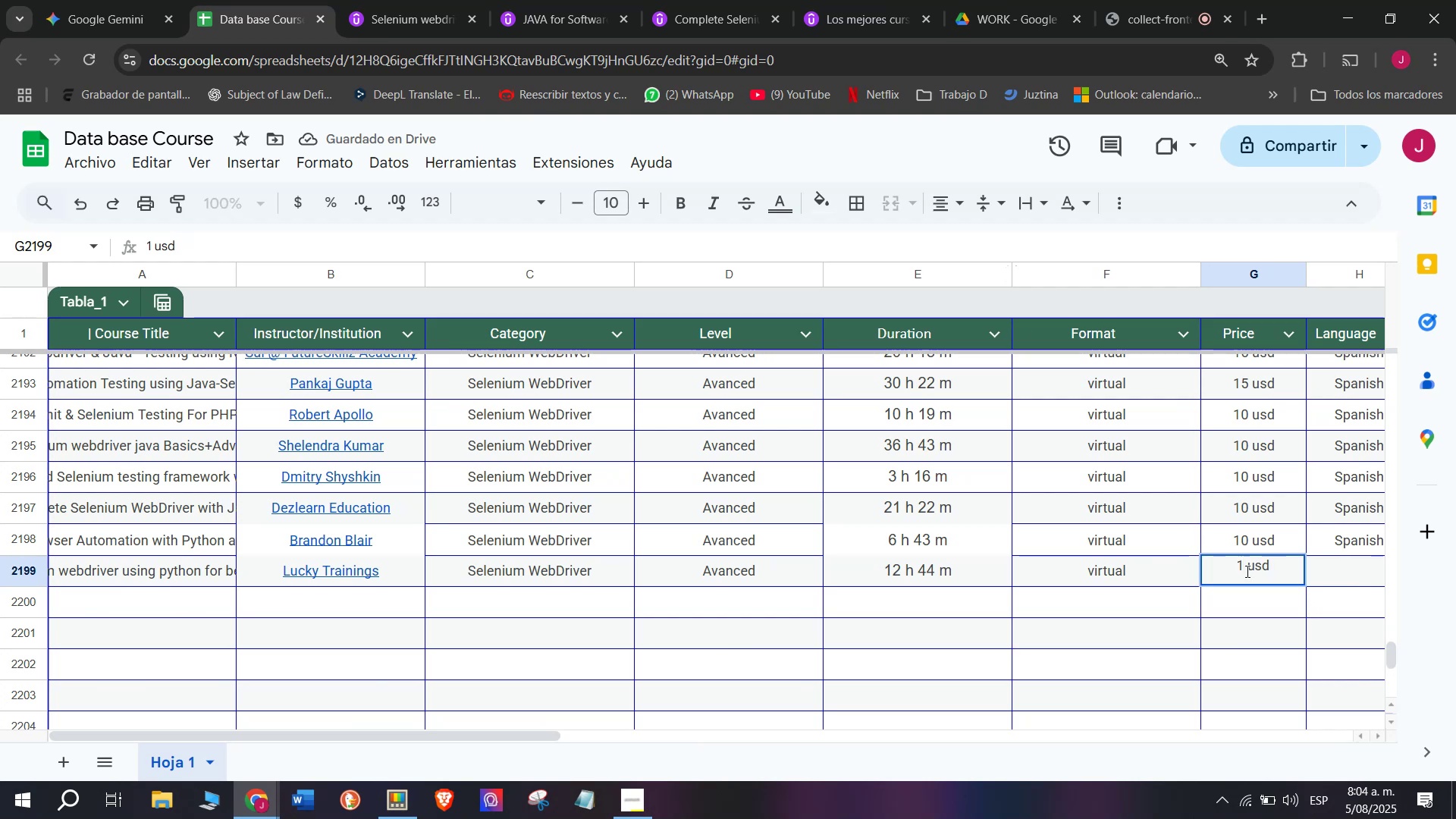 
key(1)
 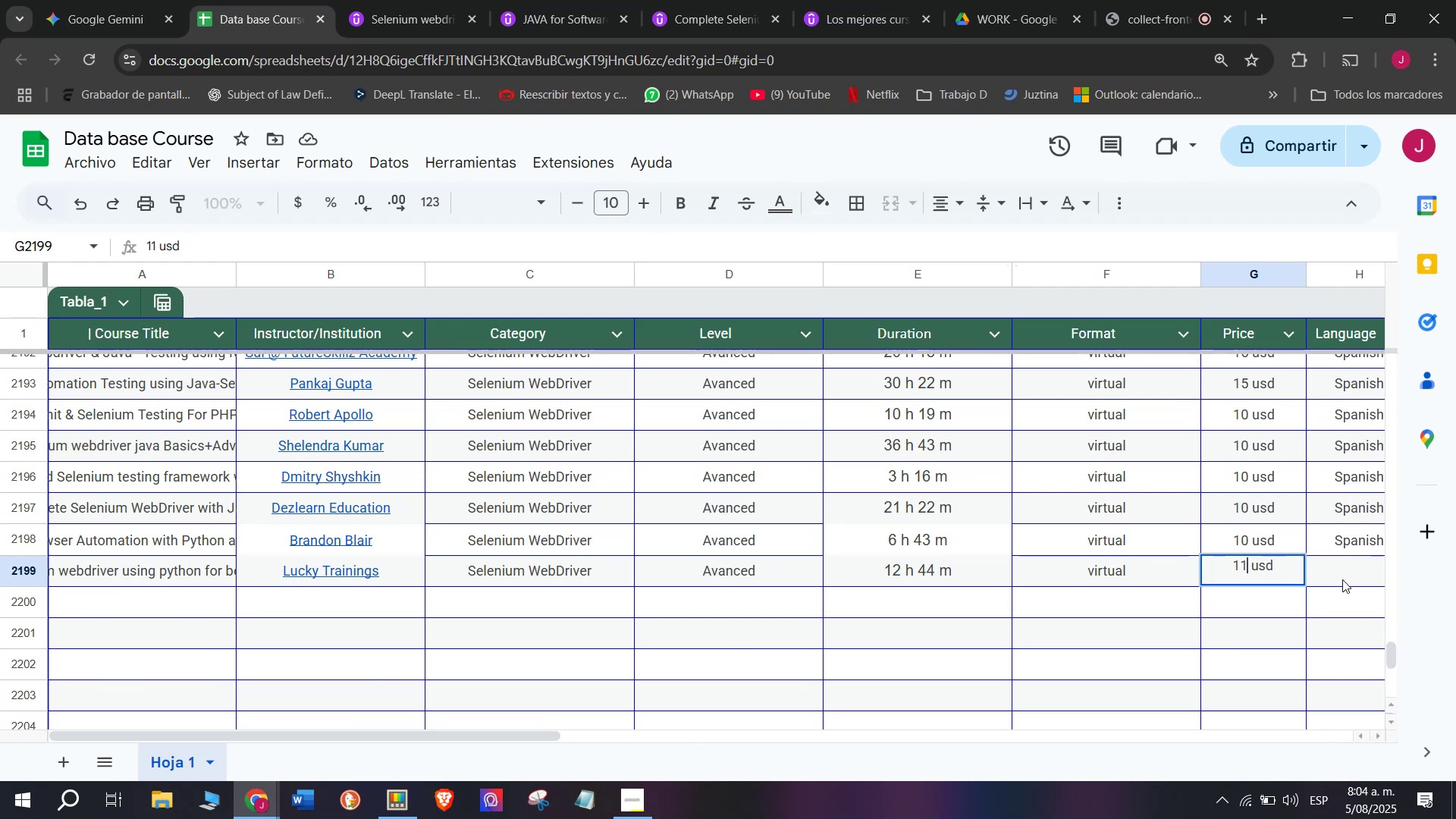 
left_click([1343, 577])
 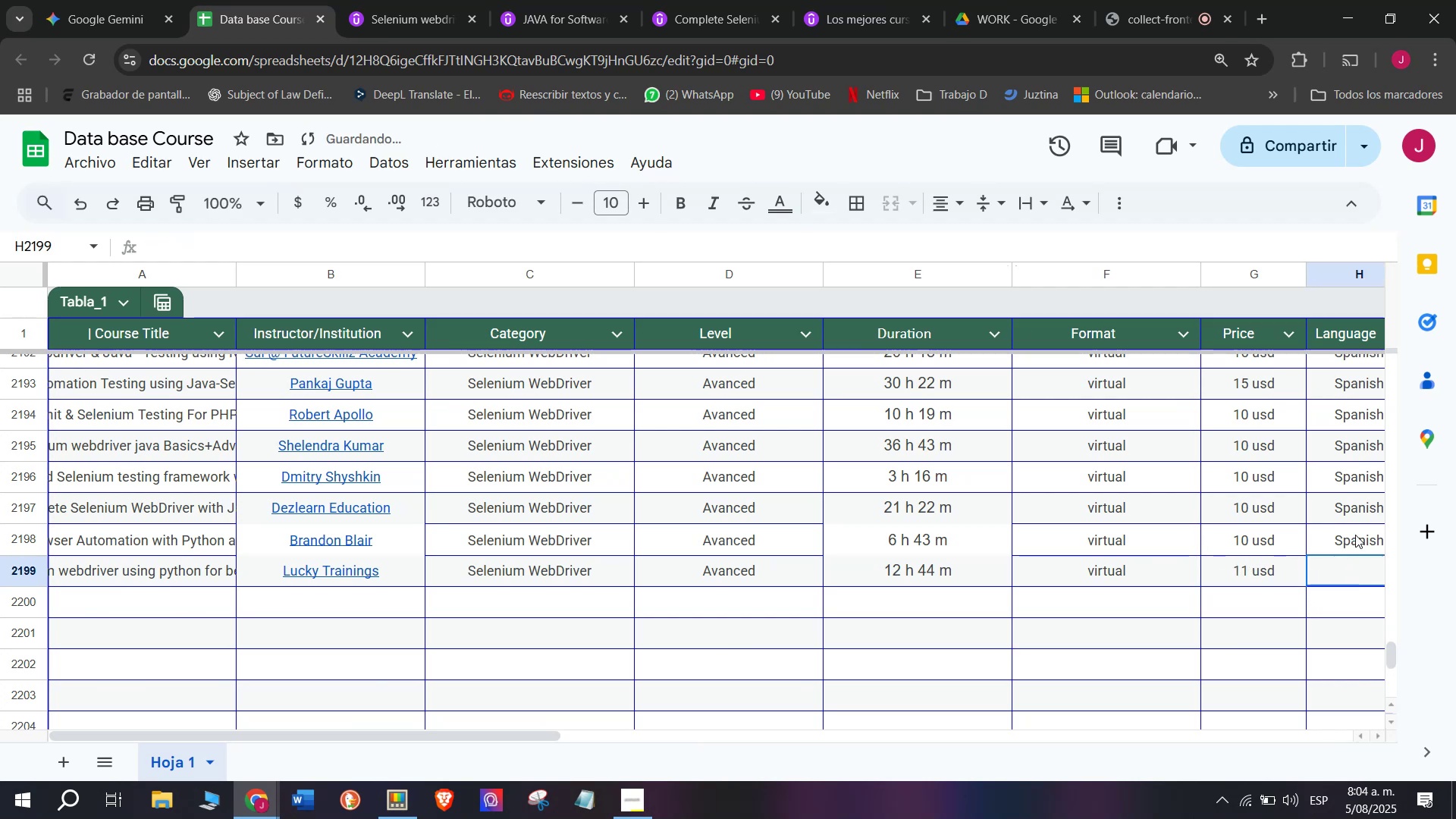 
key(Break)
 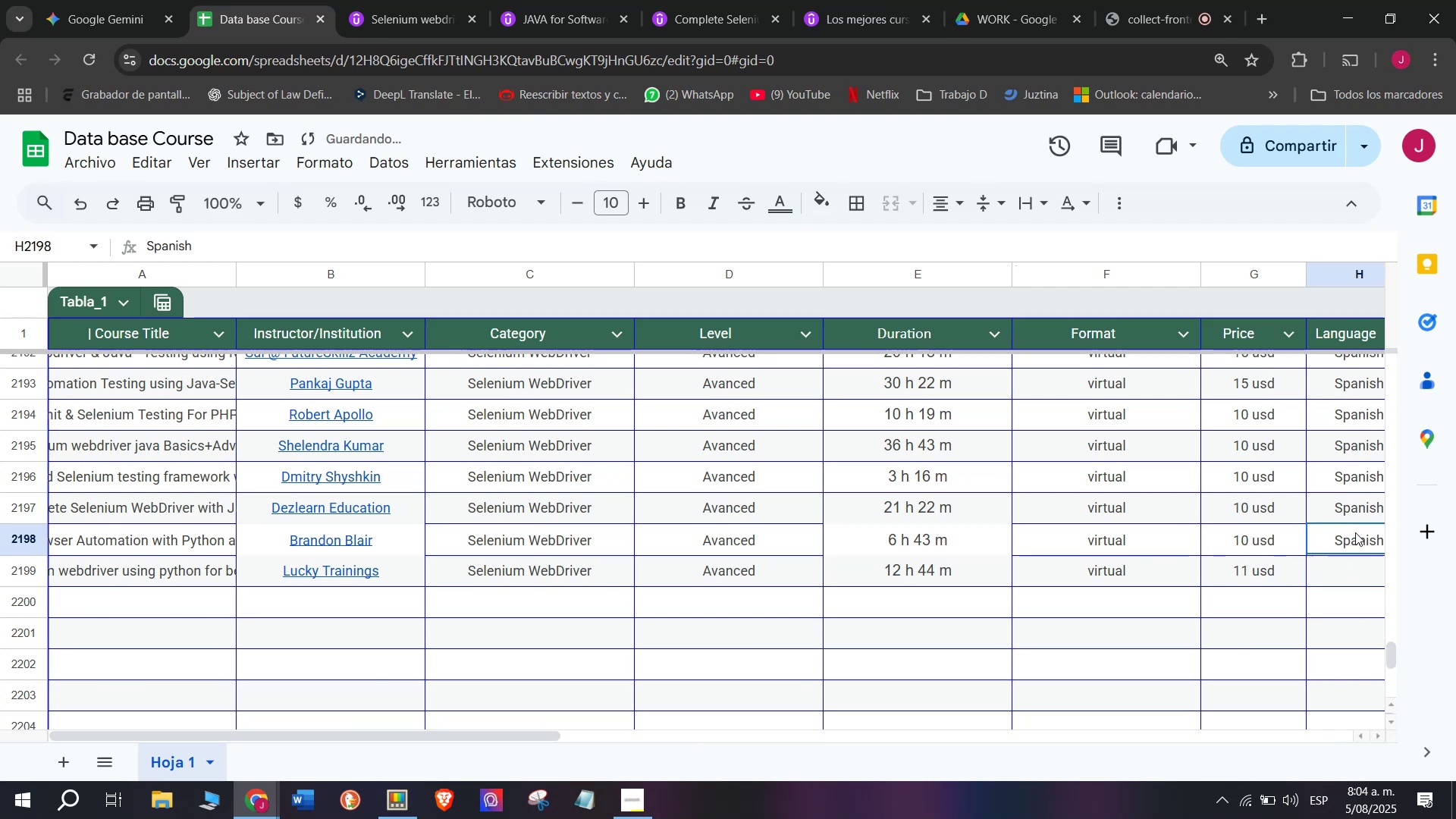 
key(Control+ControlLeft)
 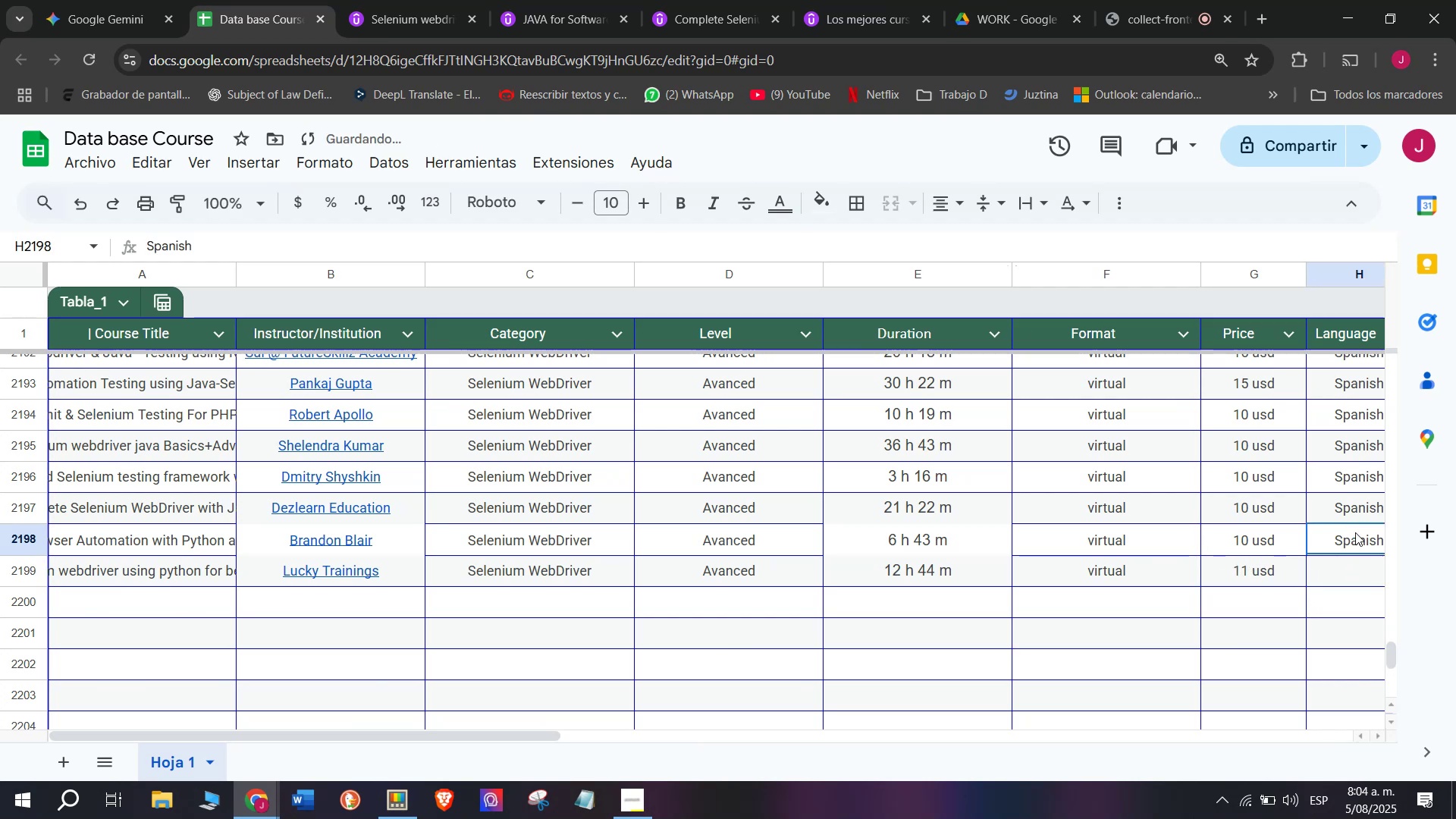 
key(Control+C)
 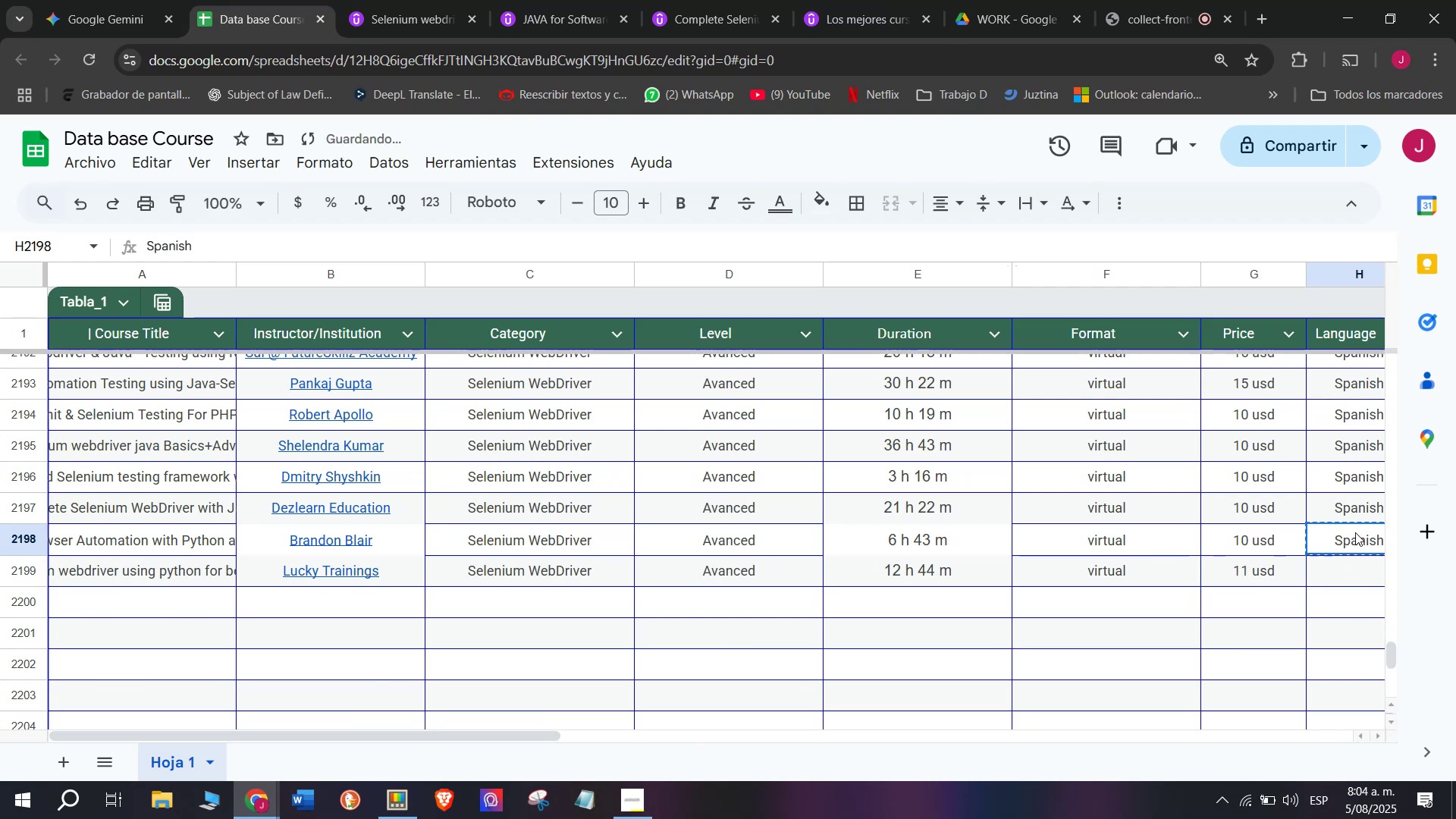 
double_click([1355, 532])
 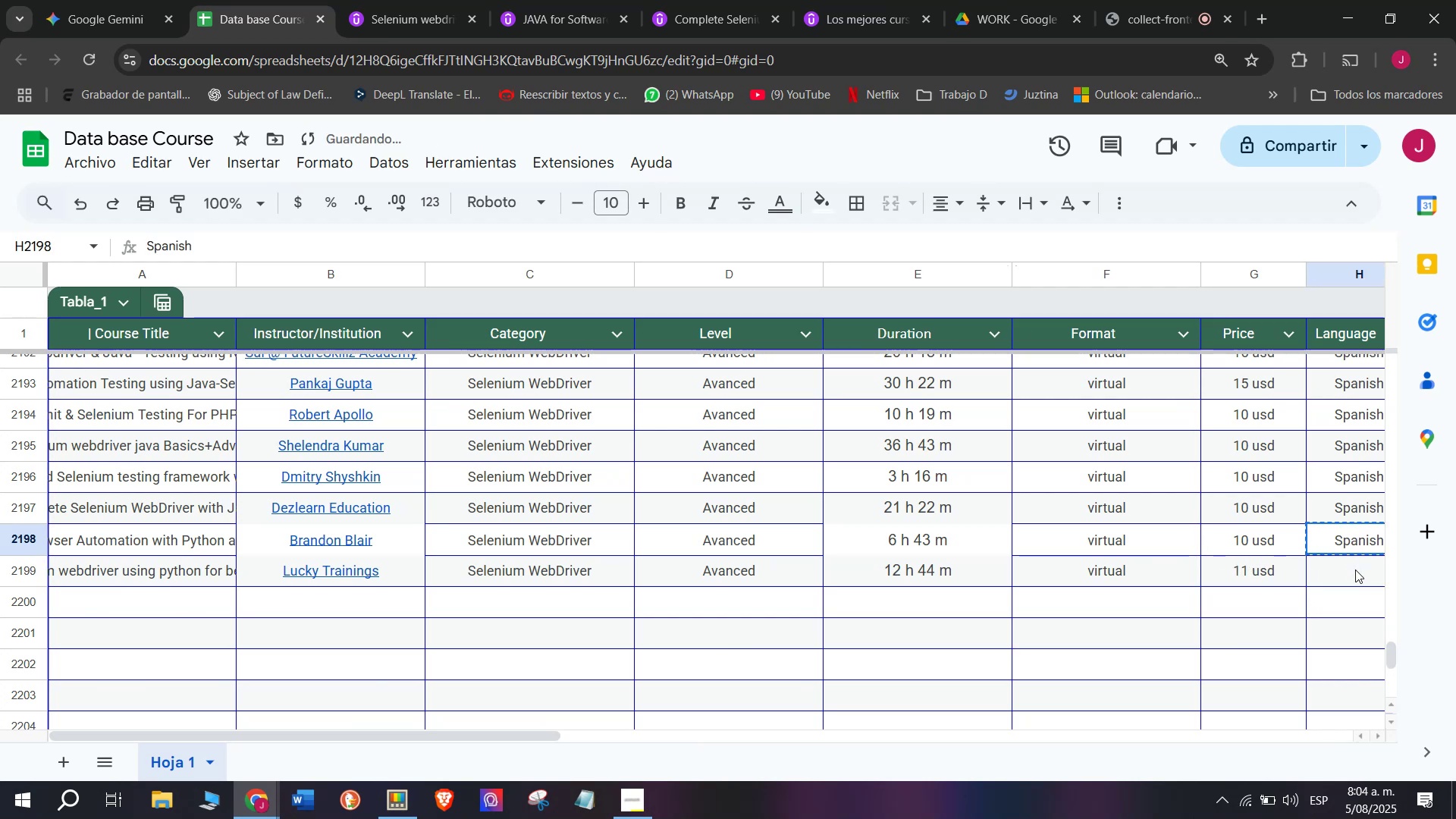 
key(Z)
 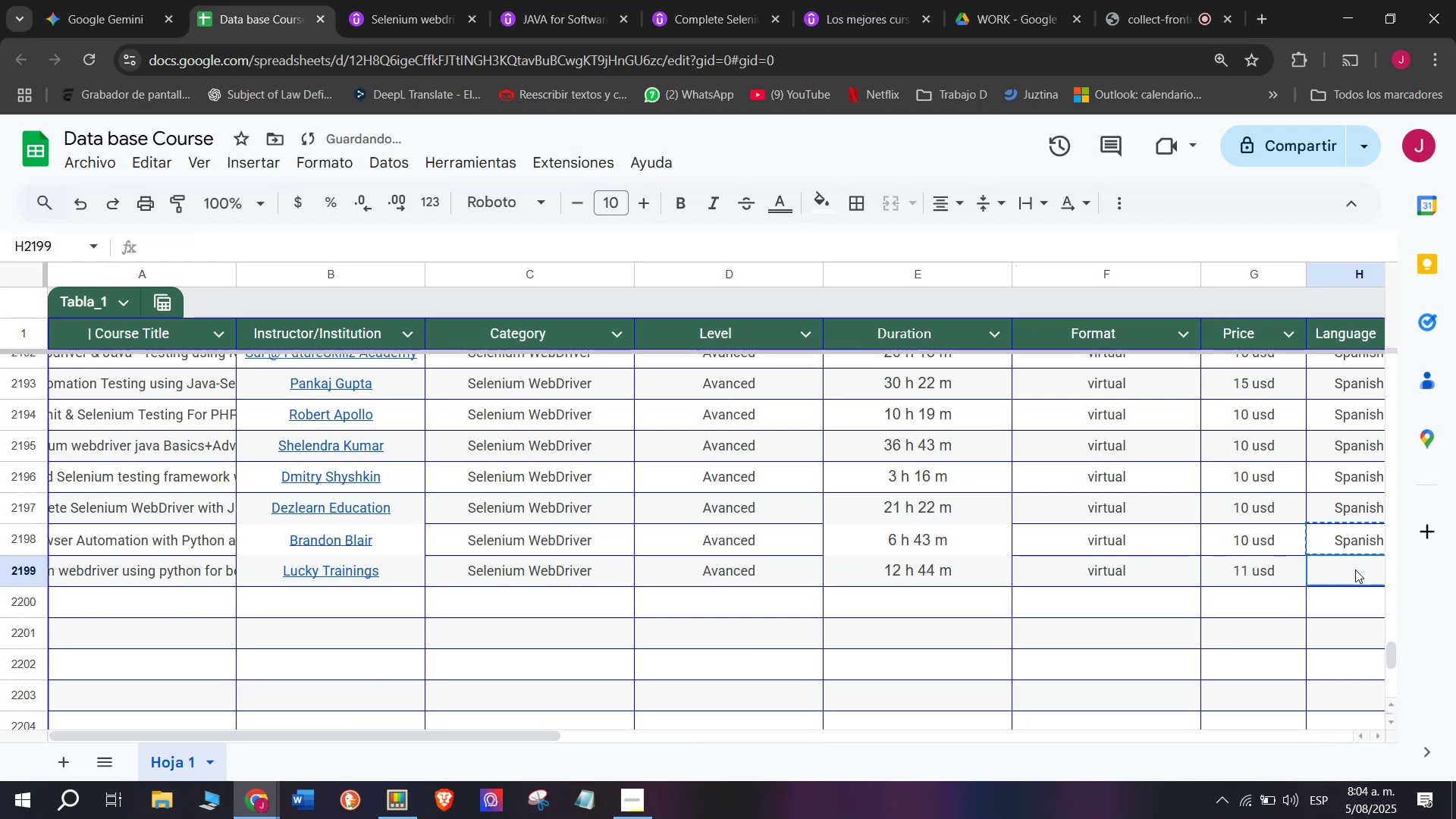 
key(Control+ControlLeft)
 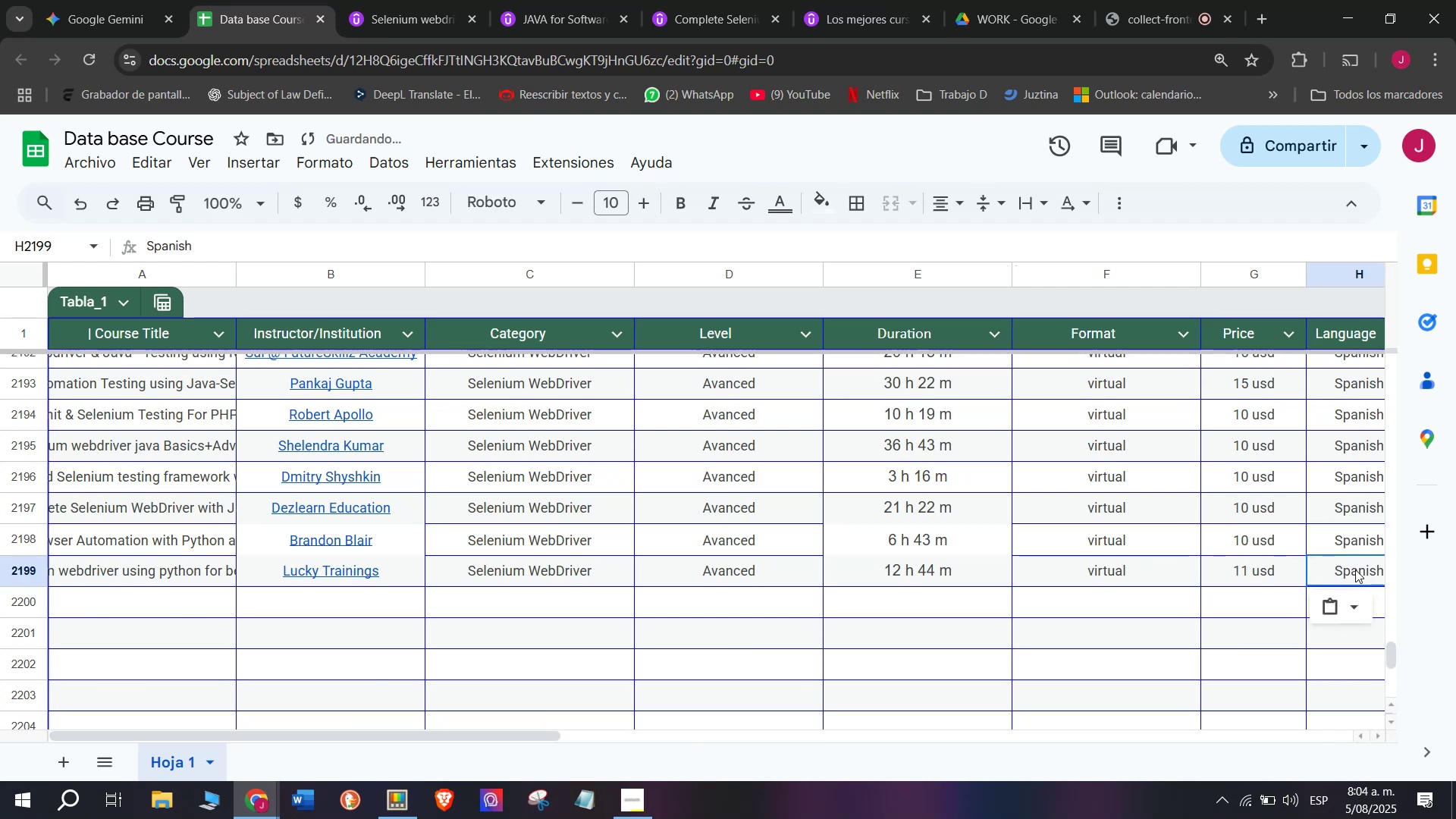 
key(Control+V)
 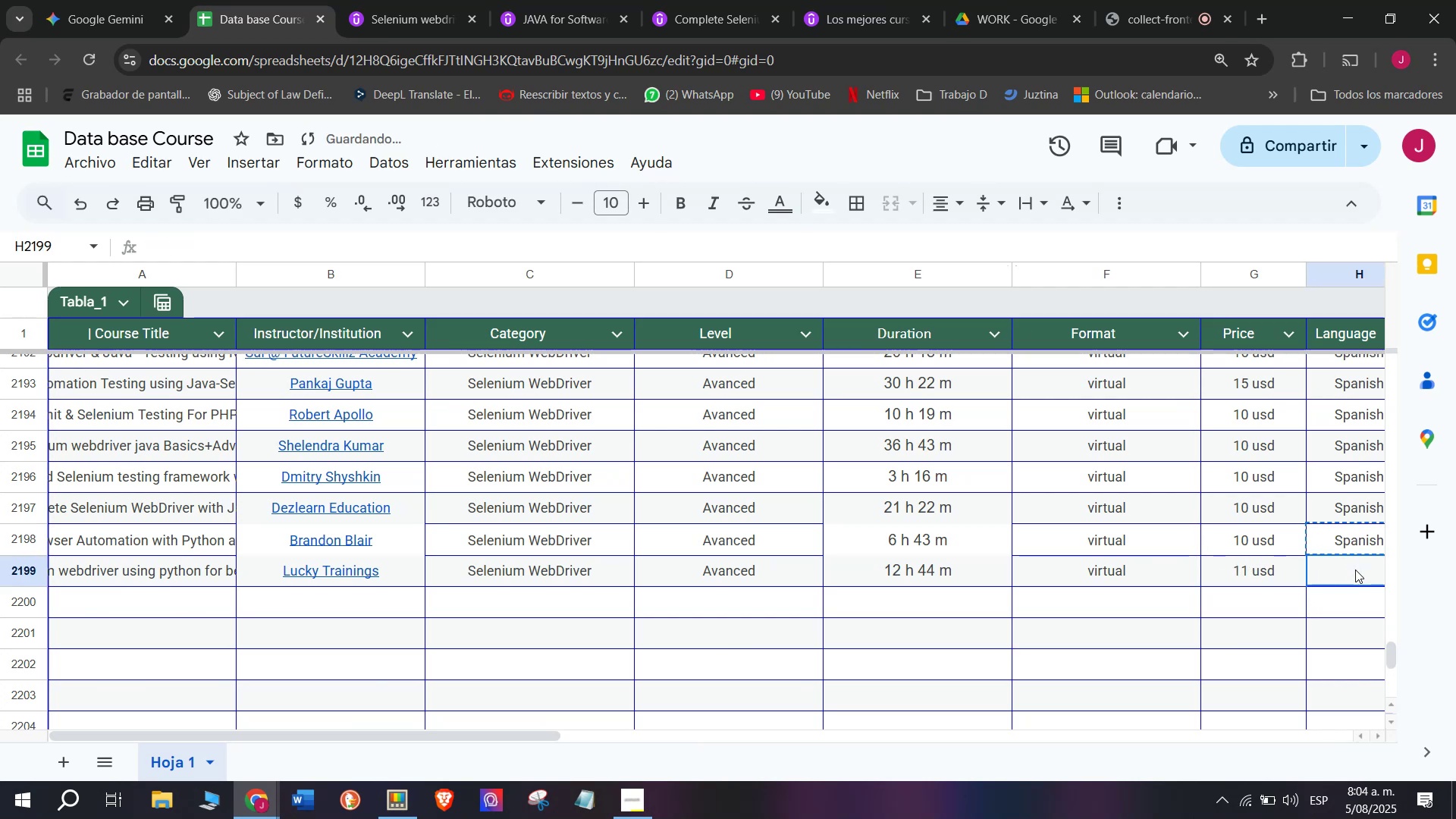 
triple_click([1355, 570])
 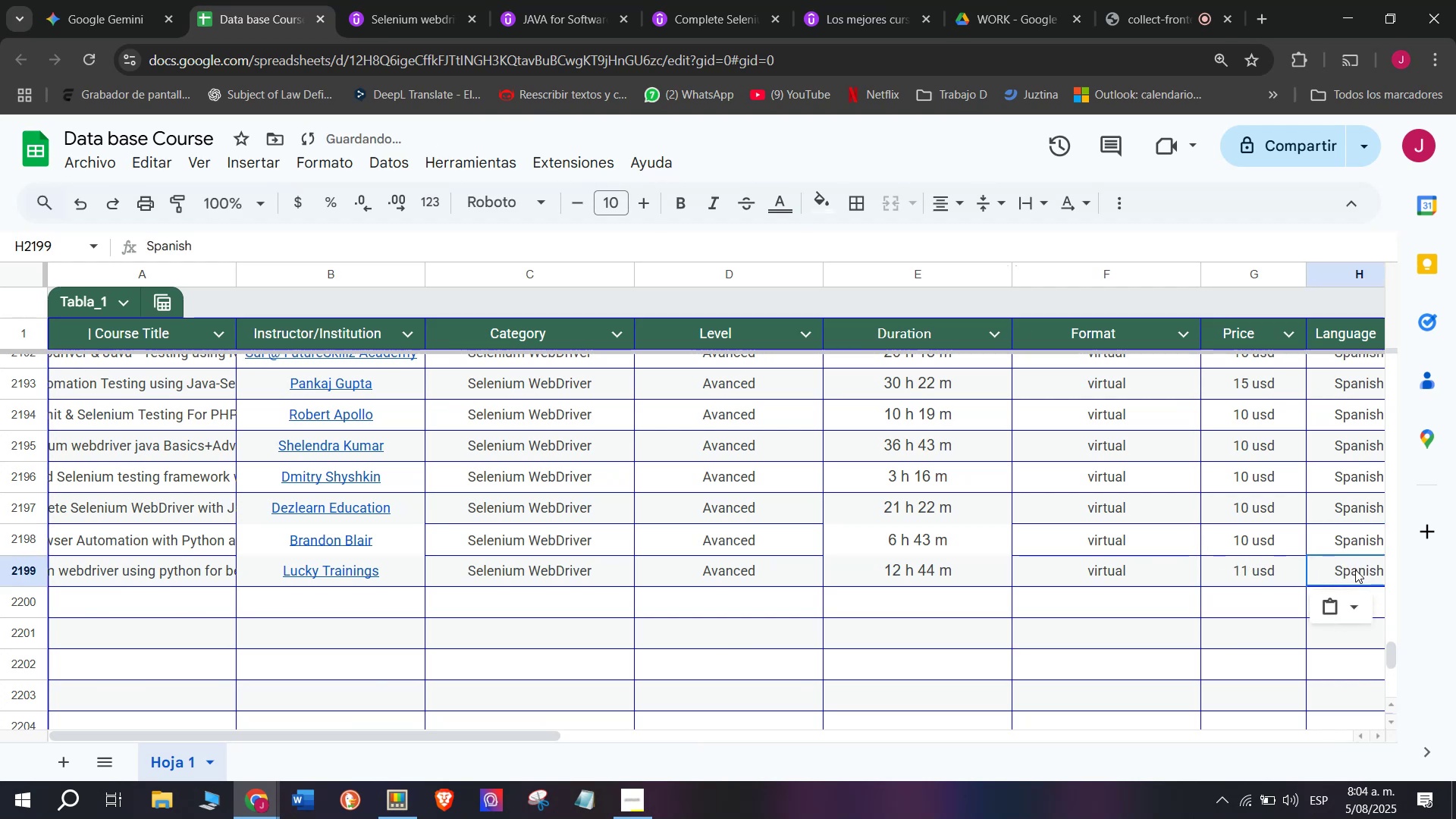 
scroll: coordinate [973, 551], scroll_direction: down, amount: 3.0
 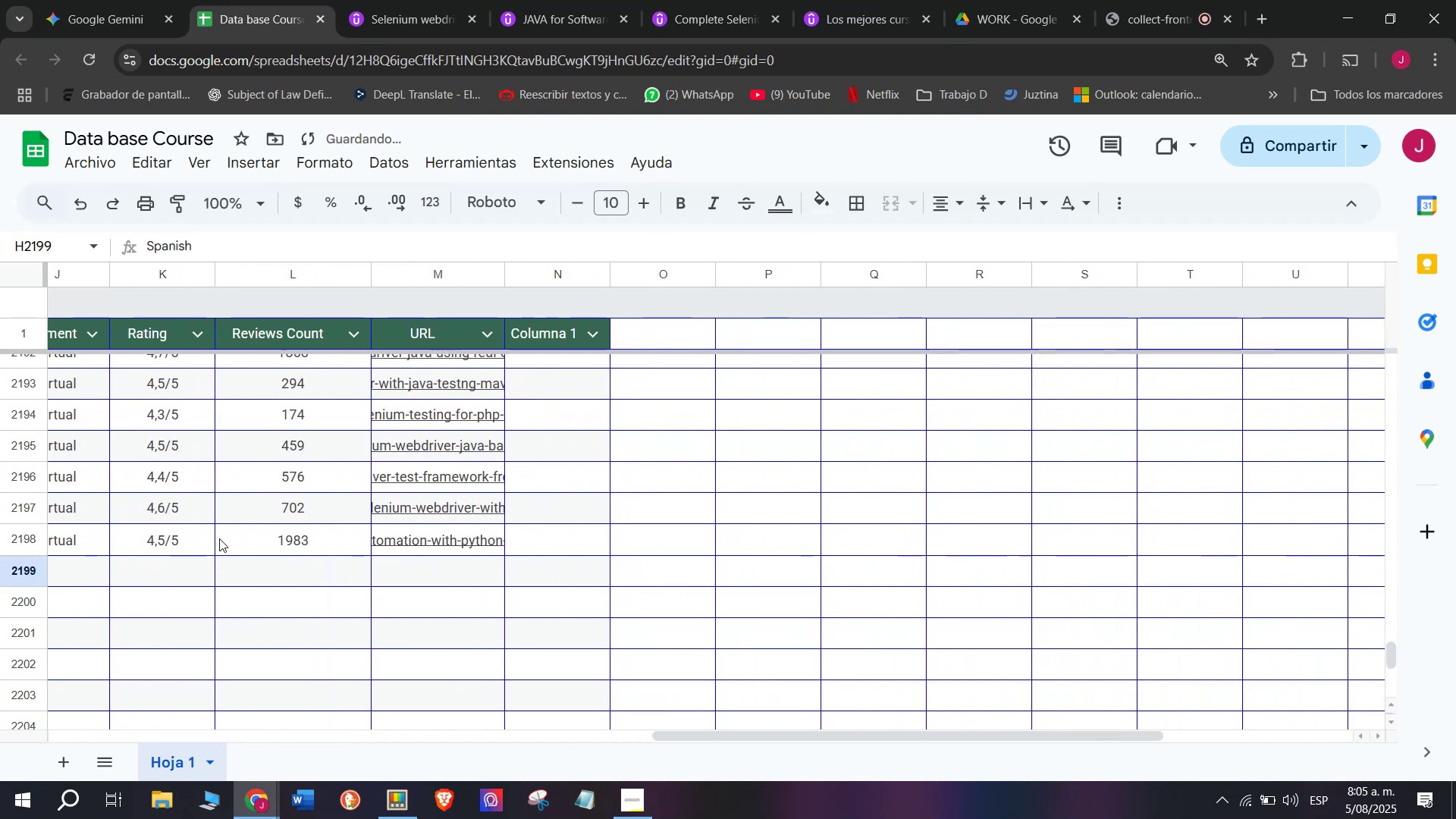 
scroll: coordinate [896, 634], scroll_direction: up, amount: 3.0
 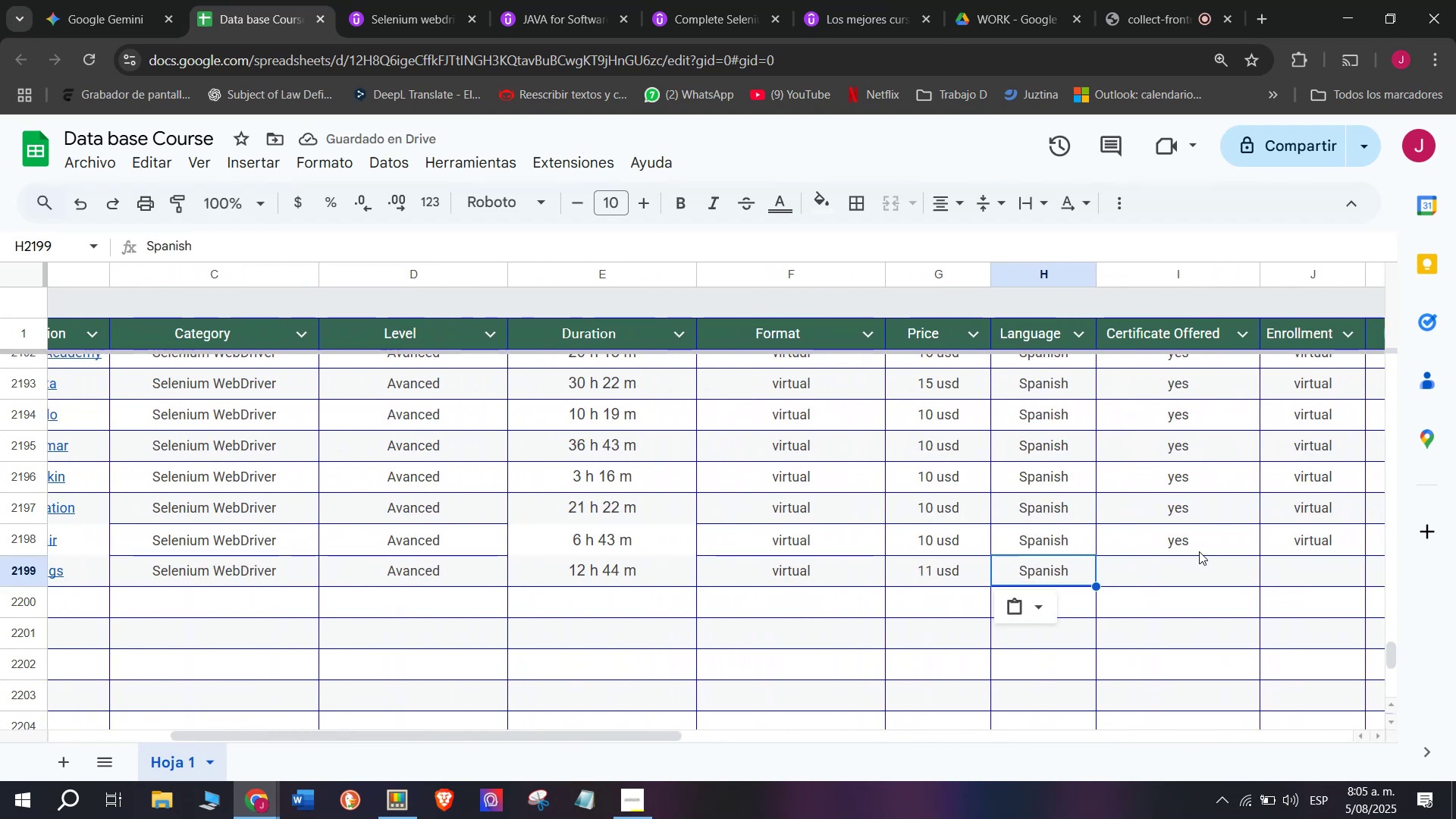 
left_click([1194, 548])
 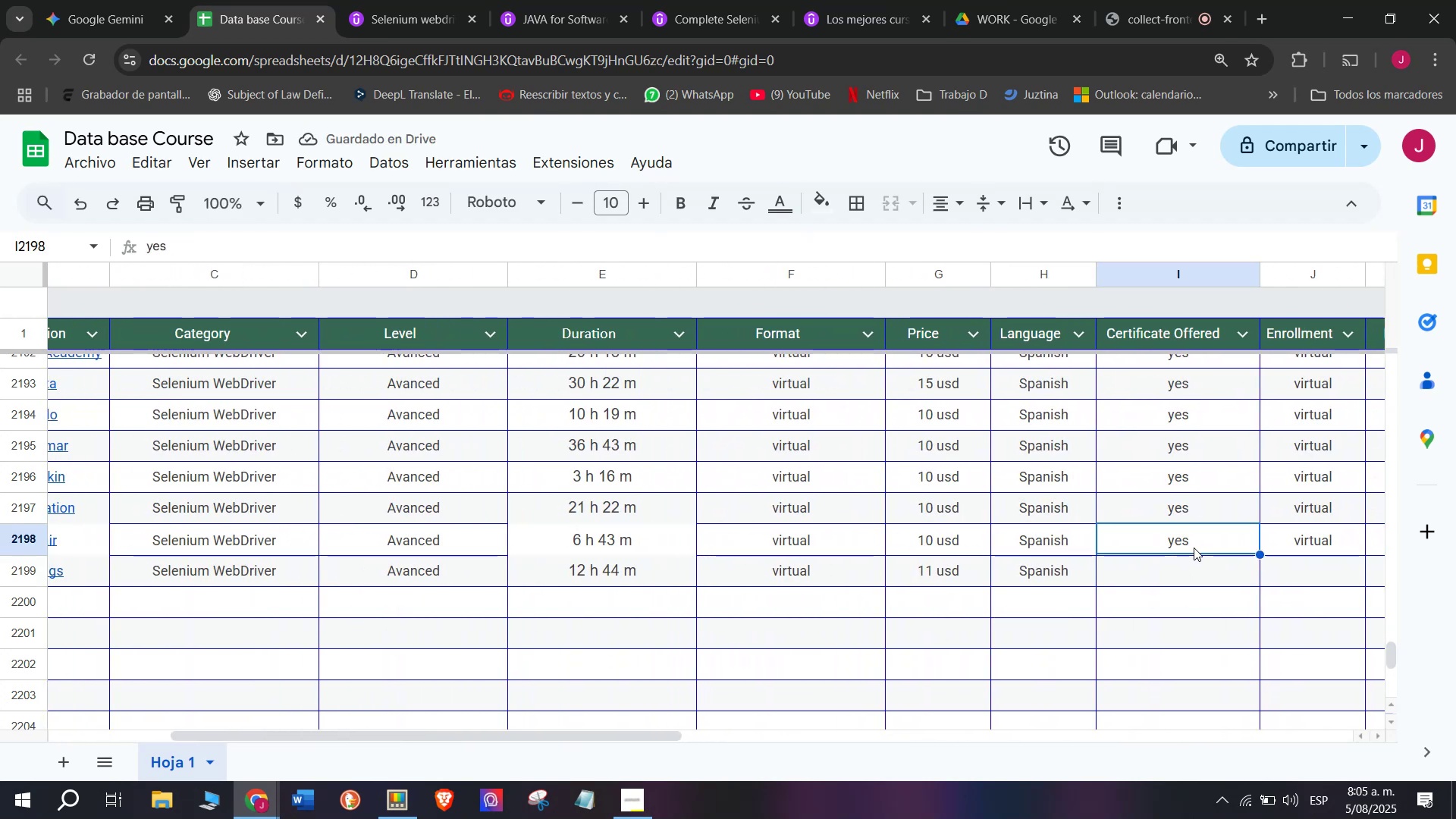 
key(Control+ControlLeft)
 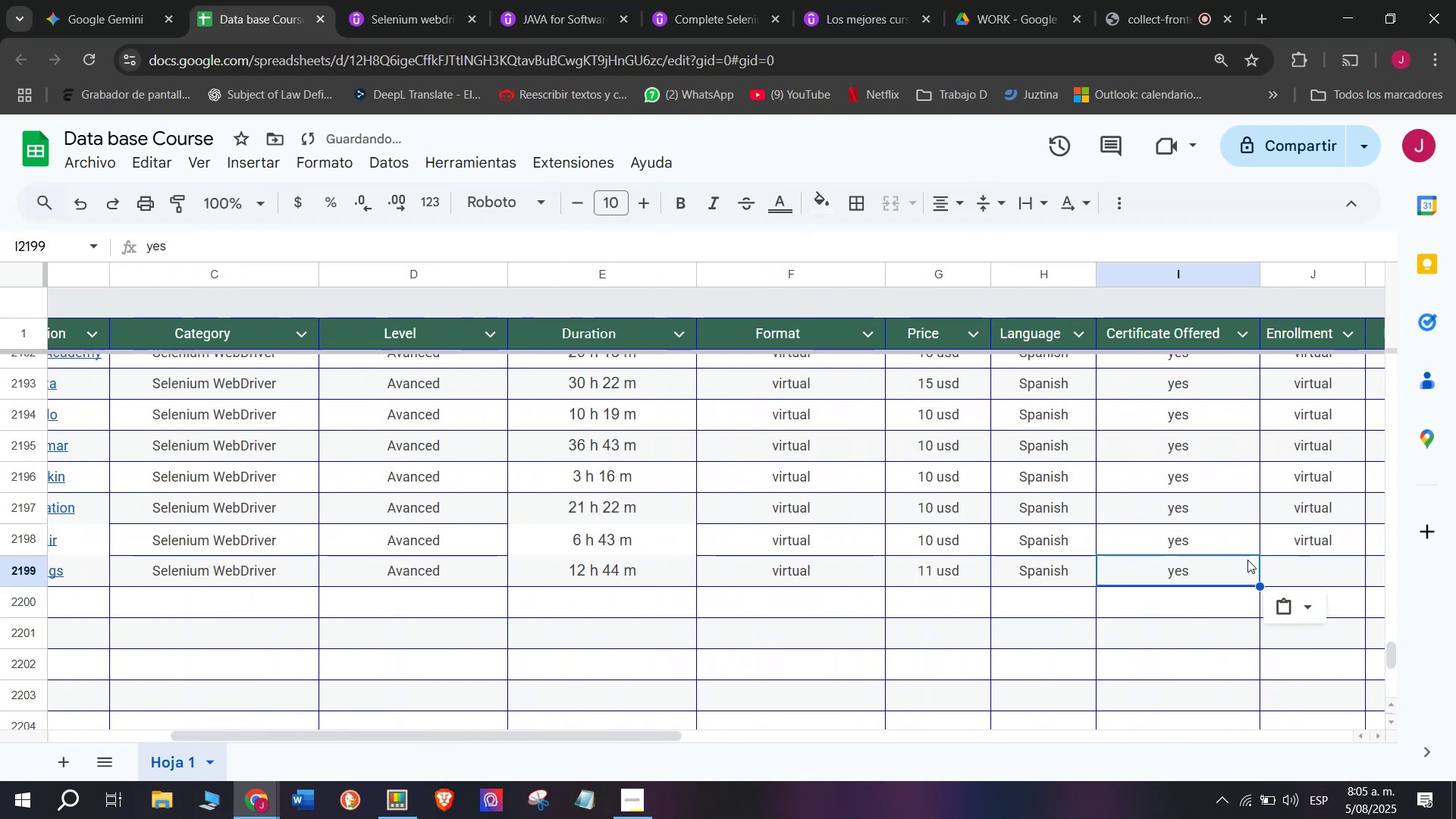 
key(Break)
 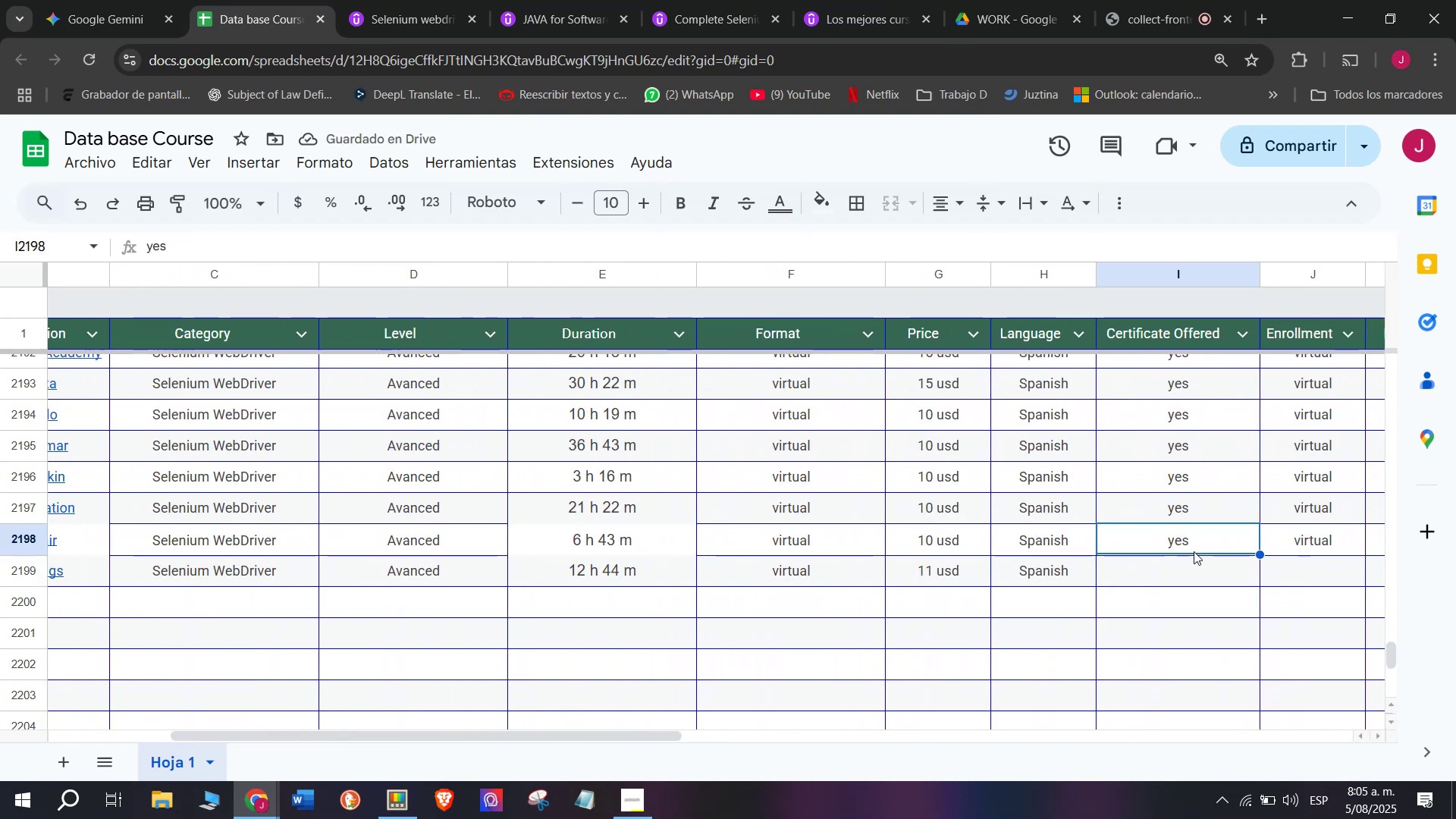 
key(Control+C)
 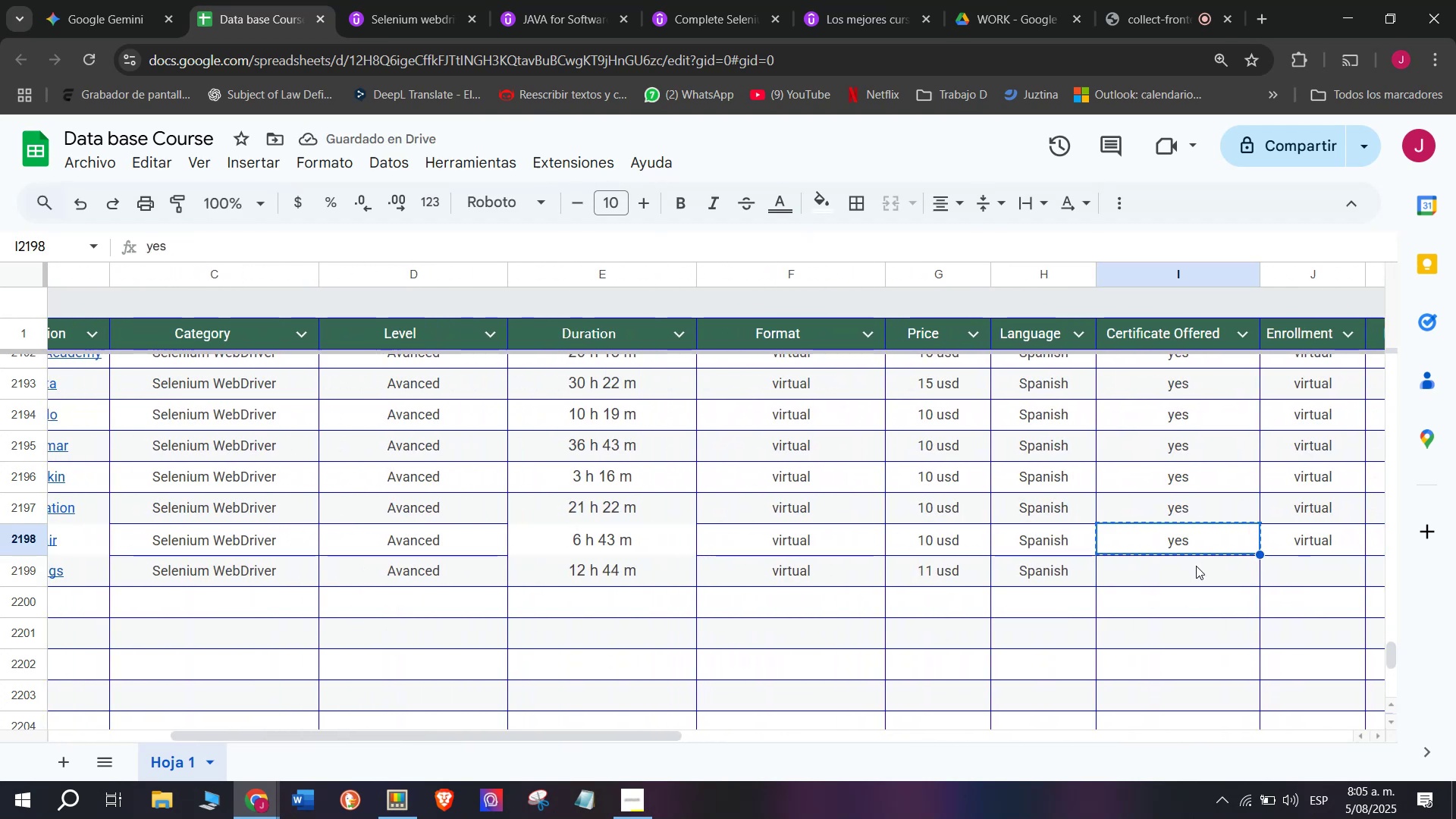 
double_click([1196, 566])
 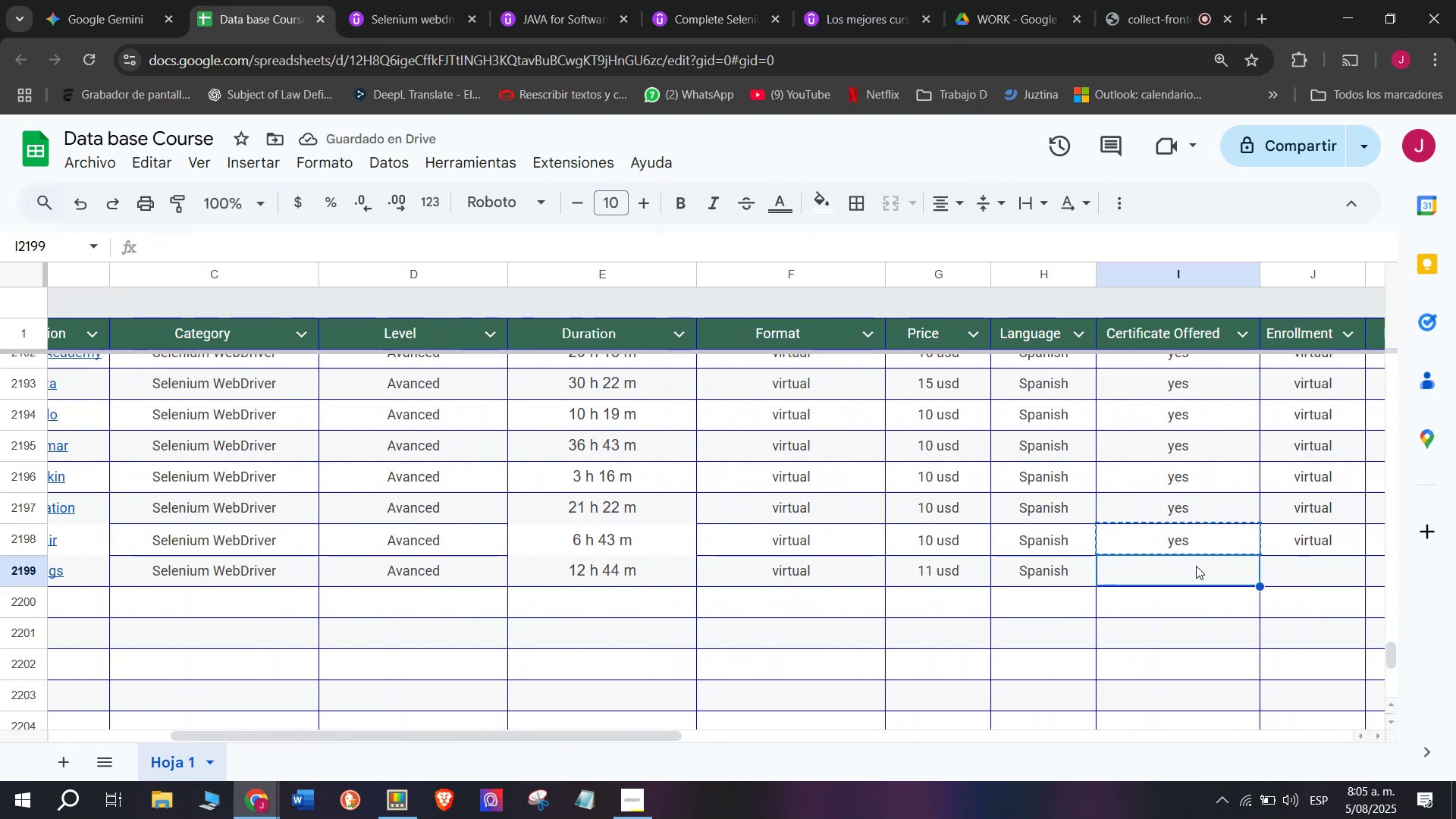 
key(Control+ControlLeft)
 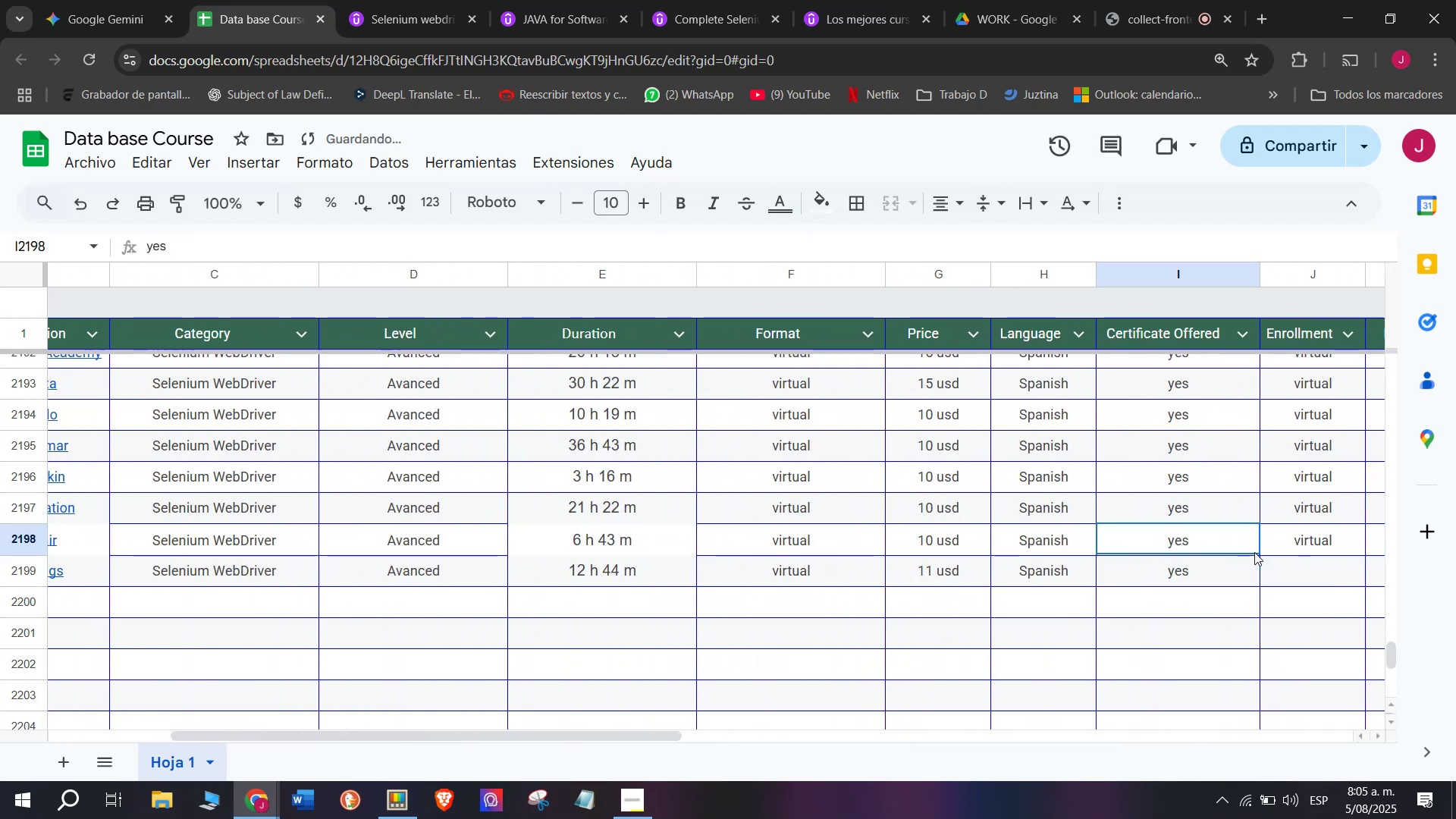 
key(Z)
 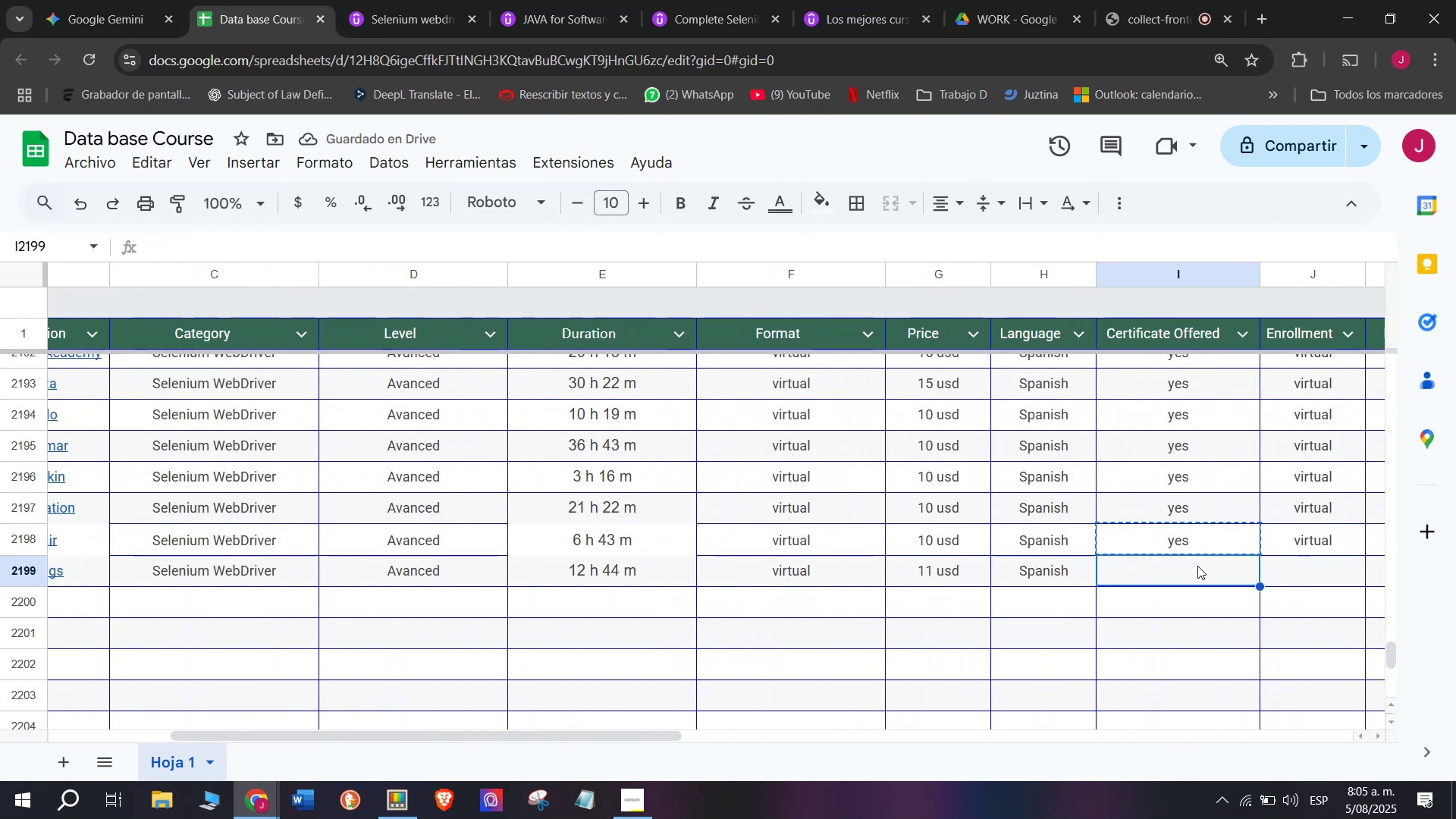 
key(Control+V)
 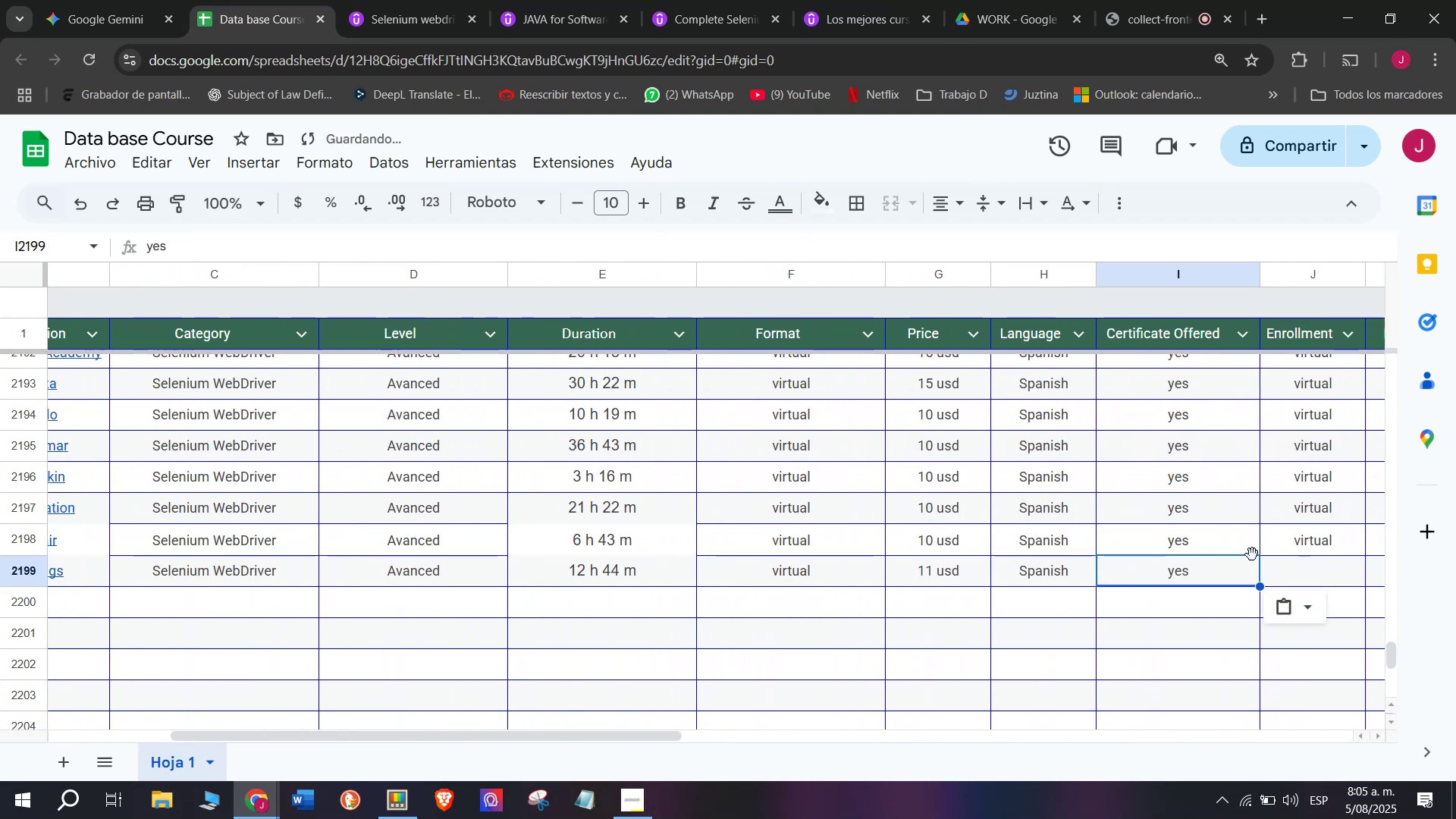 
left_click_drag(start_coordinate=[1254, 552], to_coordinate=[1258, 552])
 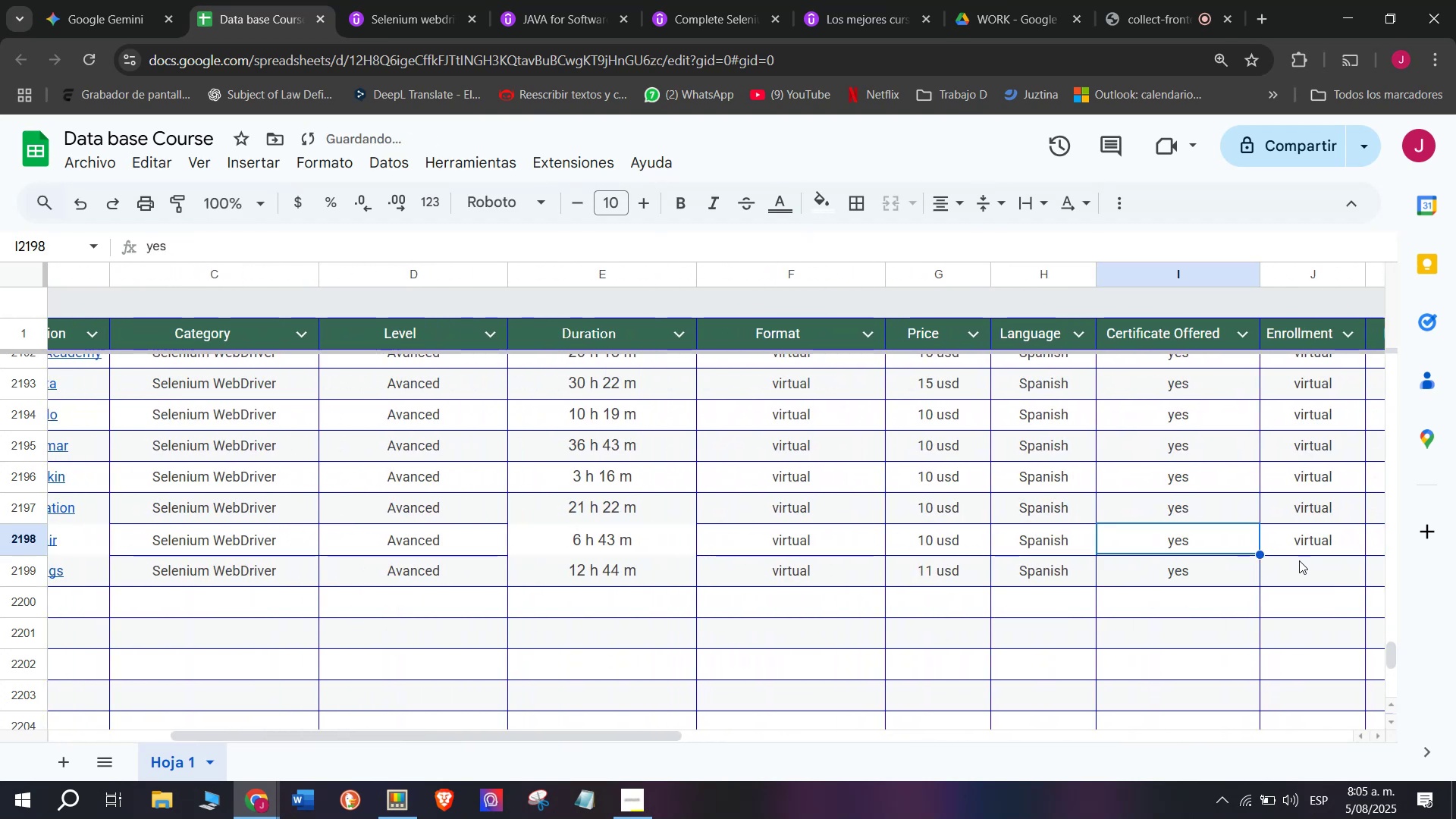 
double_click([1299, 558])
 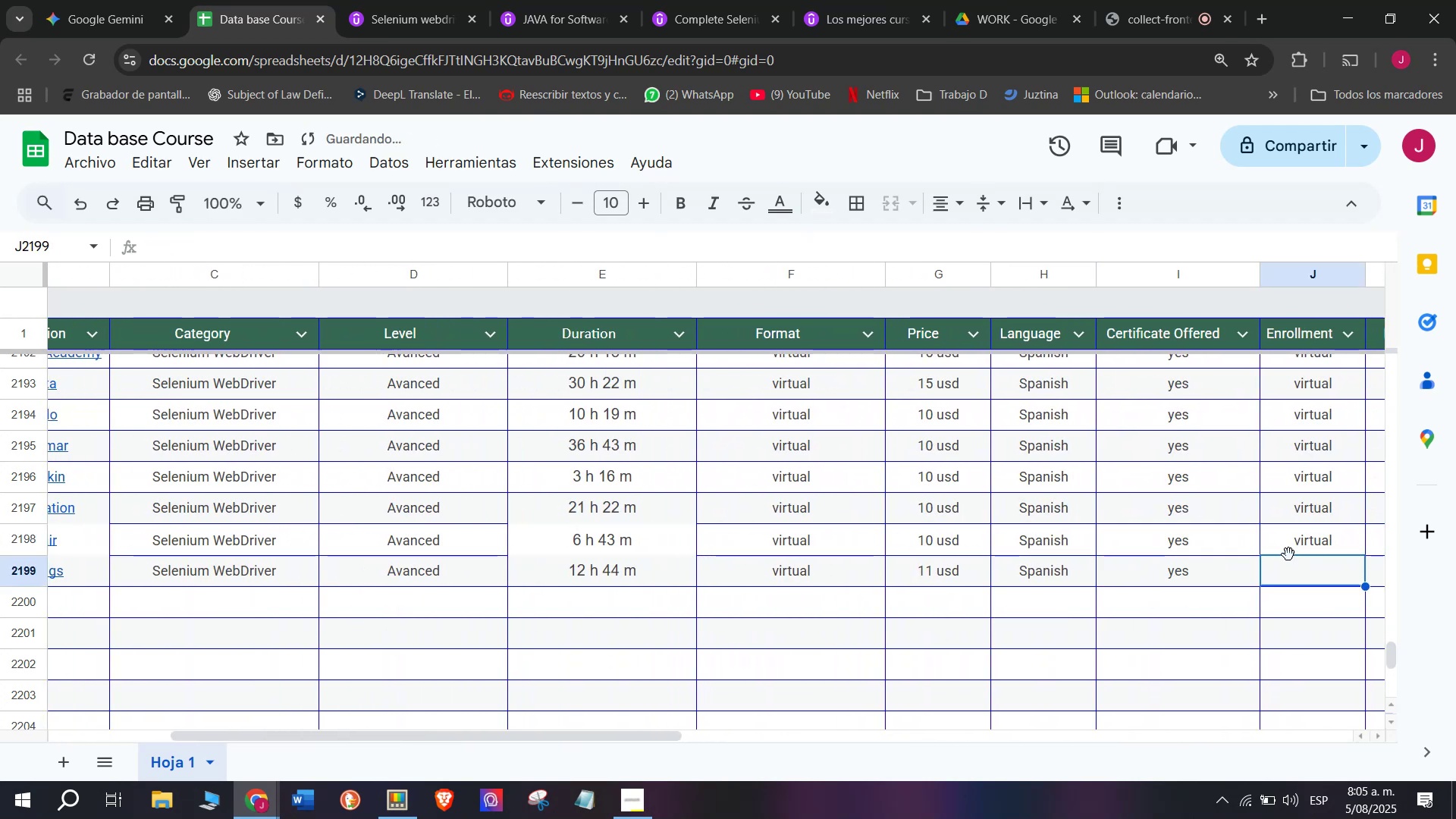 
triple_click([1288, 552])
 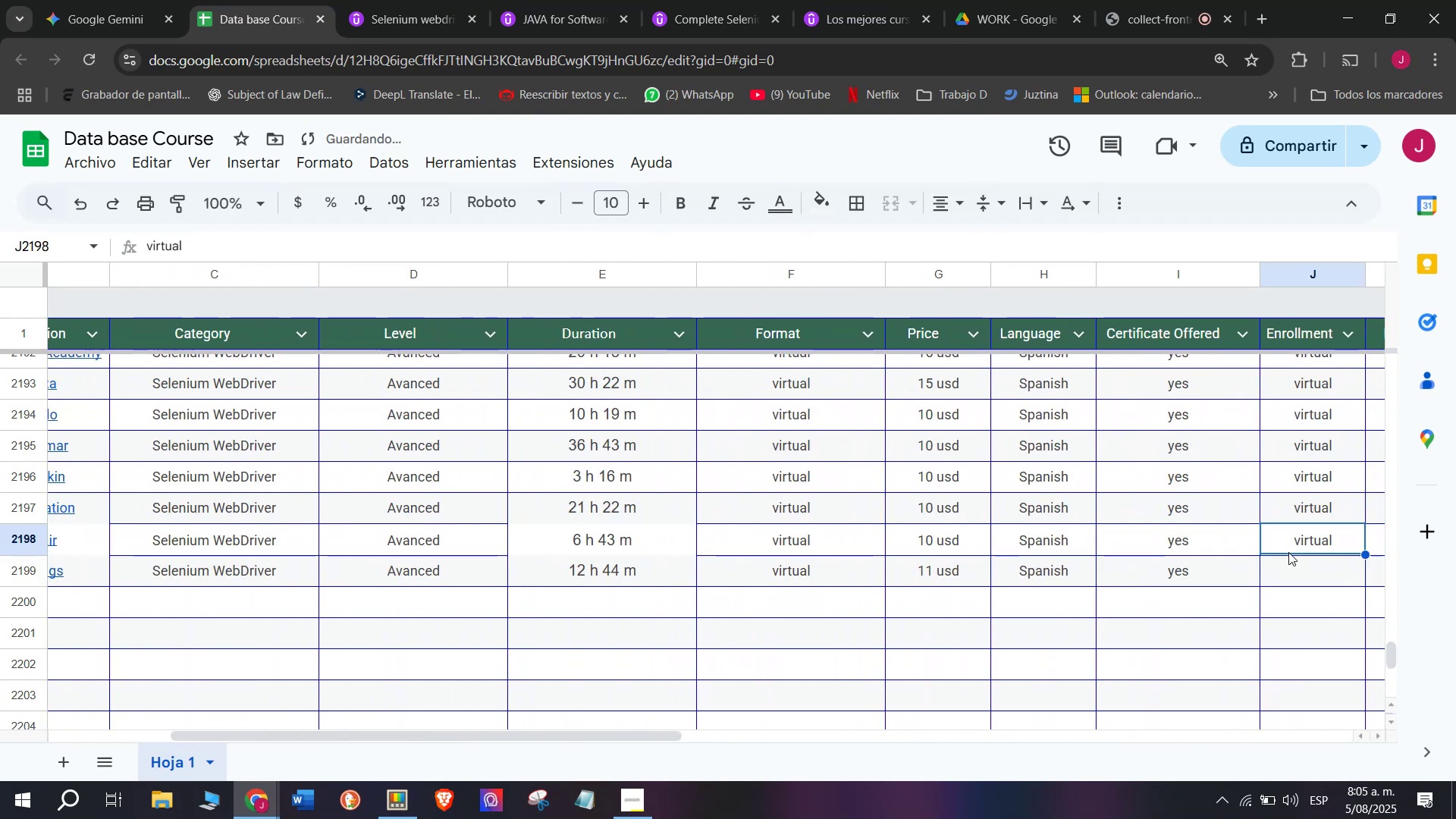 
key(Break)
 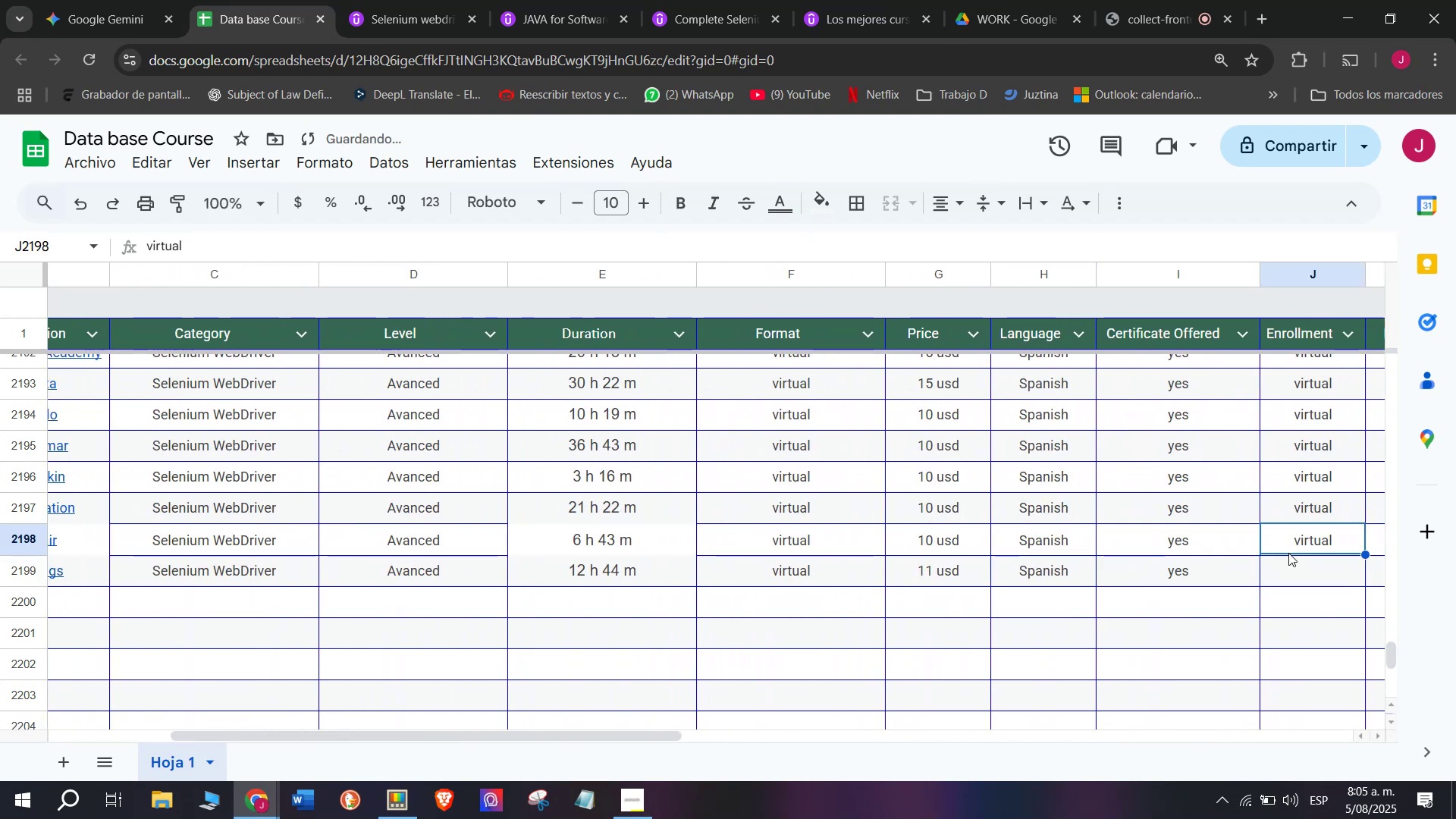 
key(Control+ControlLeft)
 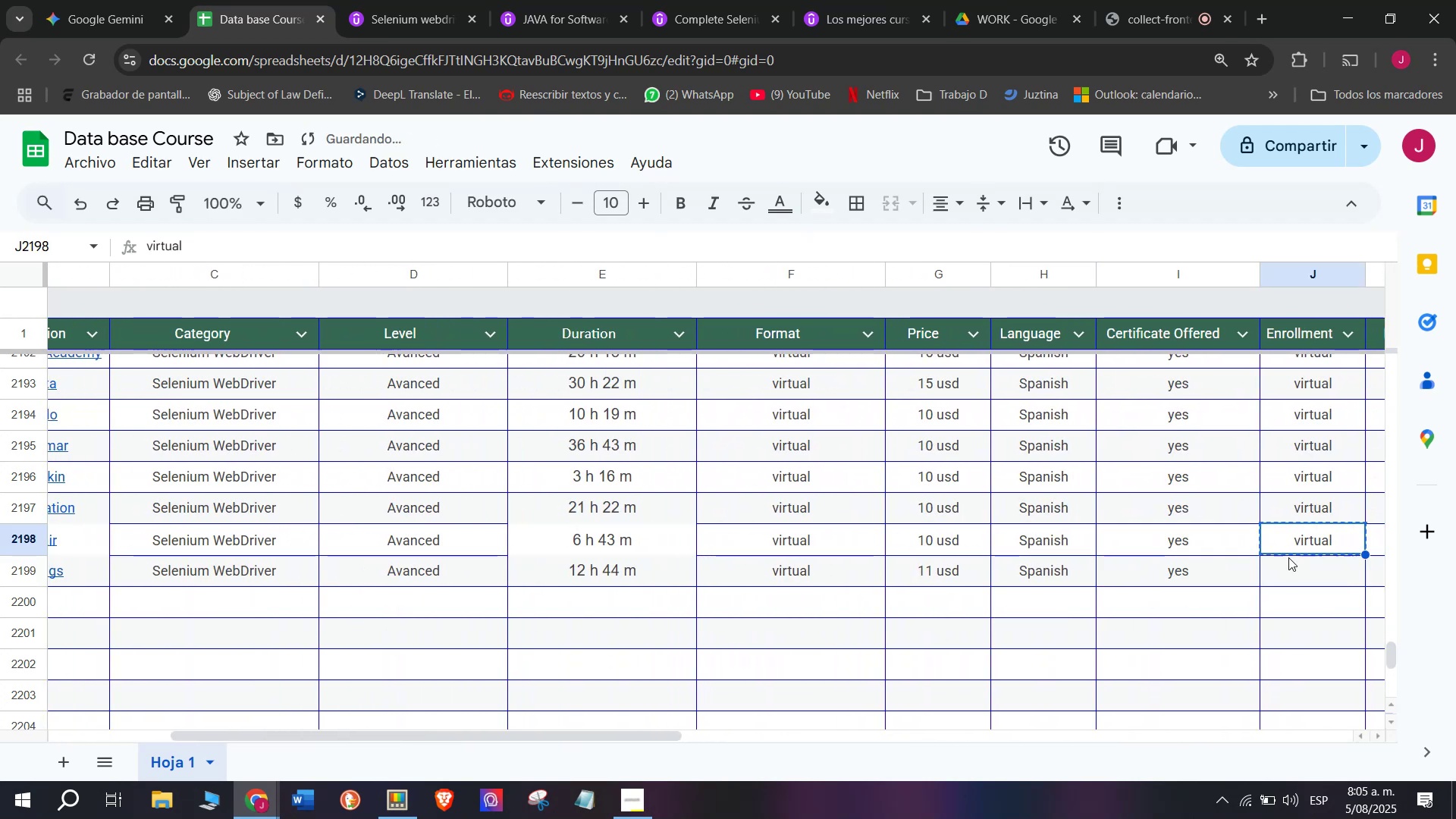 
key(Control+C)
 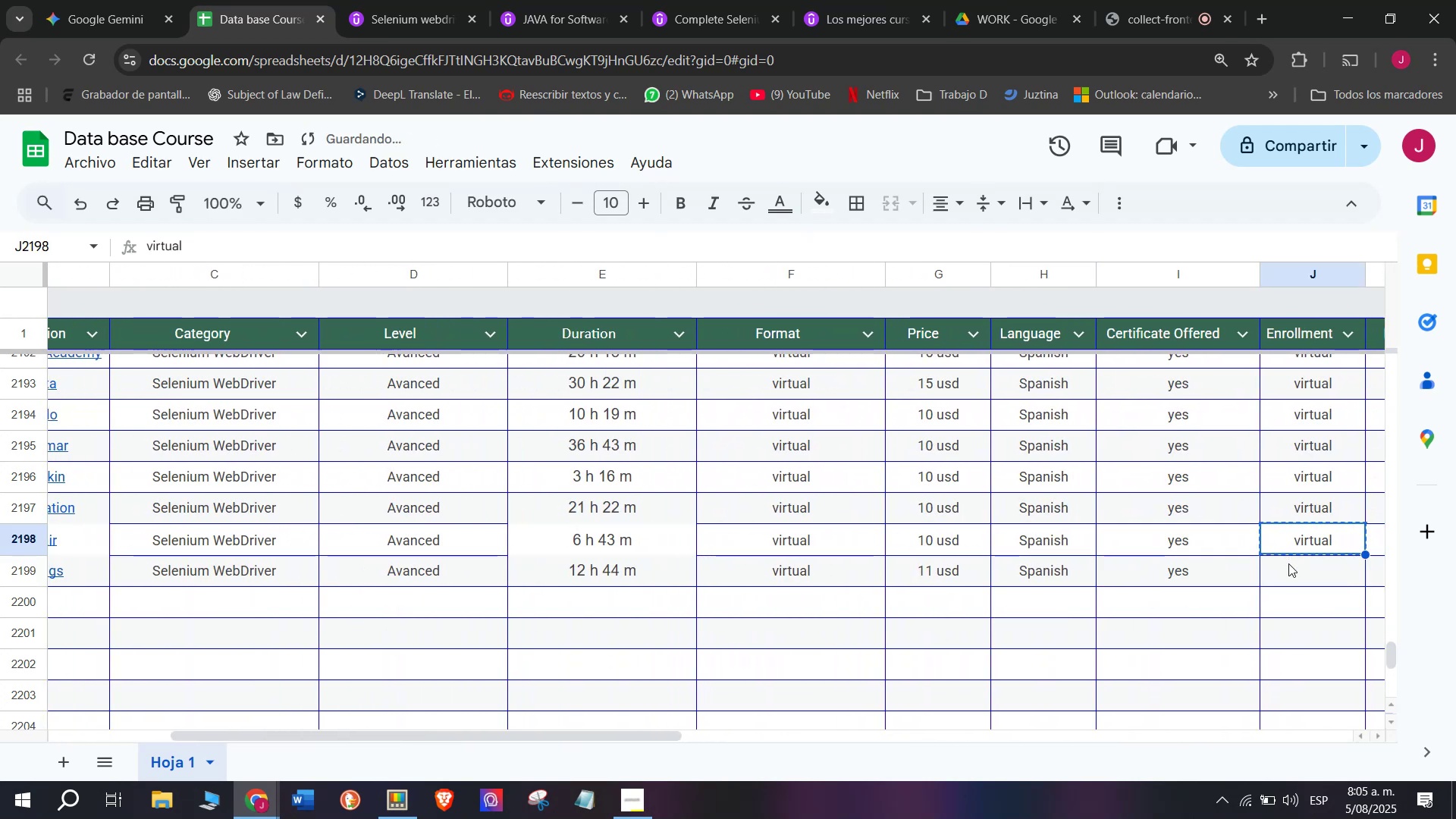 
triple_click([1288, 563])
 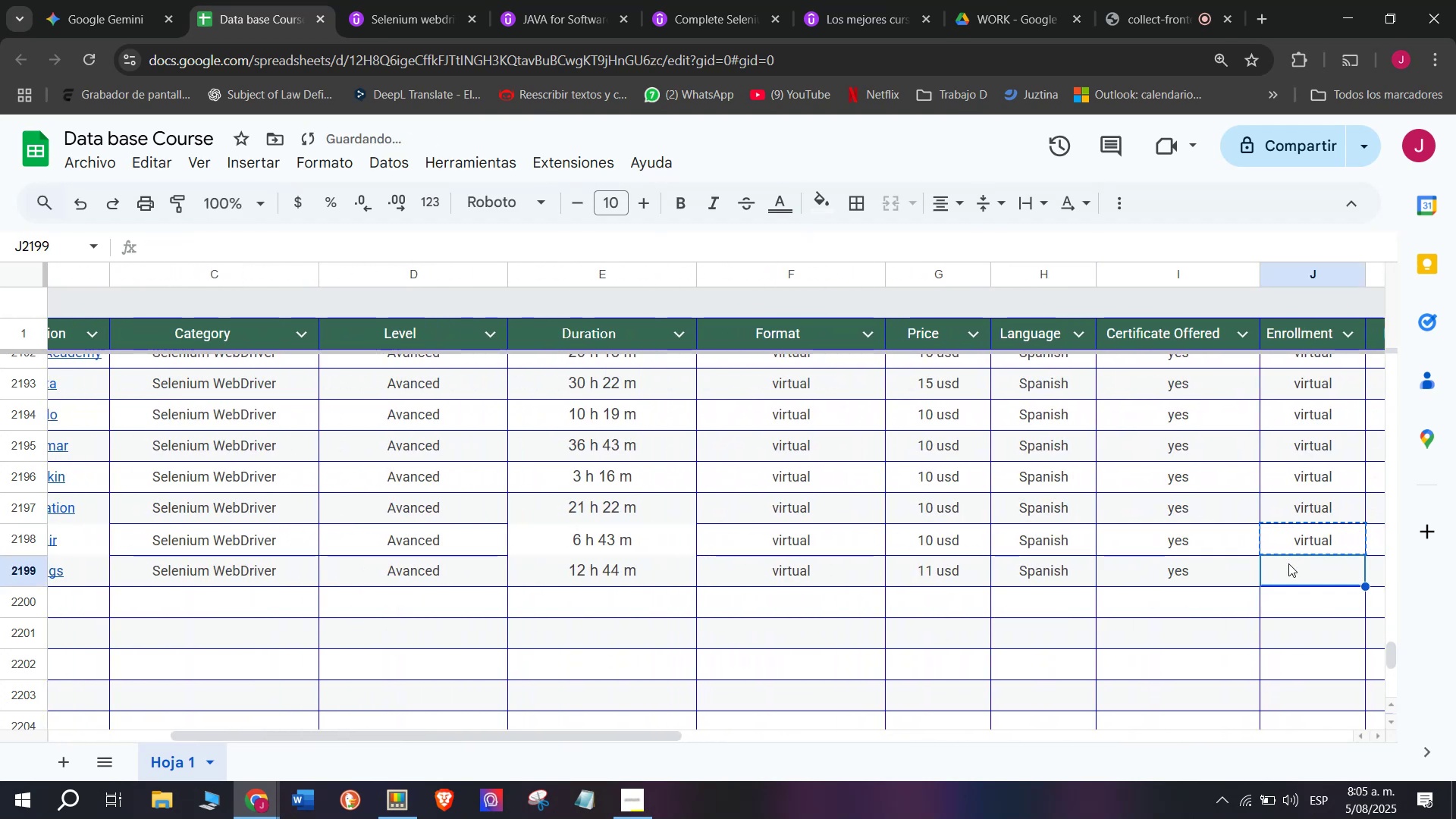 
key(Control+ControlLeft)
 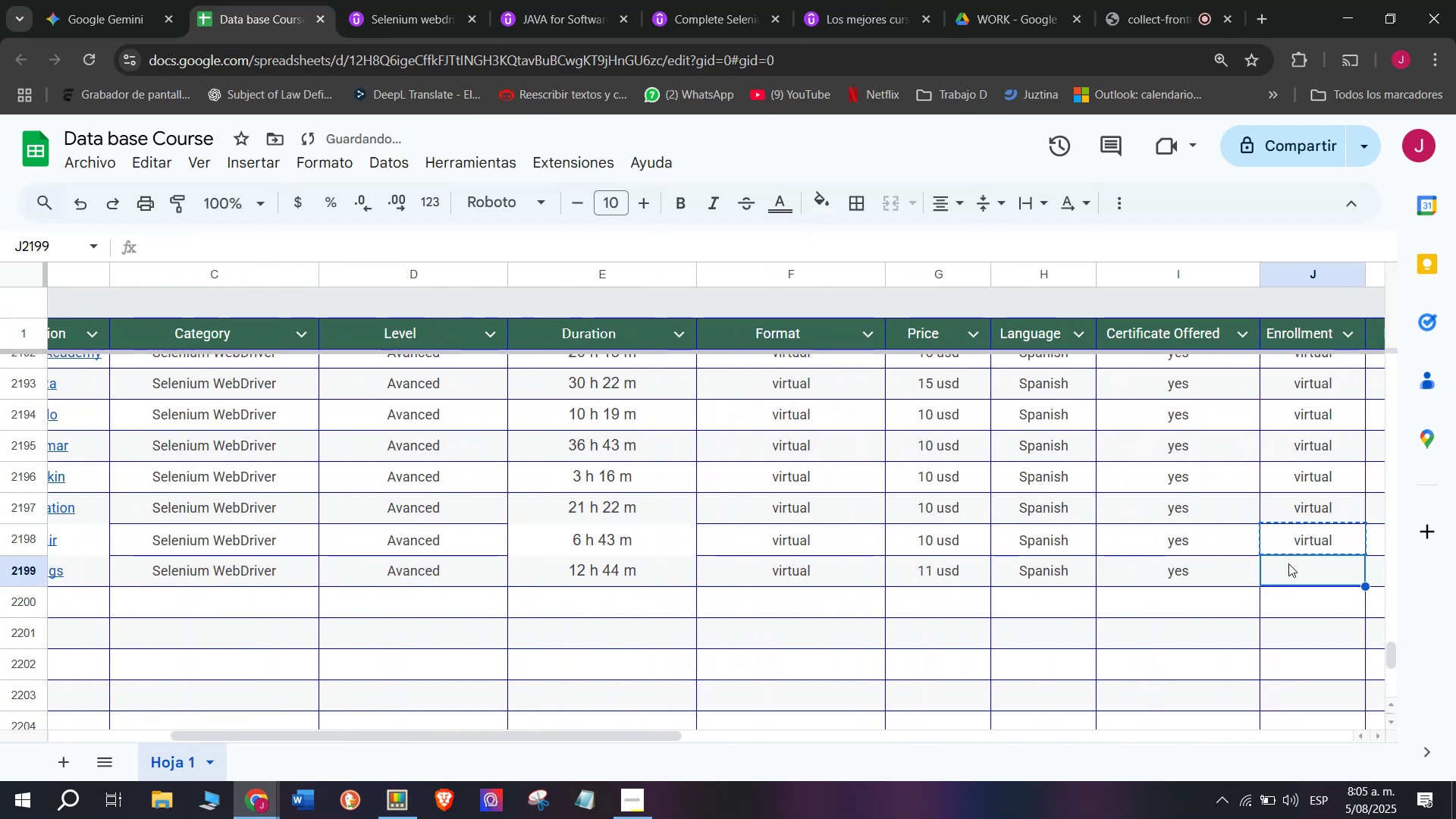 
key(Z)
 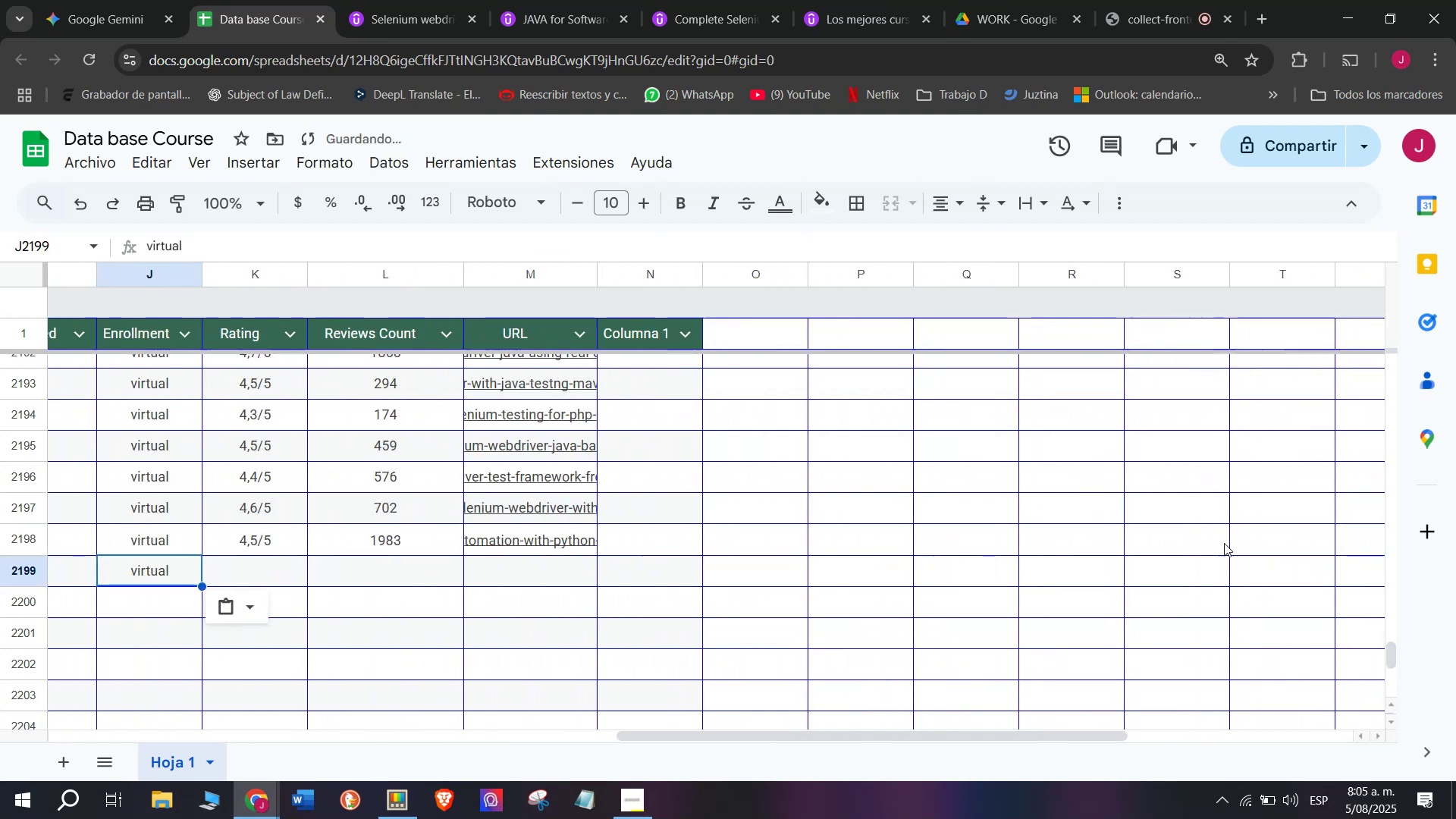 
key(Control+V)
 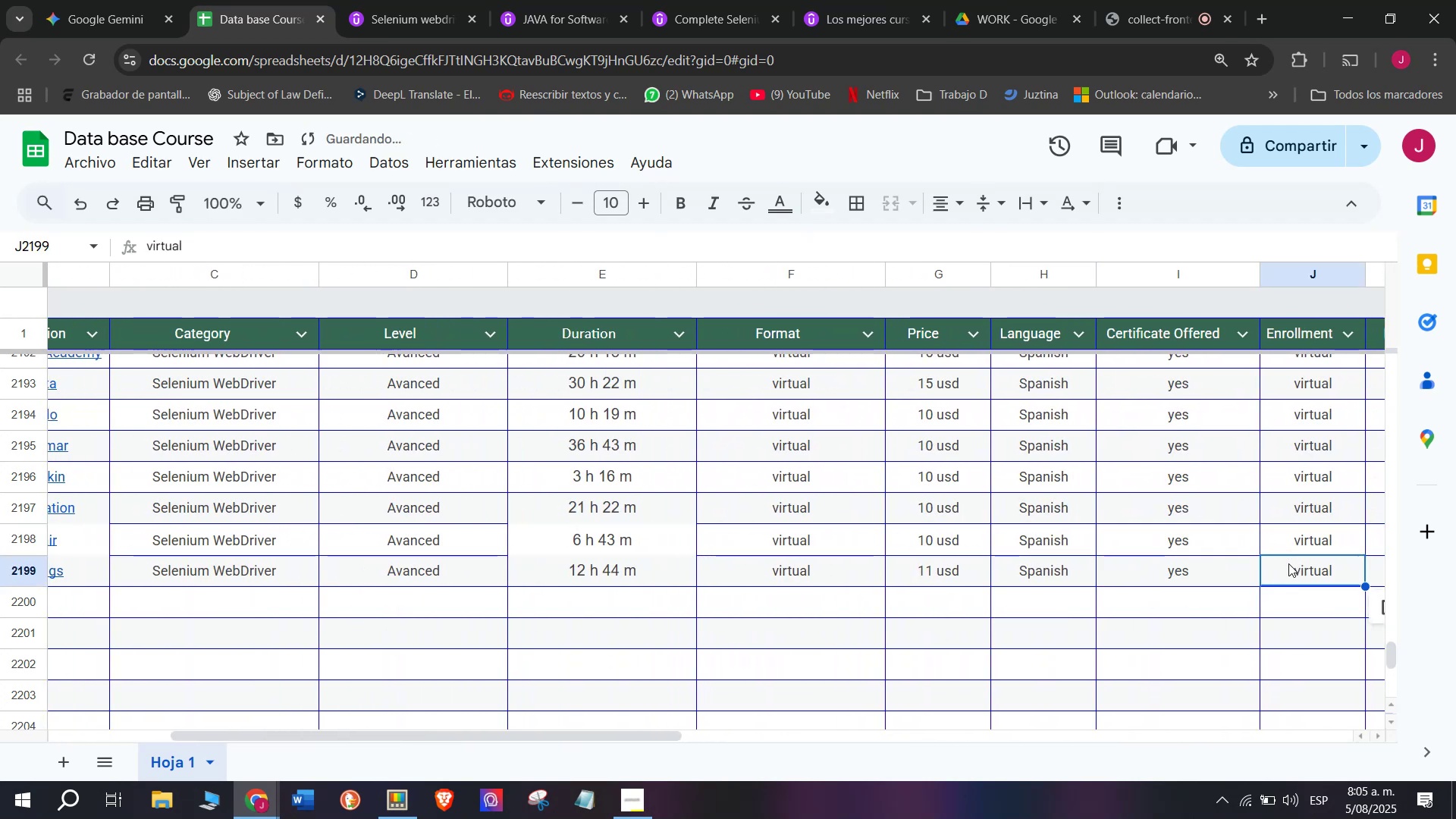 
scroll: coordinate [325, 491], scroll_direction: down, amount: 3.0
 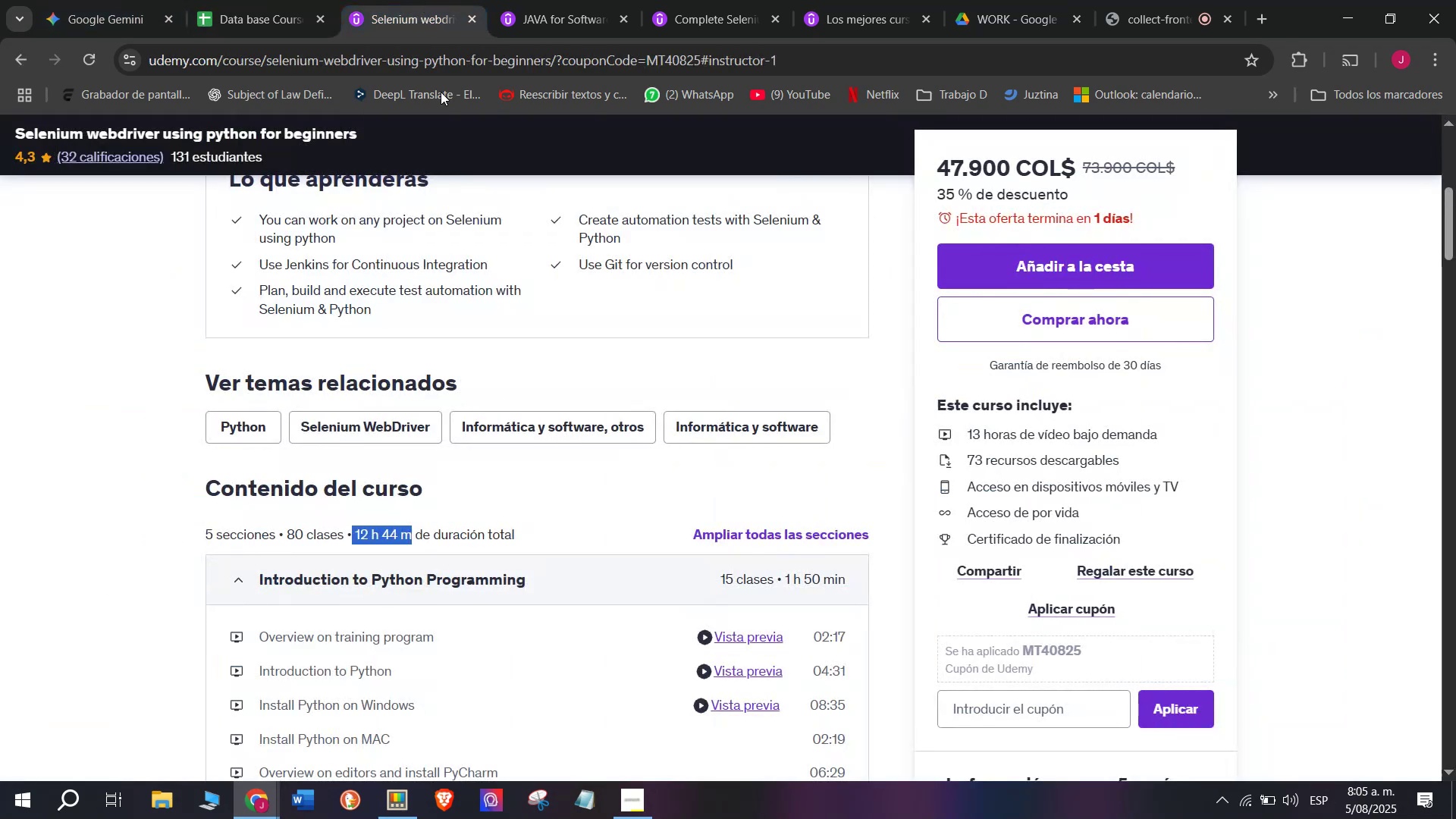 
left_click([215, 0])
 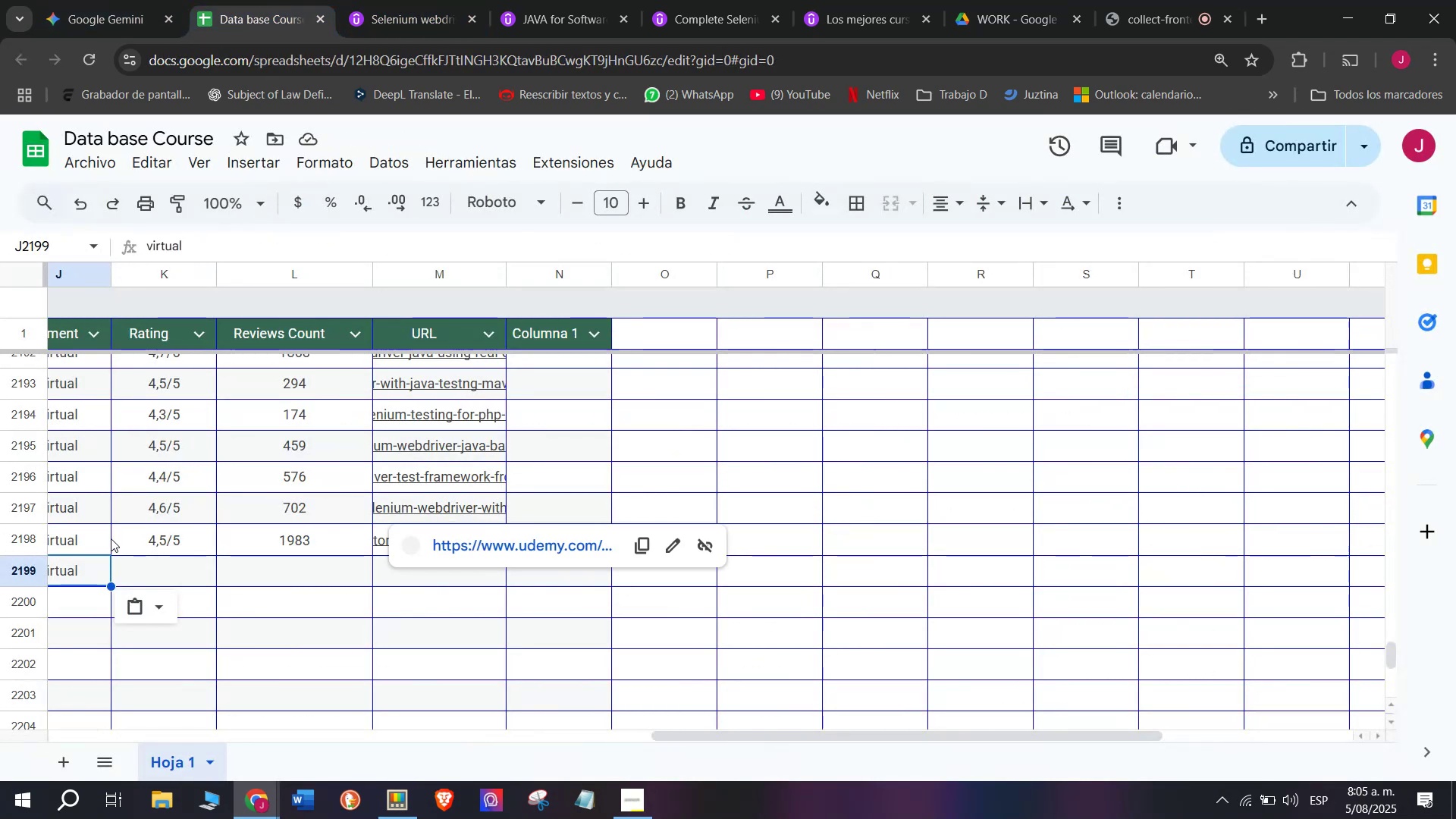 
left_click([142, 548])
 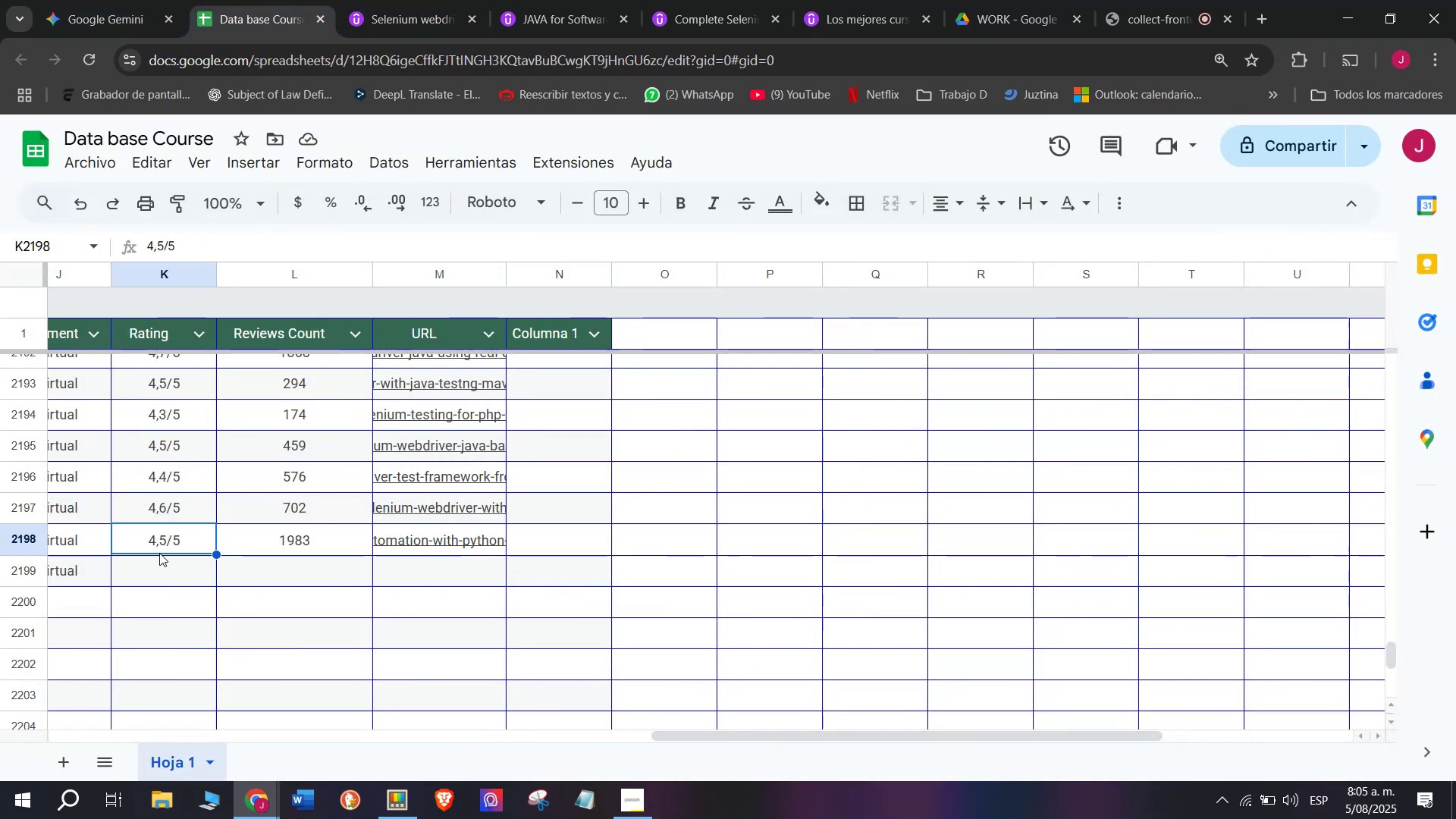 
key(Break)
 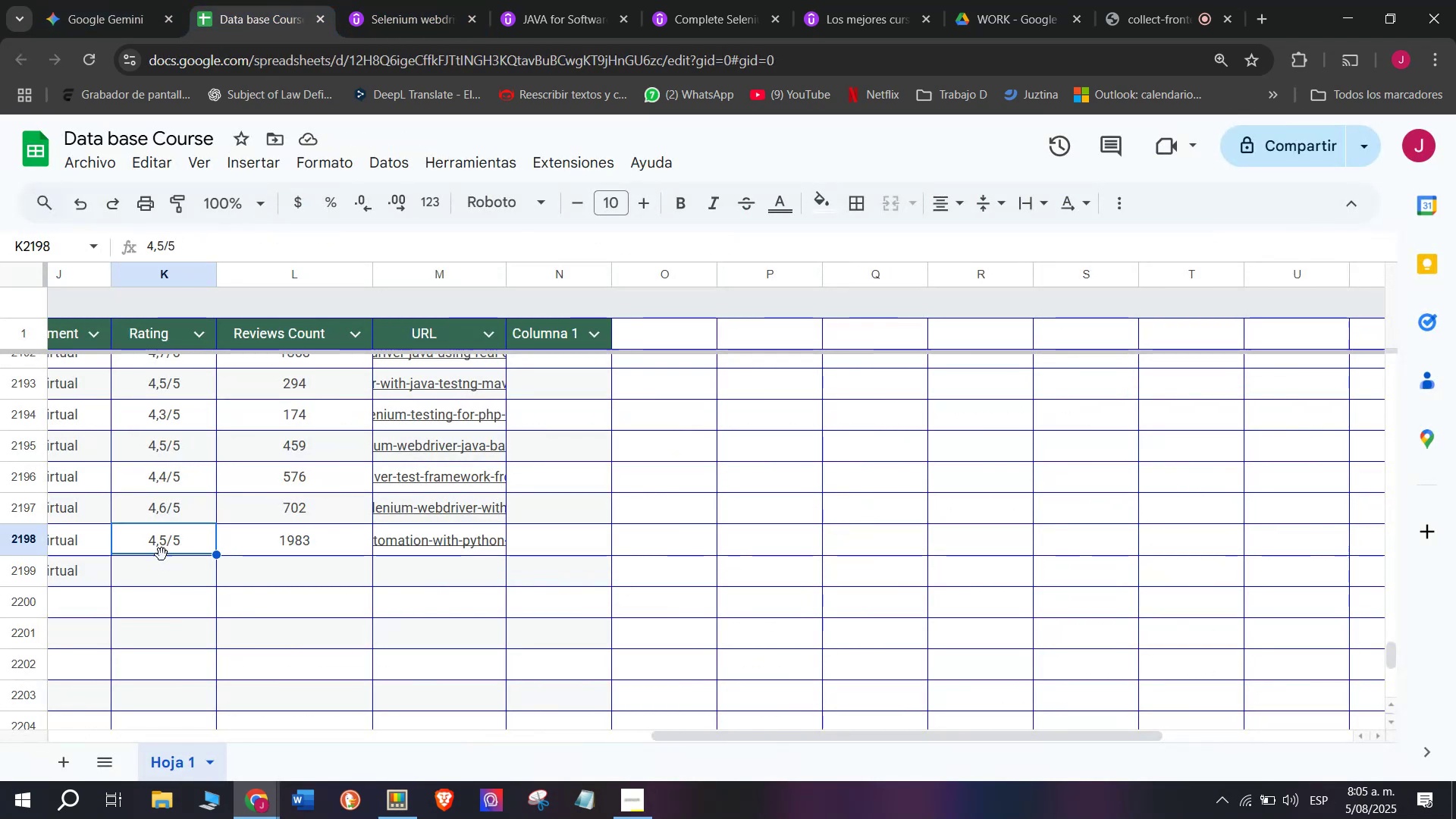 
key(Control+ControlLeft)
 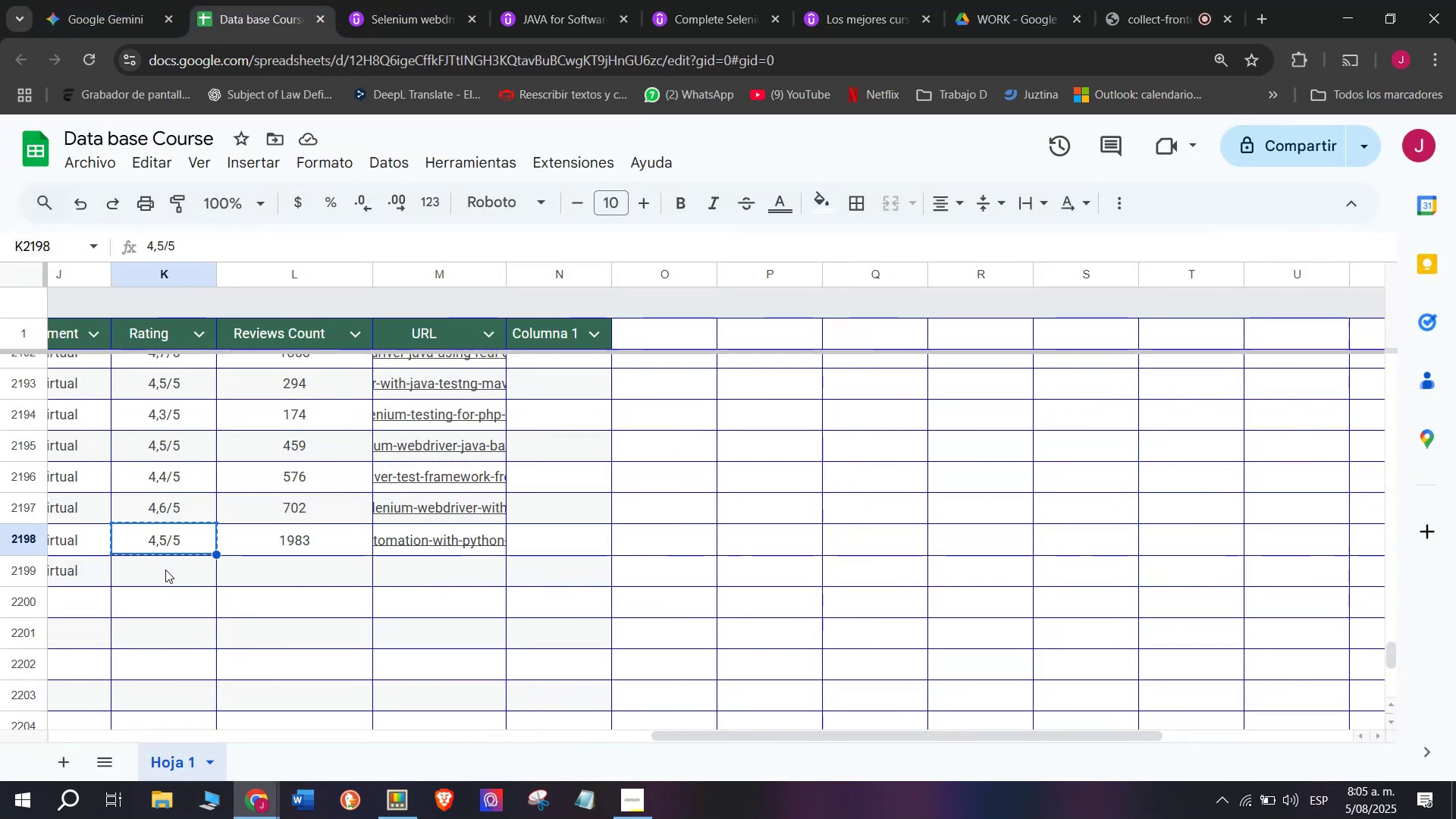 
key(Control+C)
 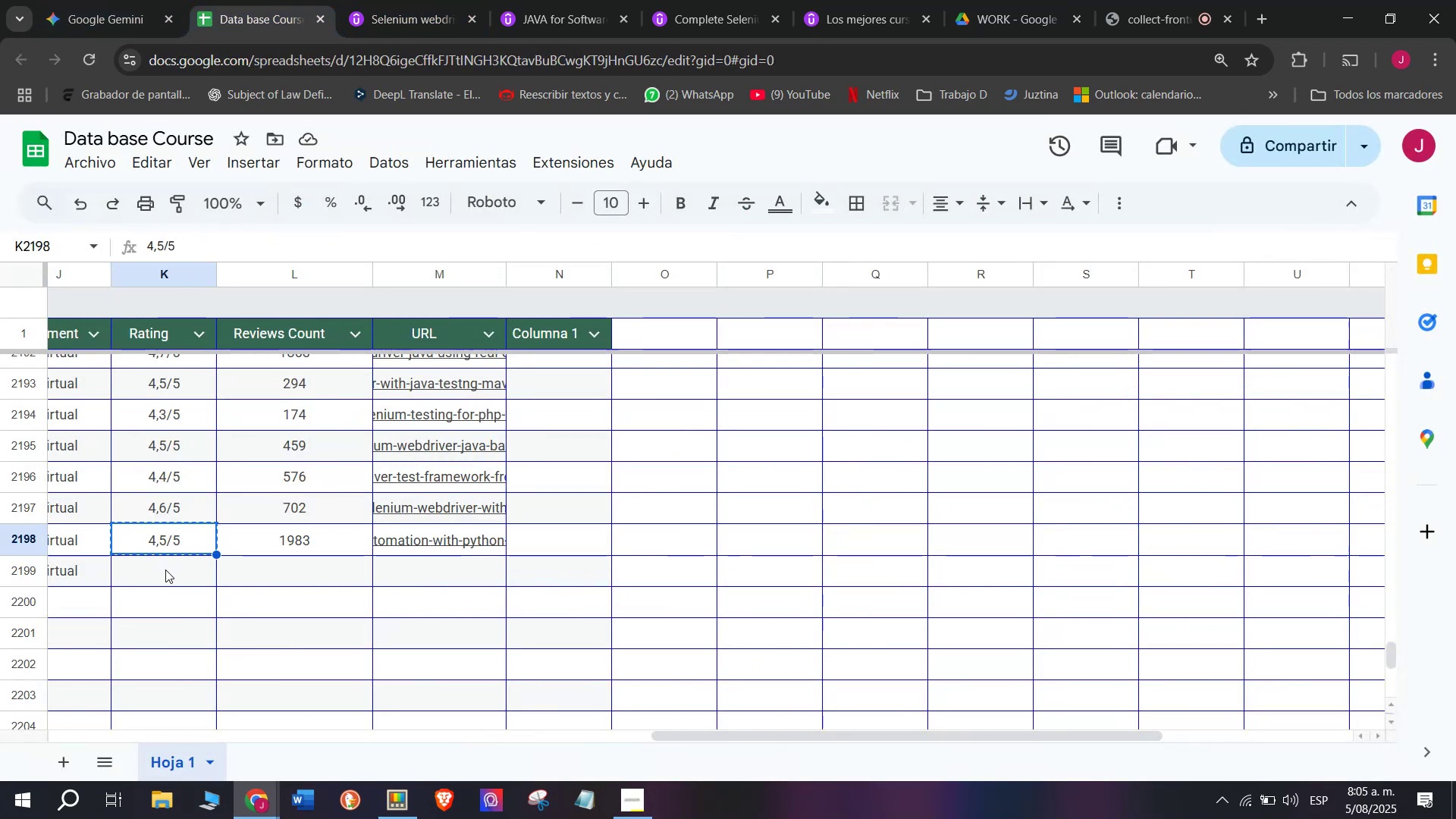 
left_click([165, 570])
 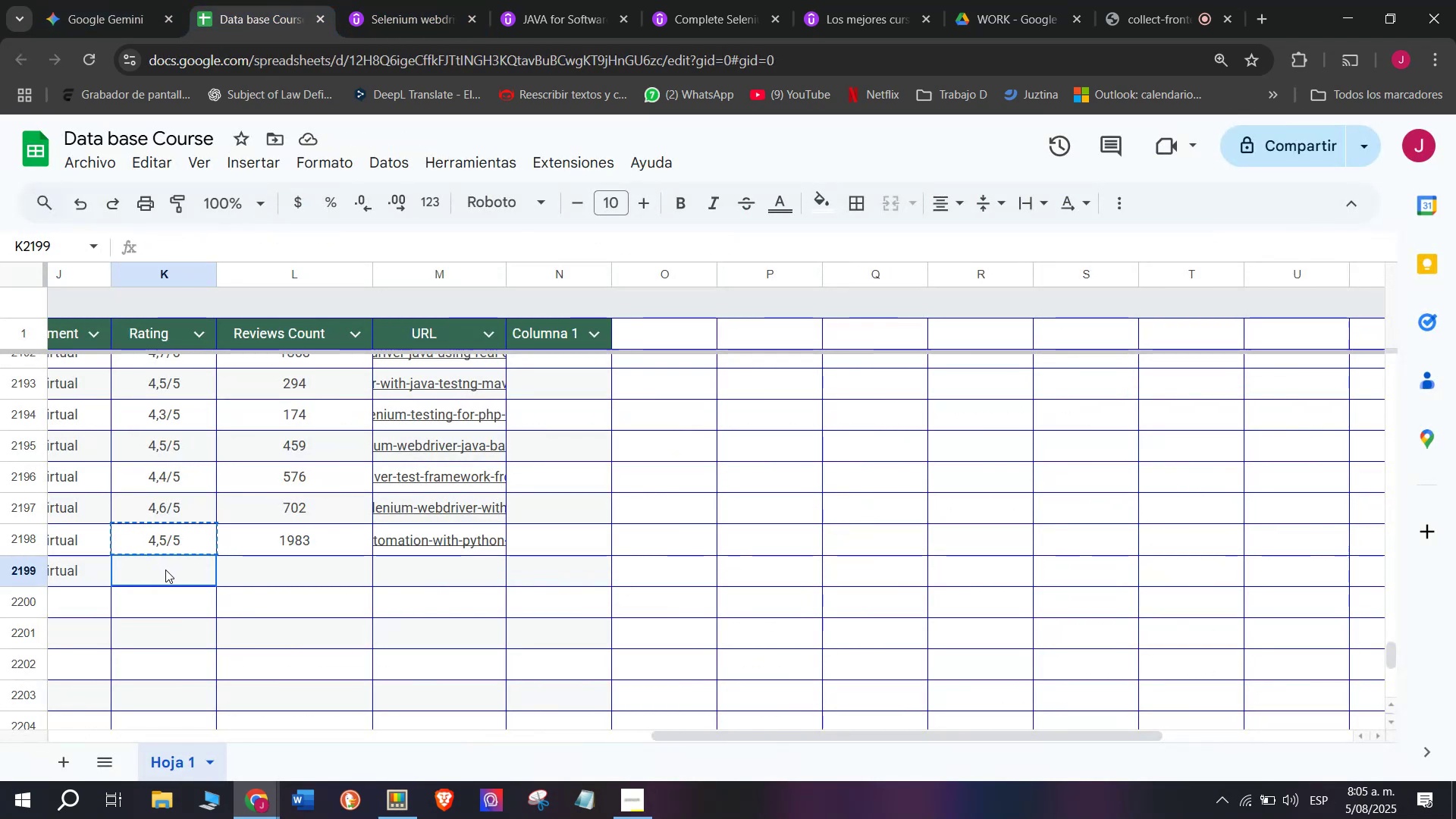 
key(Control+ControlLeft)
 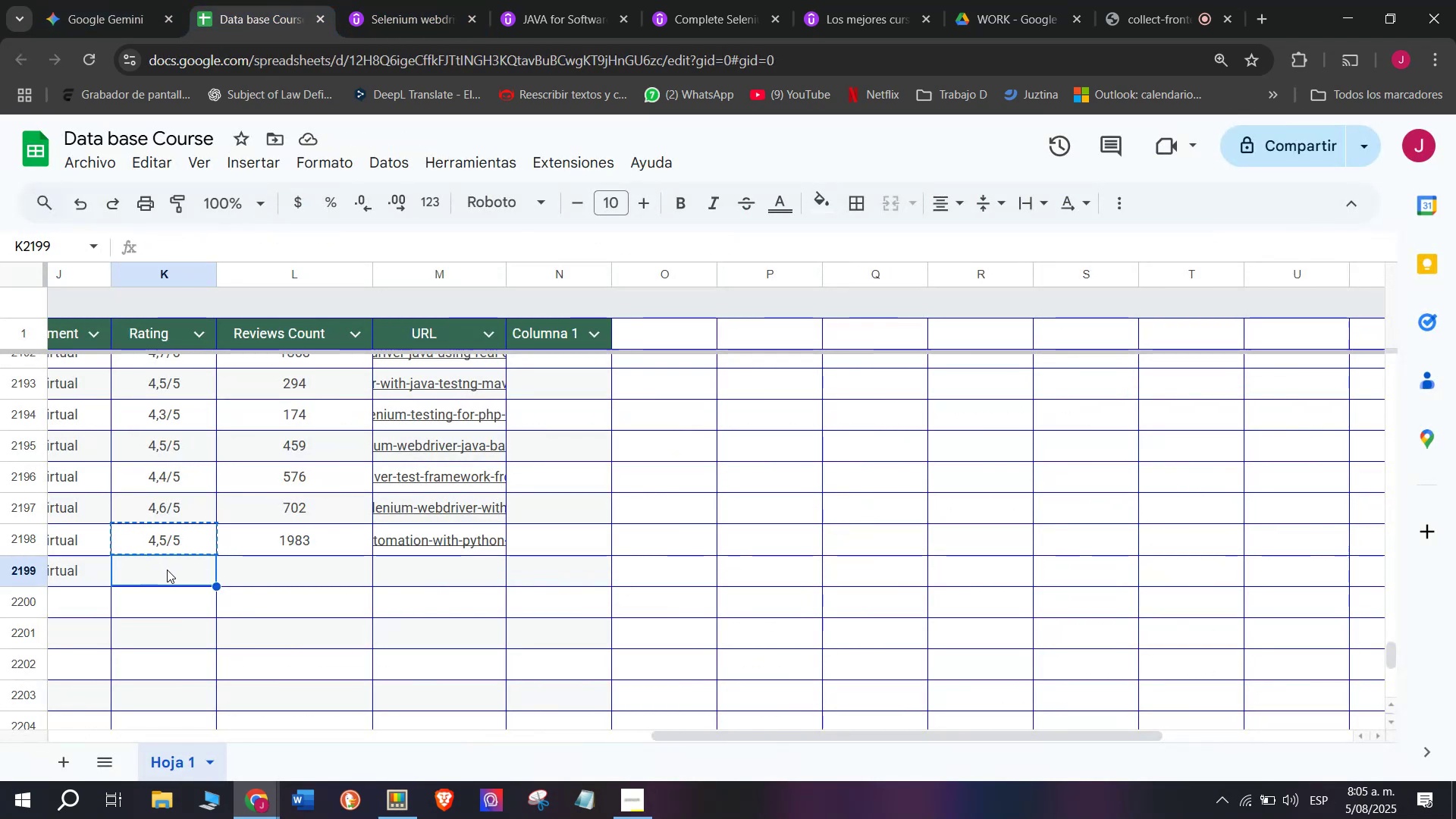 
key(Z)
 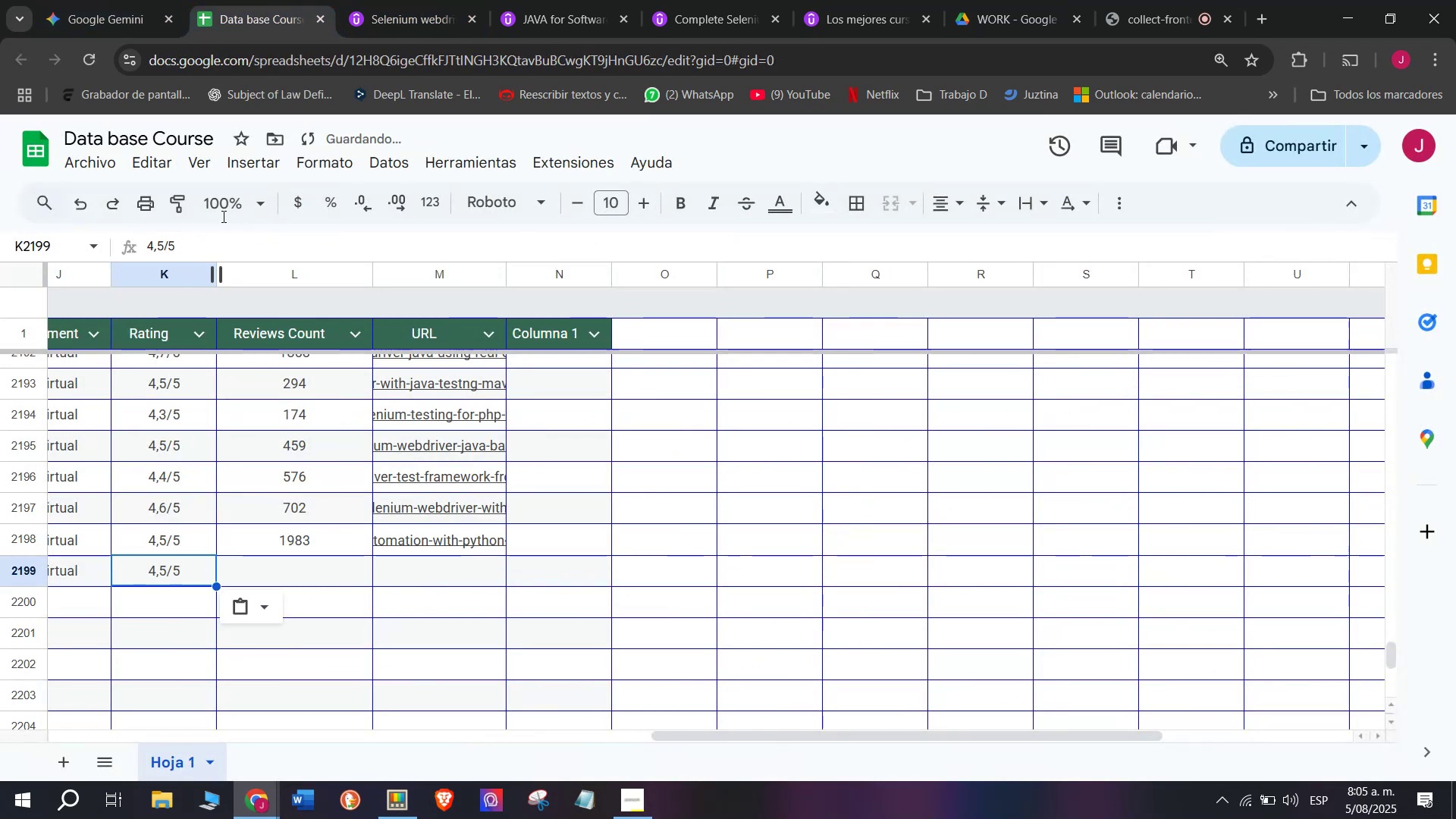 
key(Control+V)
 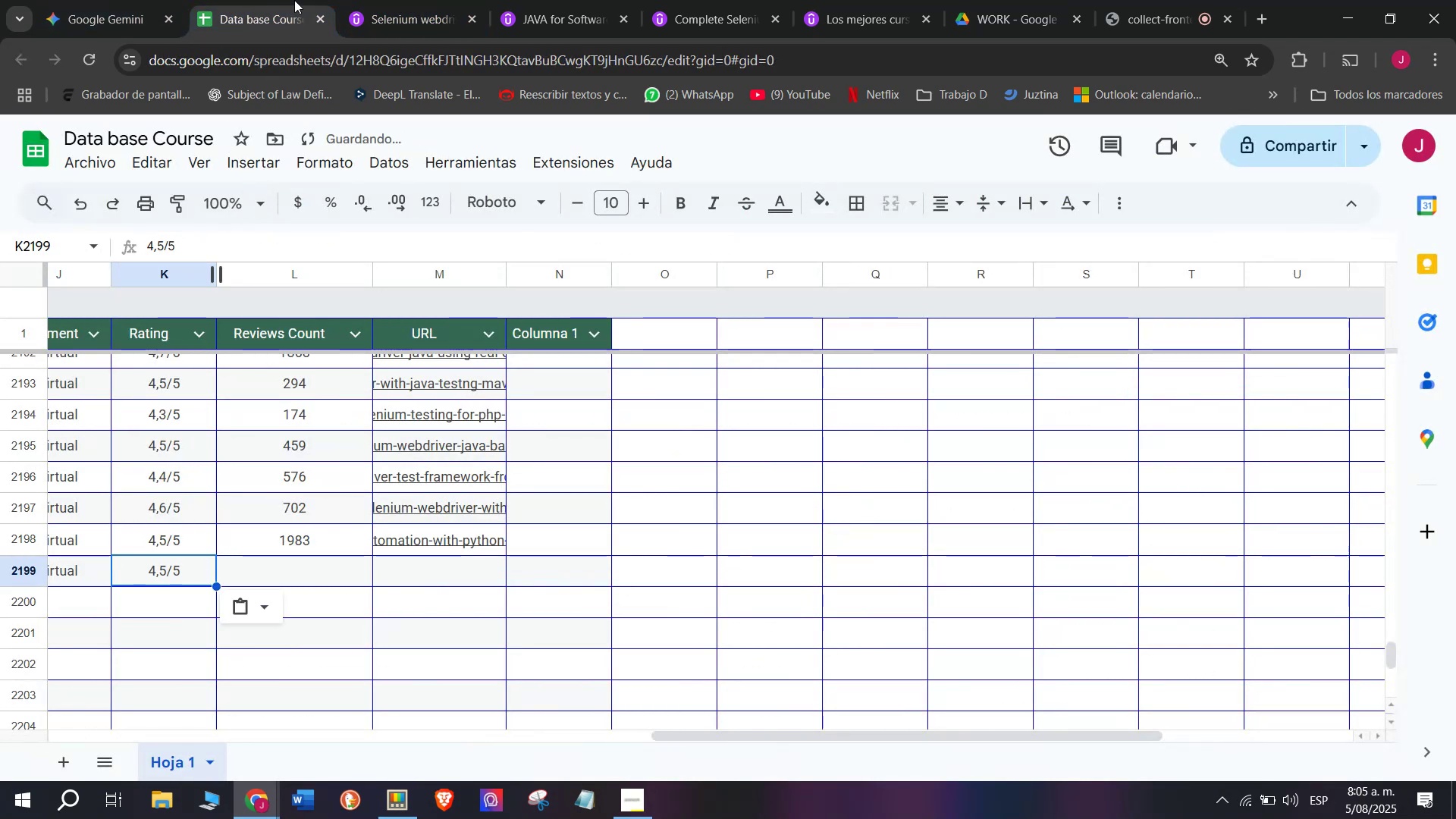 
left_click([374, 0])
 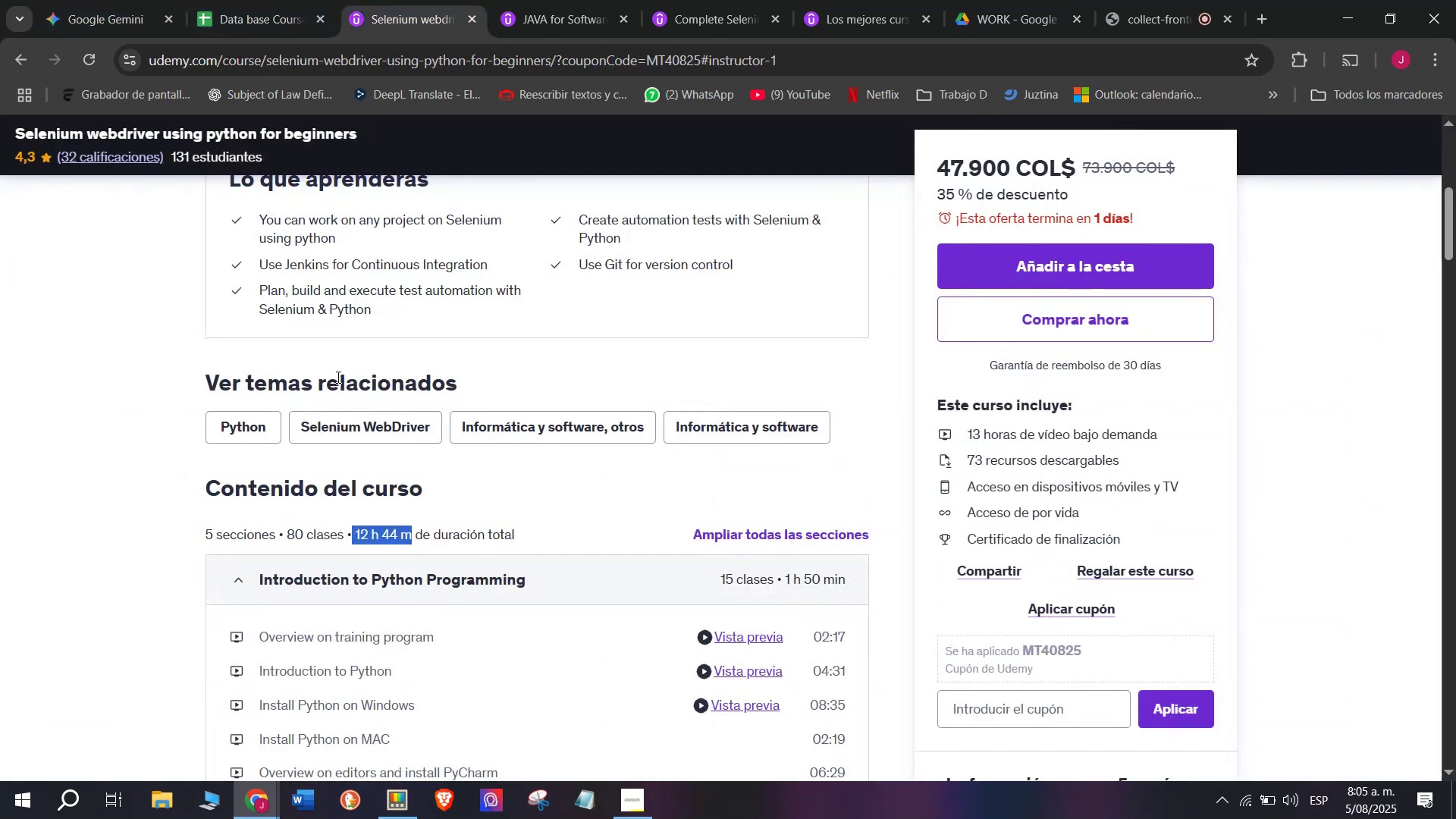 
scroll: coordinate [337, 379], scroll_direction: up, amount: 3.0
 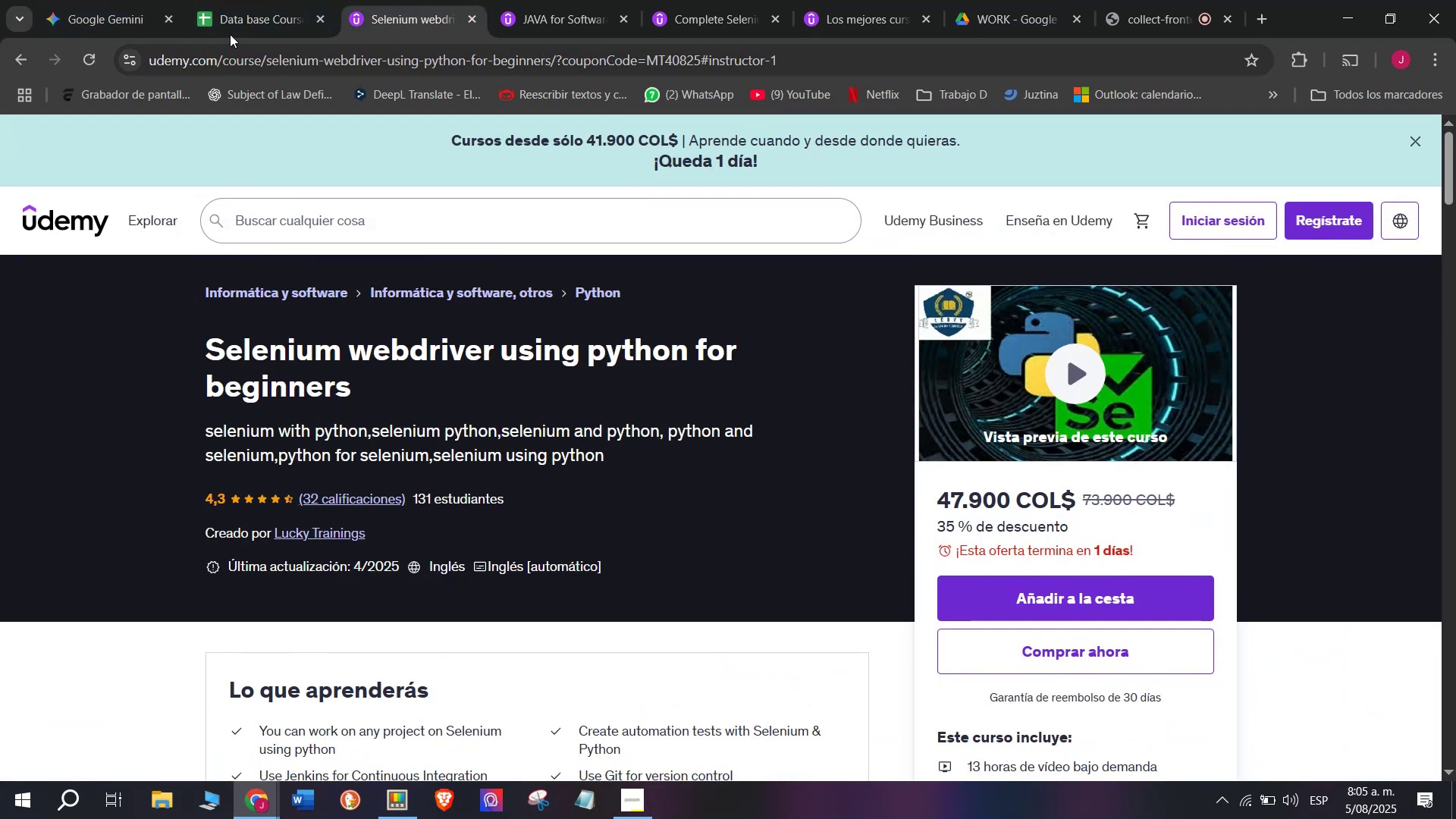 
left_click([224, 0])
 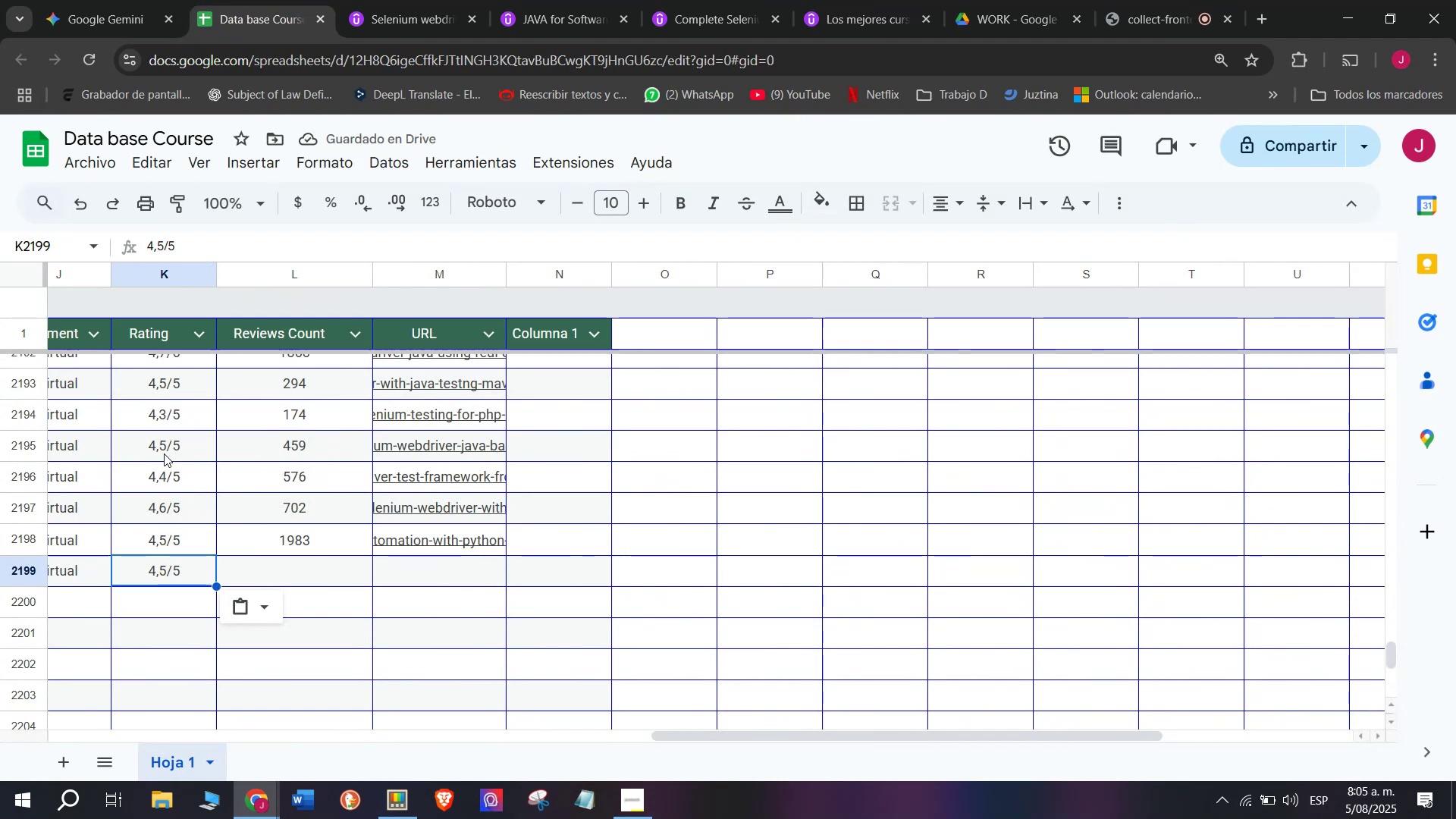 
left_click([169, 416])
 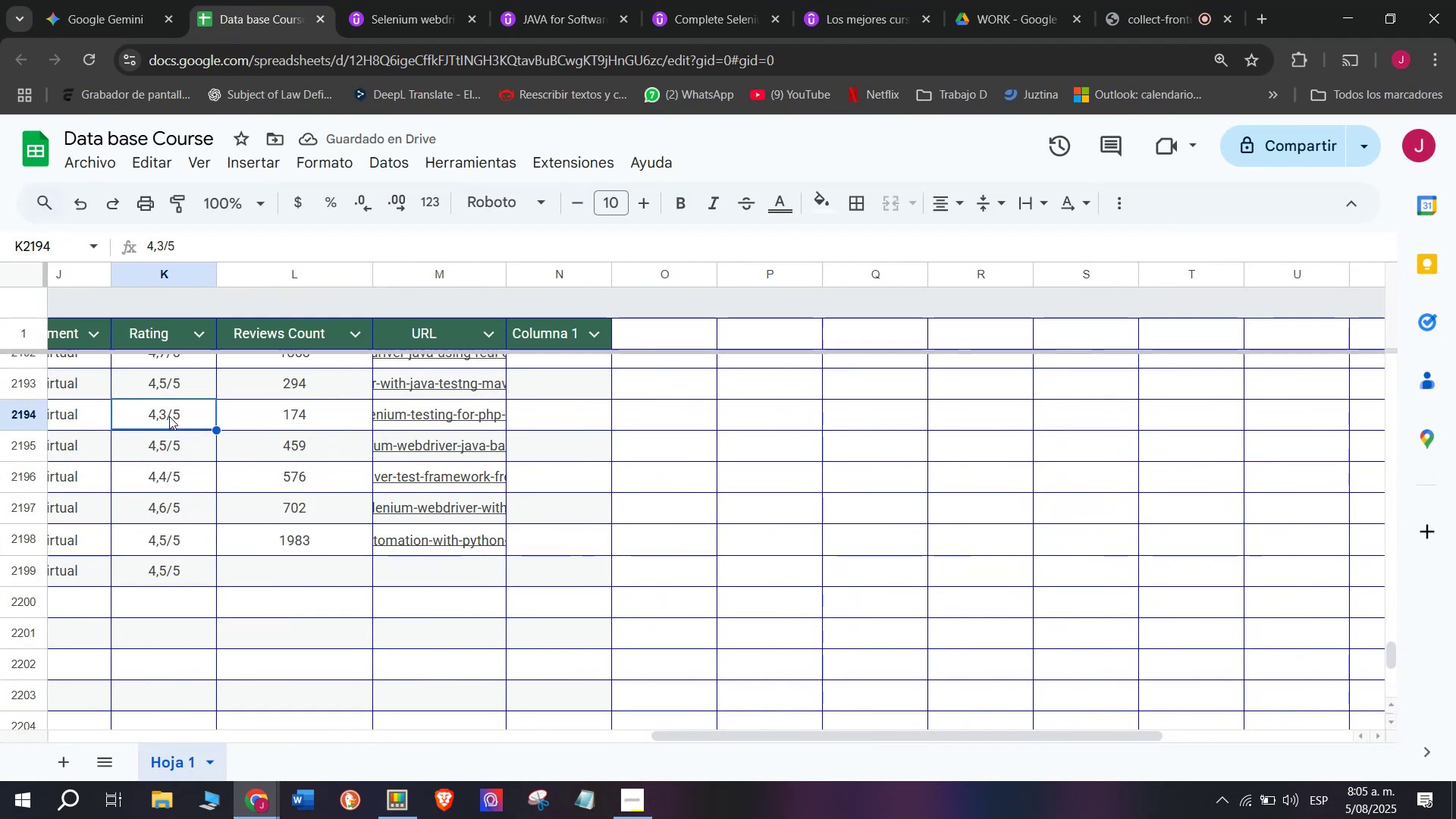 
key(Control+ControlLeft)
 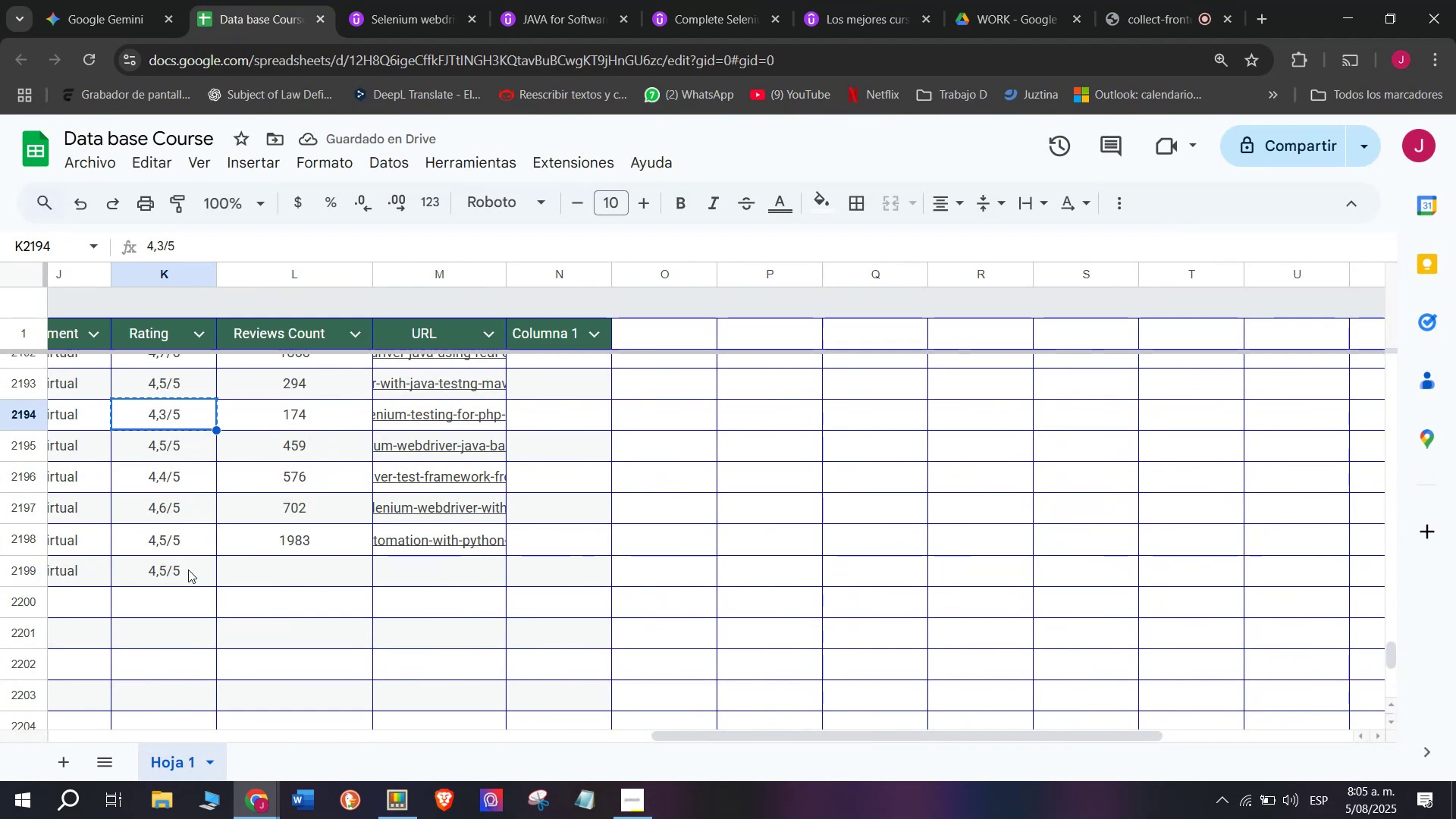 
key(Break)
 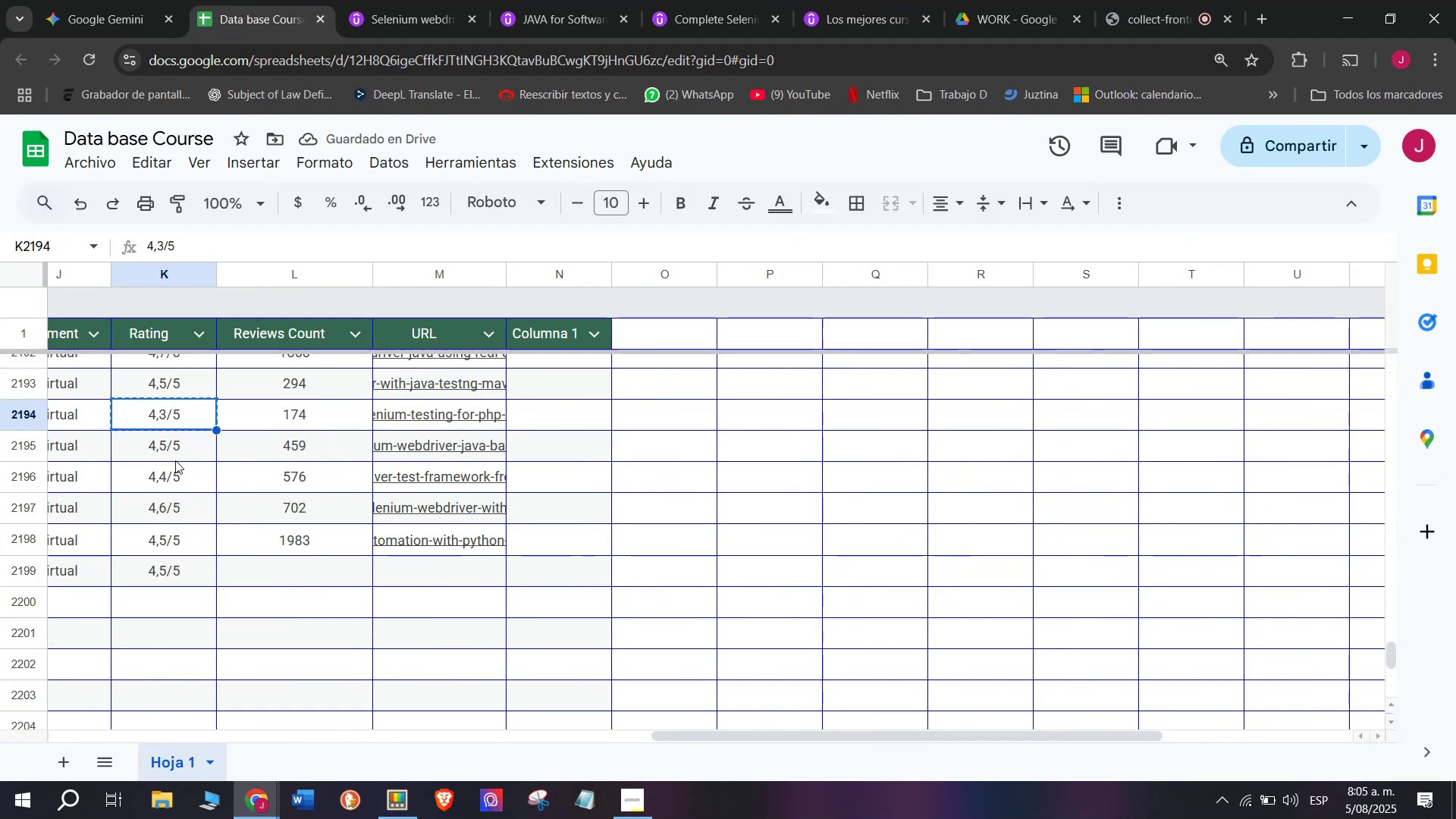 
key(Control+C)
 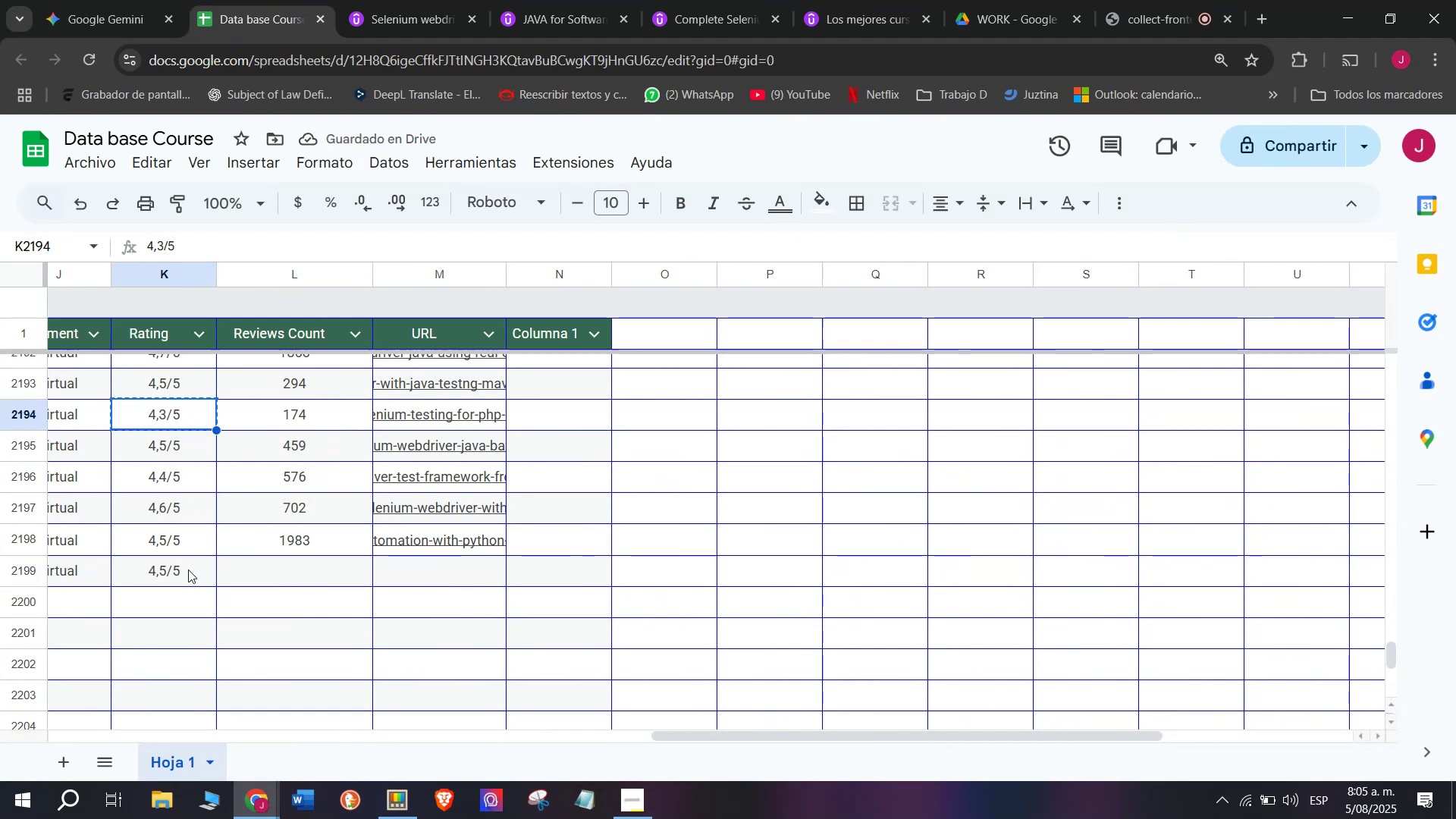 
left_click([188, 570])
 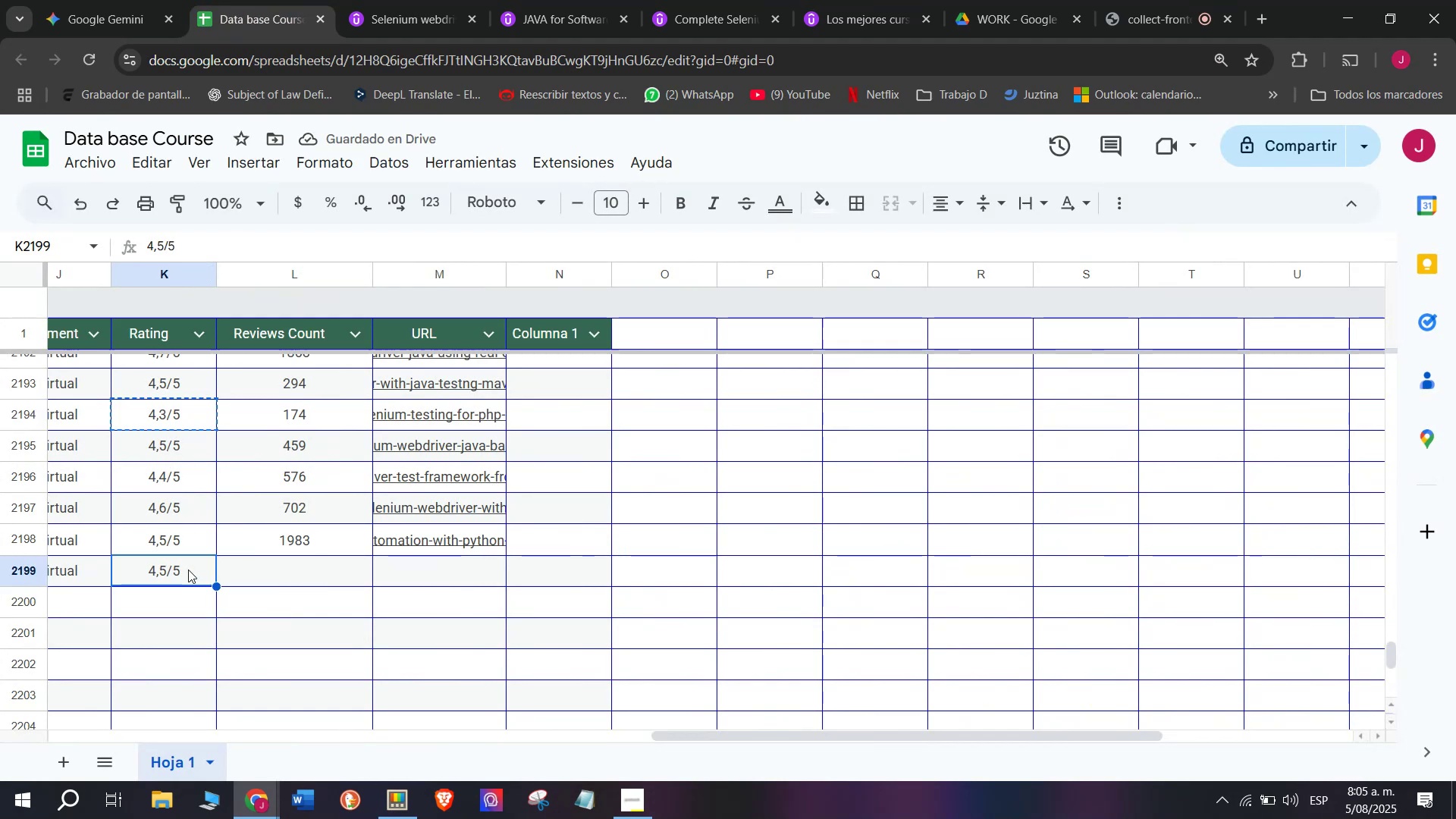 
key(Z)
 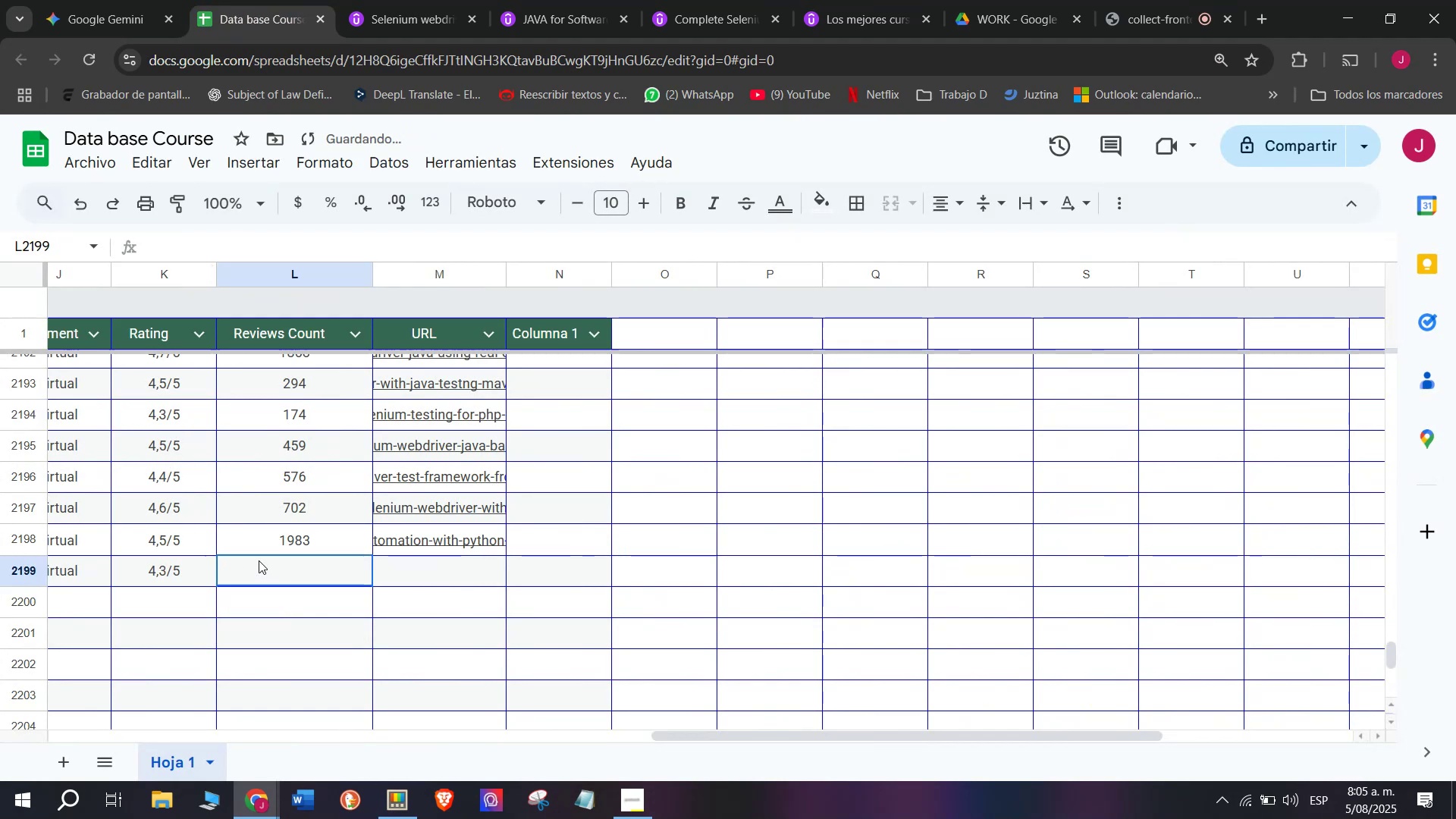 
key(Control+ControlLeft)
 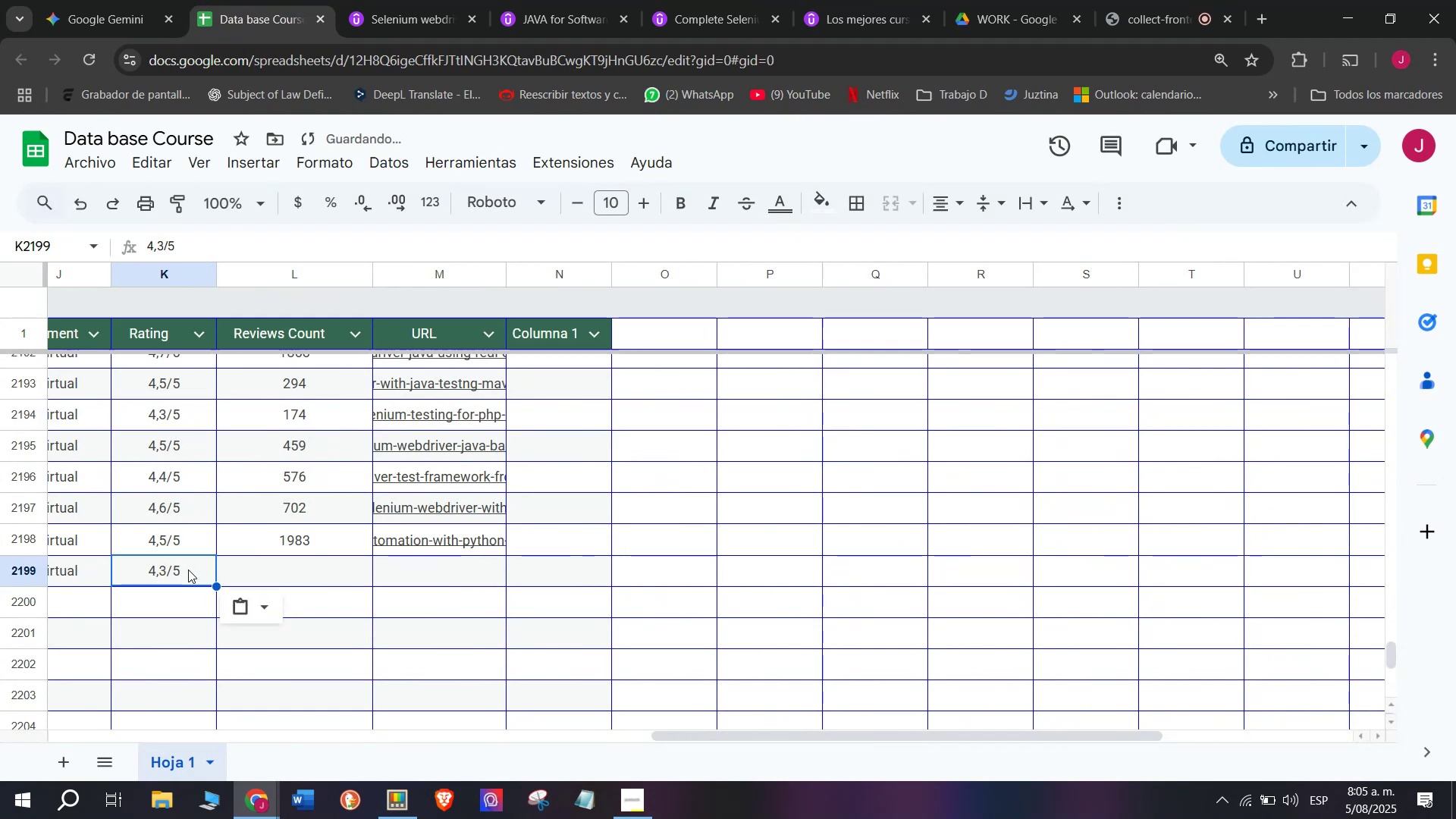 
key(Control+V)
 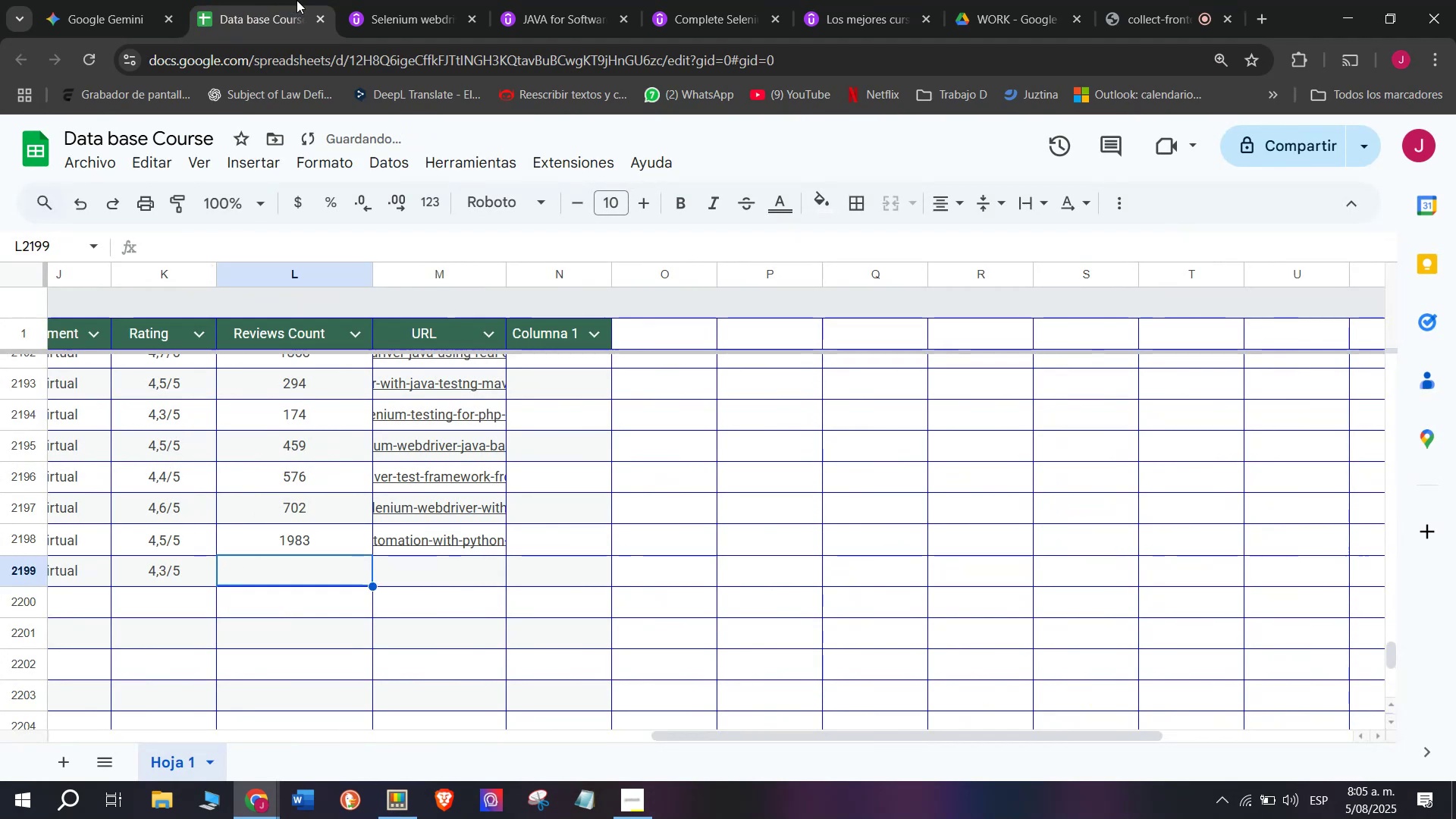 
left_click([401, 0])
 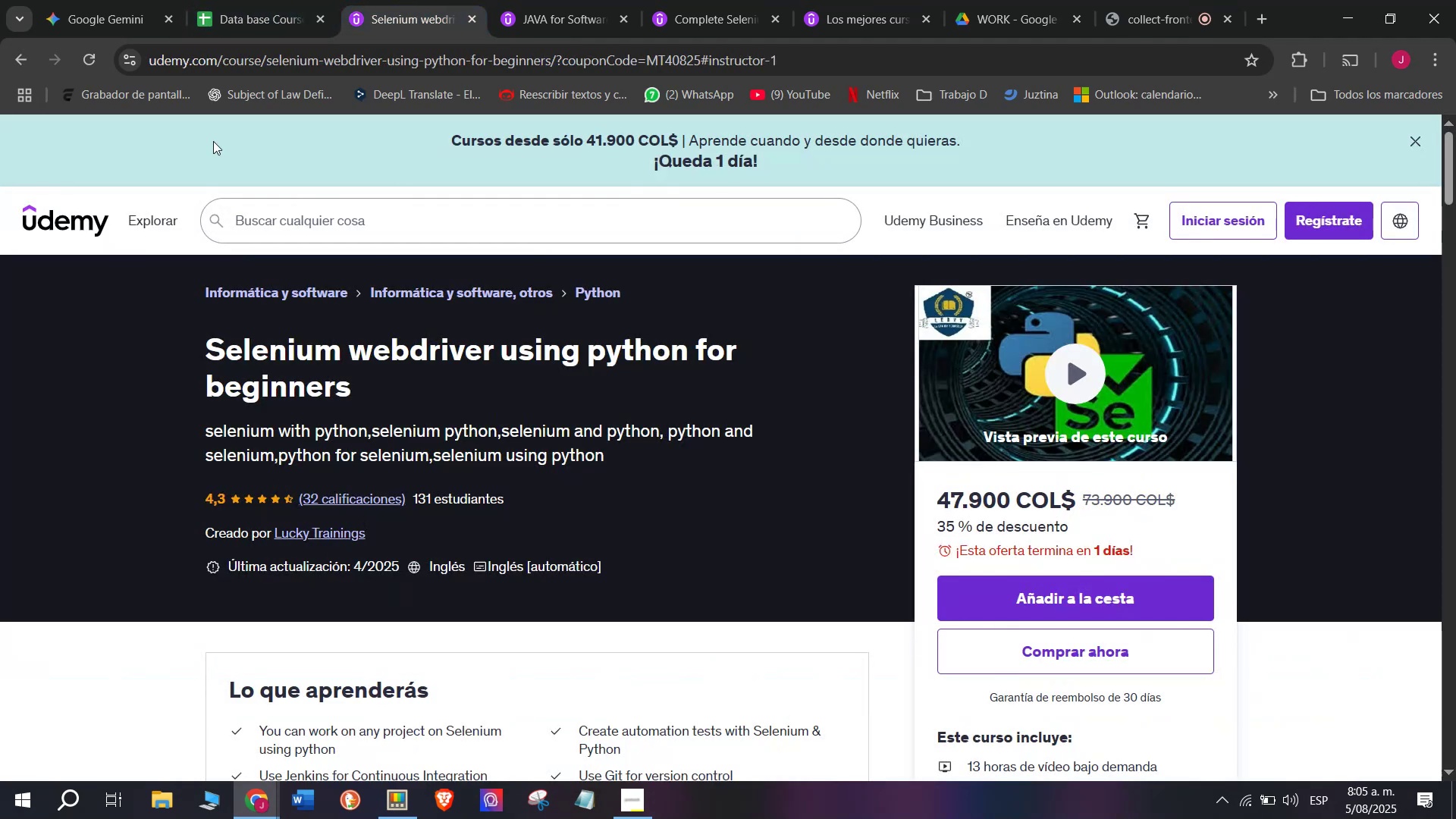 
left_click([216, 0])
 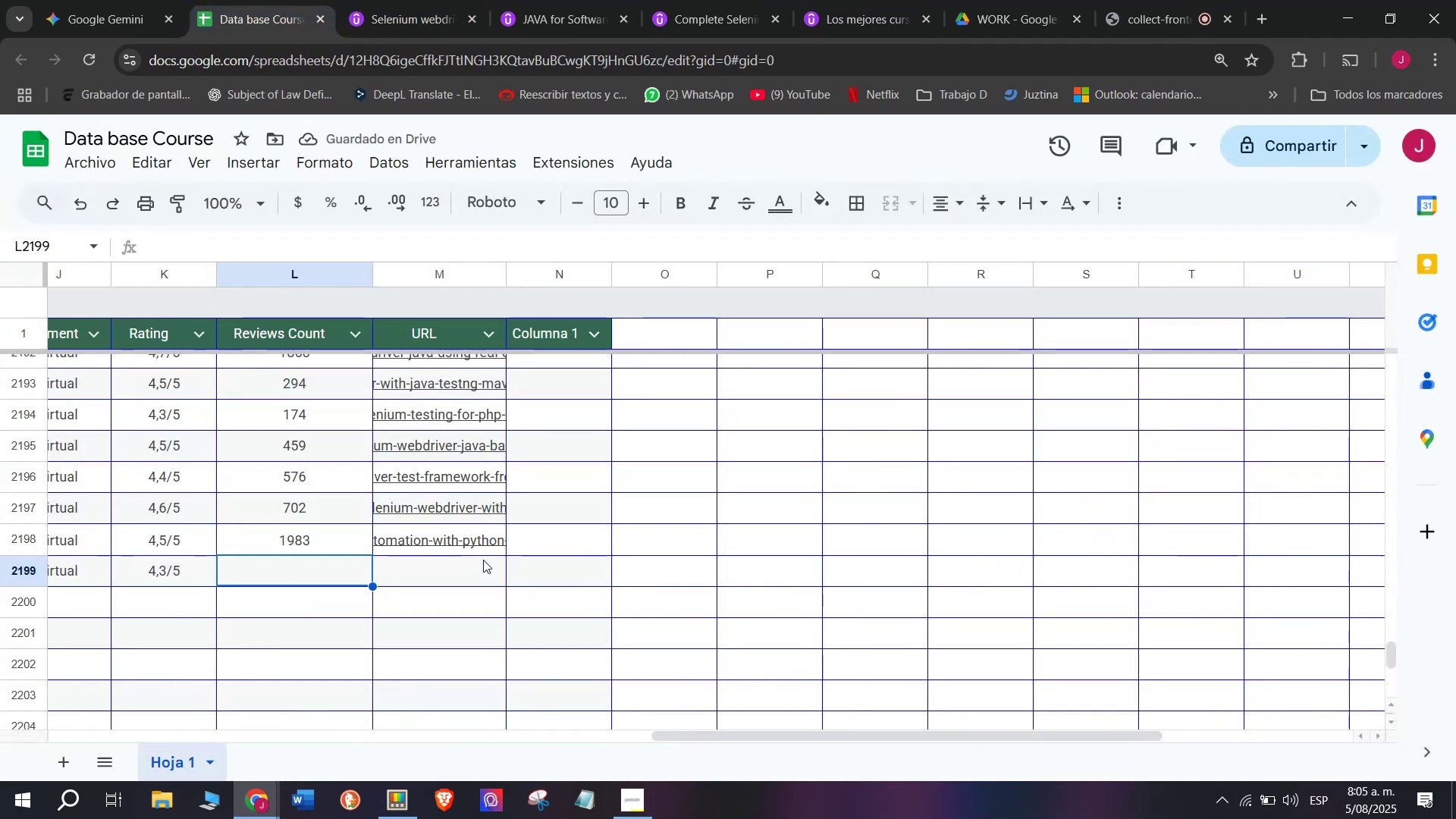 
type(32)
 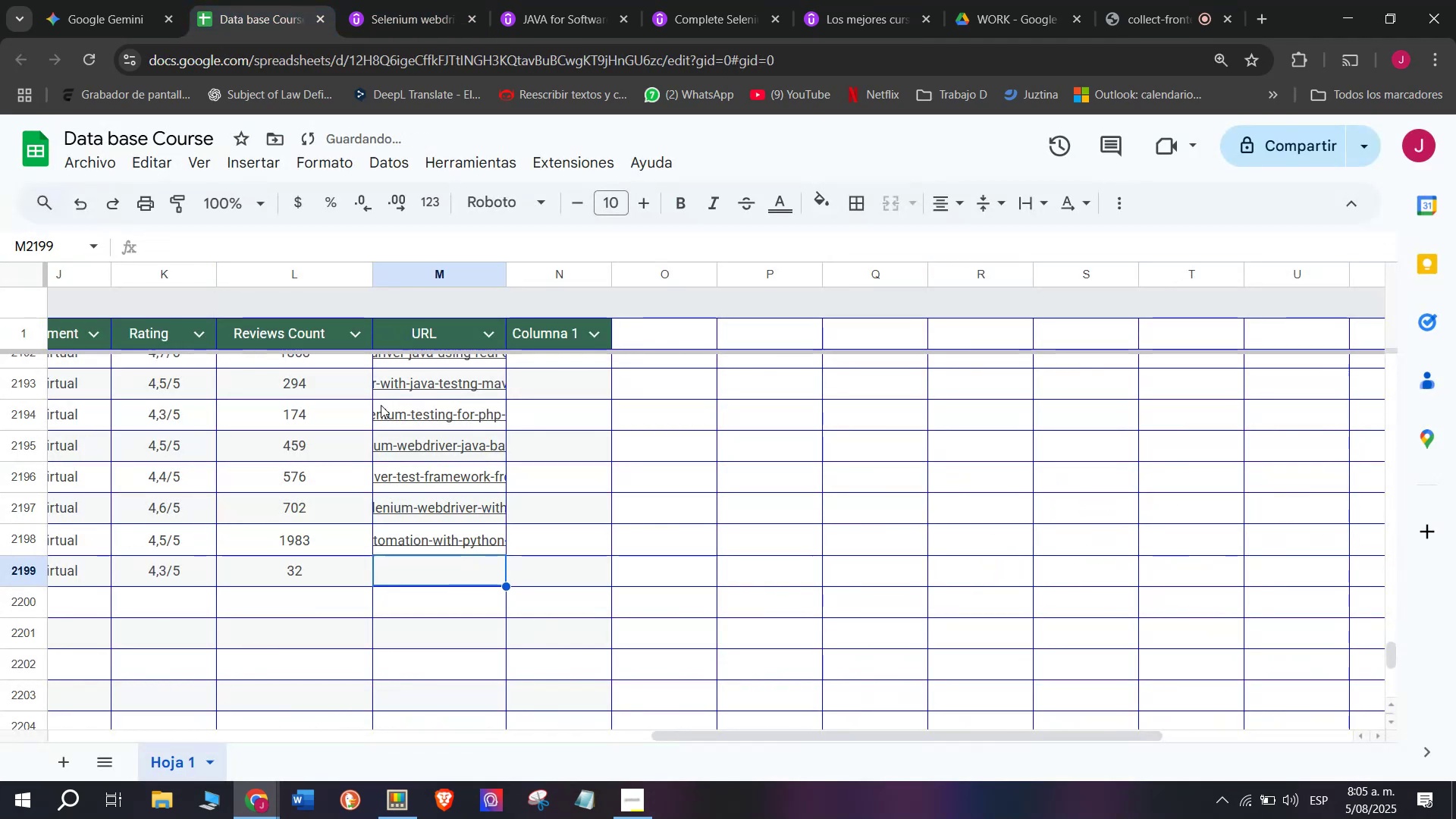 
left_click([368, 0])
 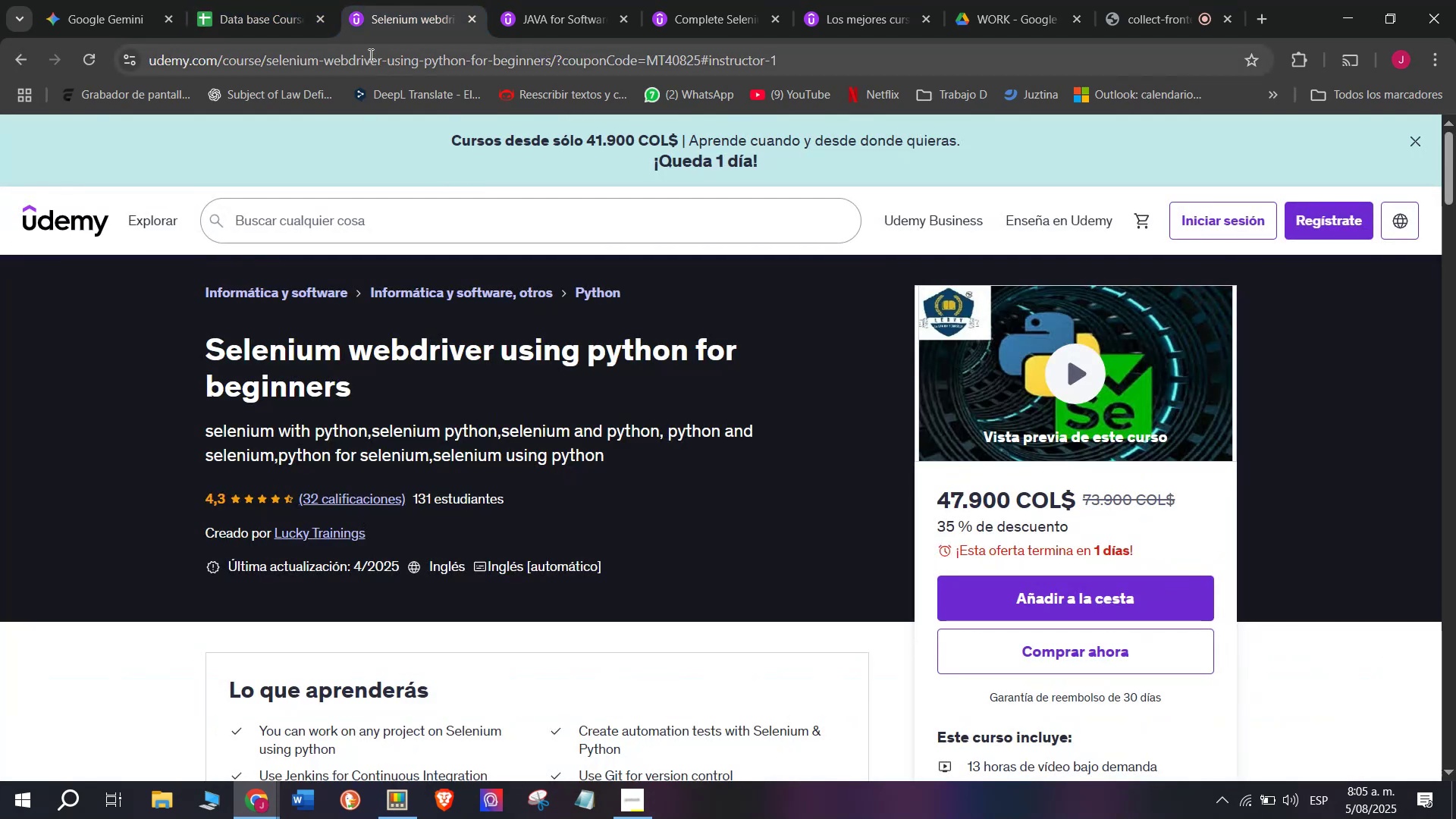 
double_click([369, 55])
 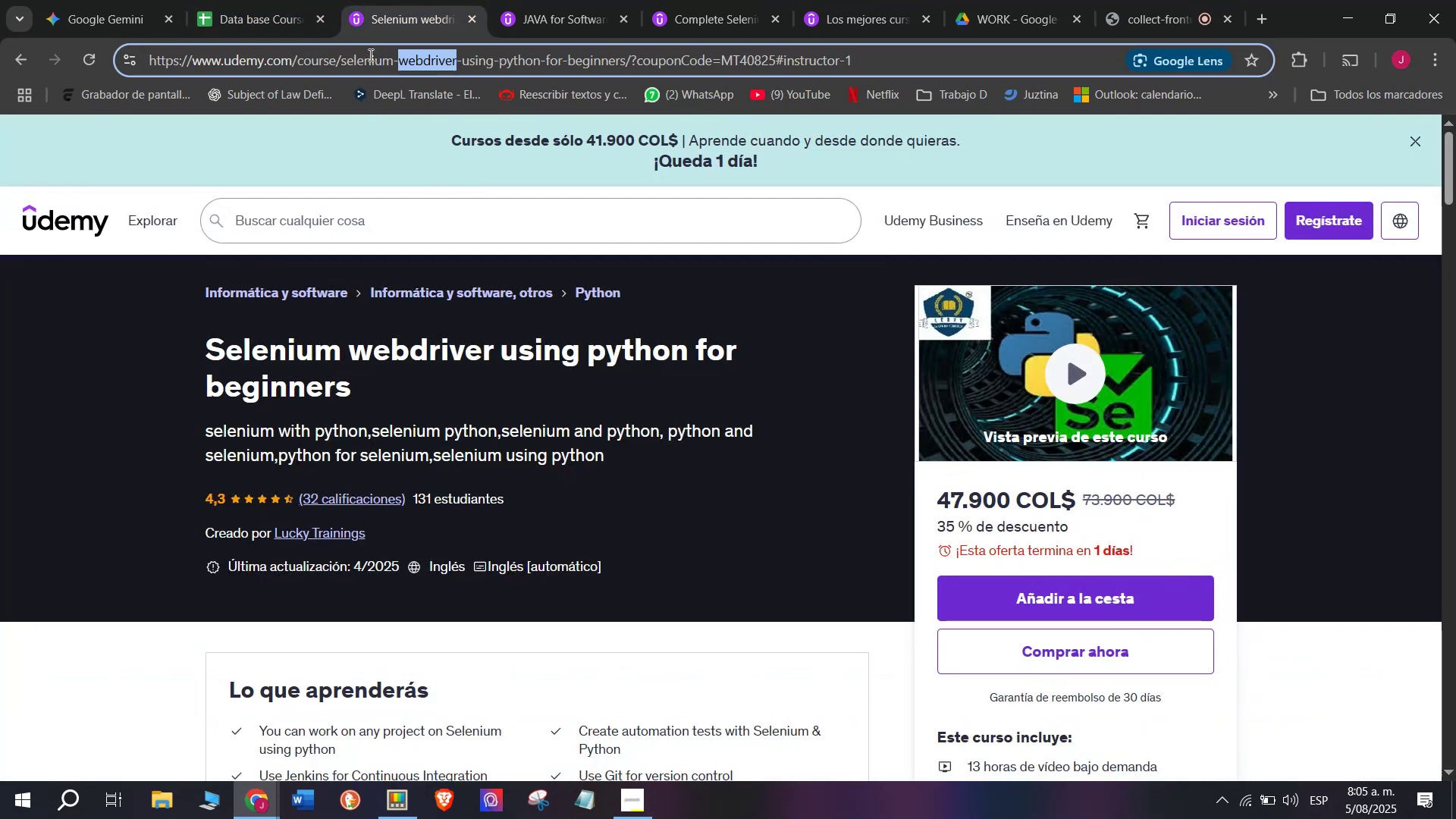 
triple_click([369, 55])
 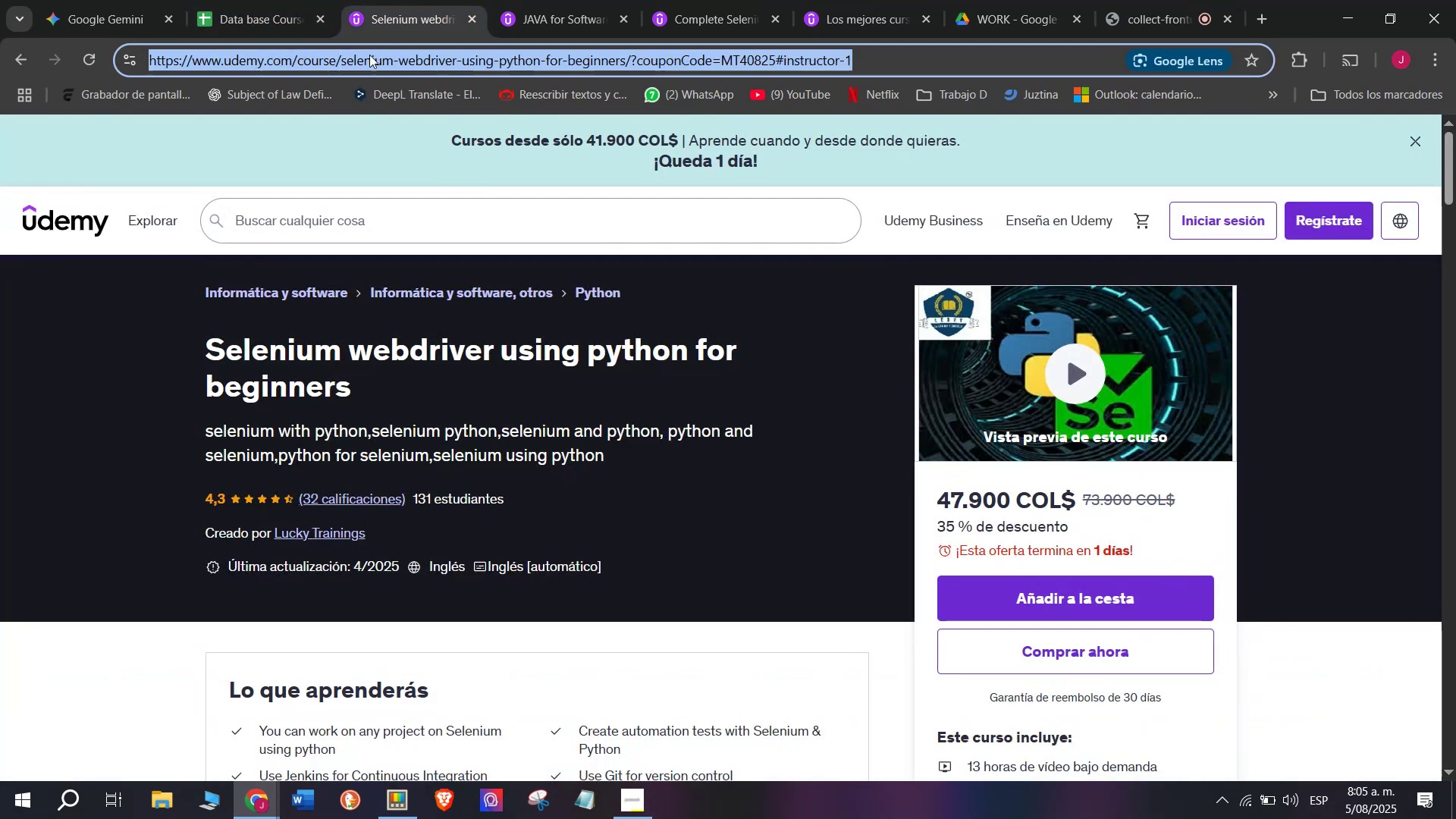 
key(Control+ControlLeft)
 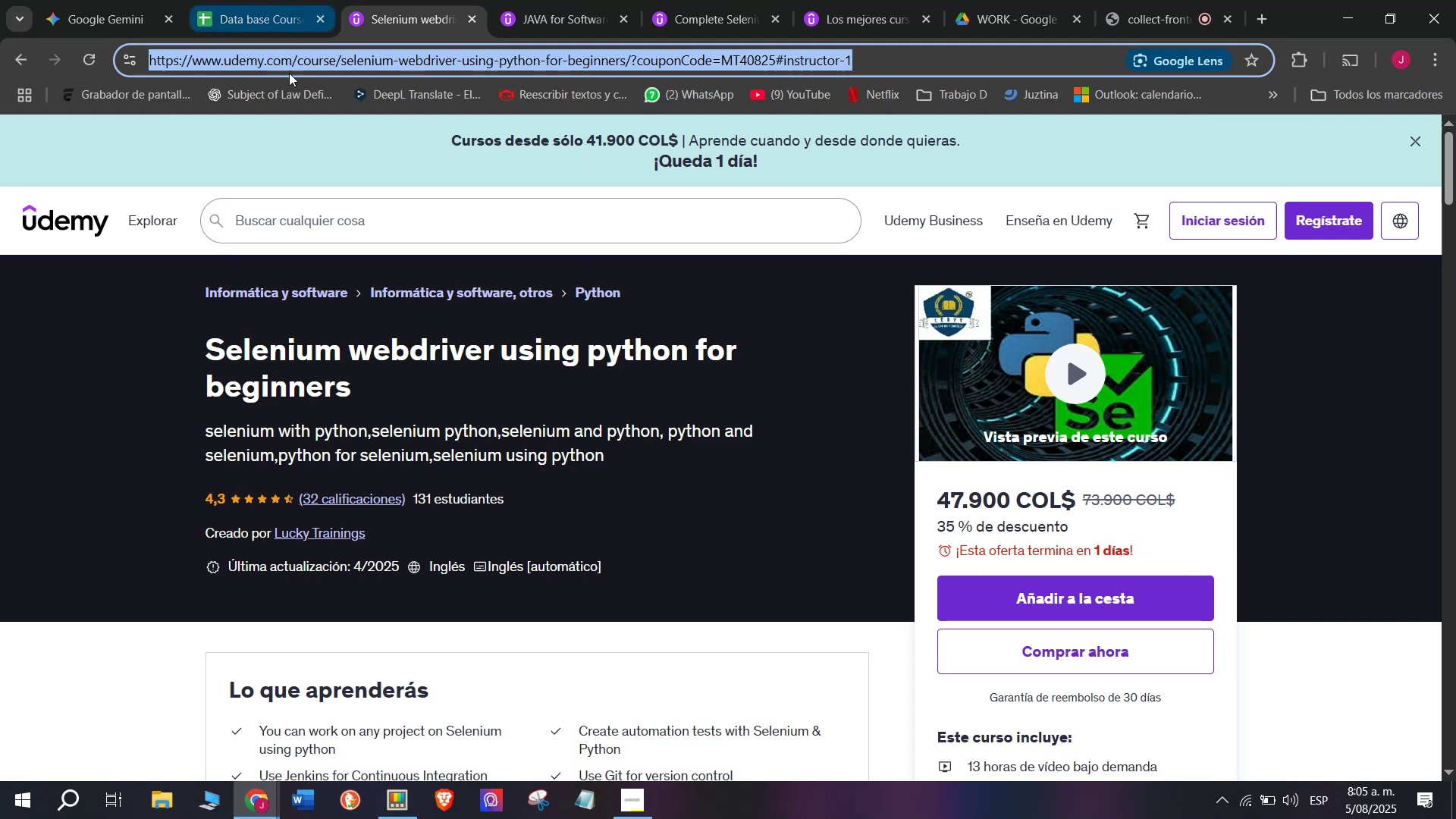 
key(Break)
 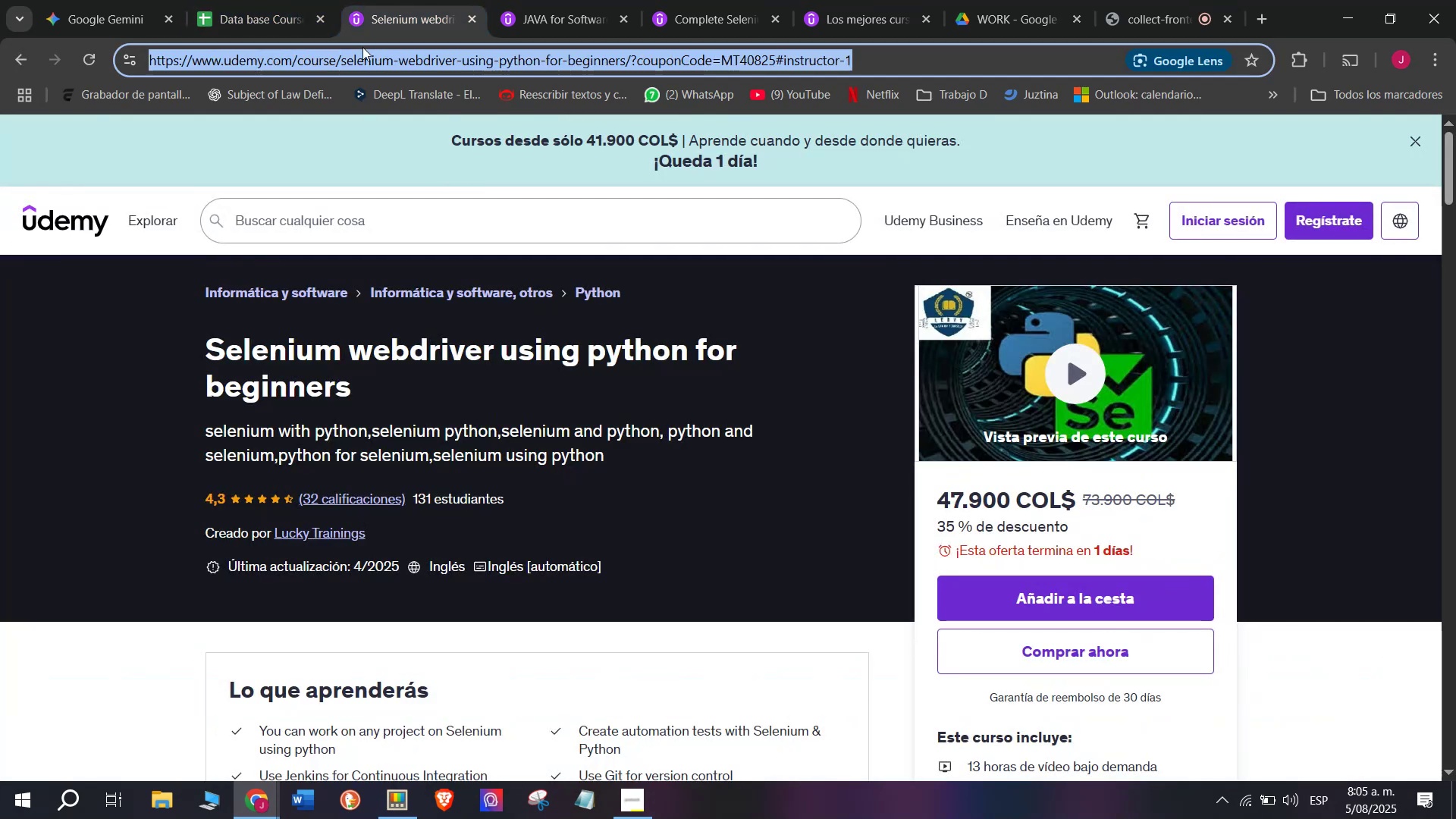 
key(Control+C)
 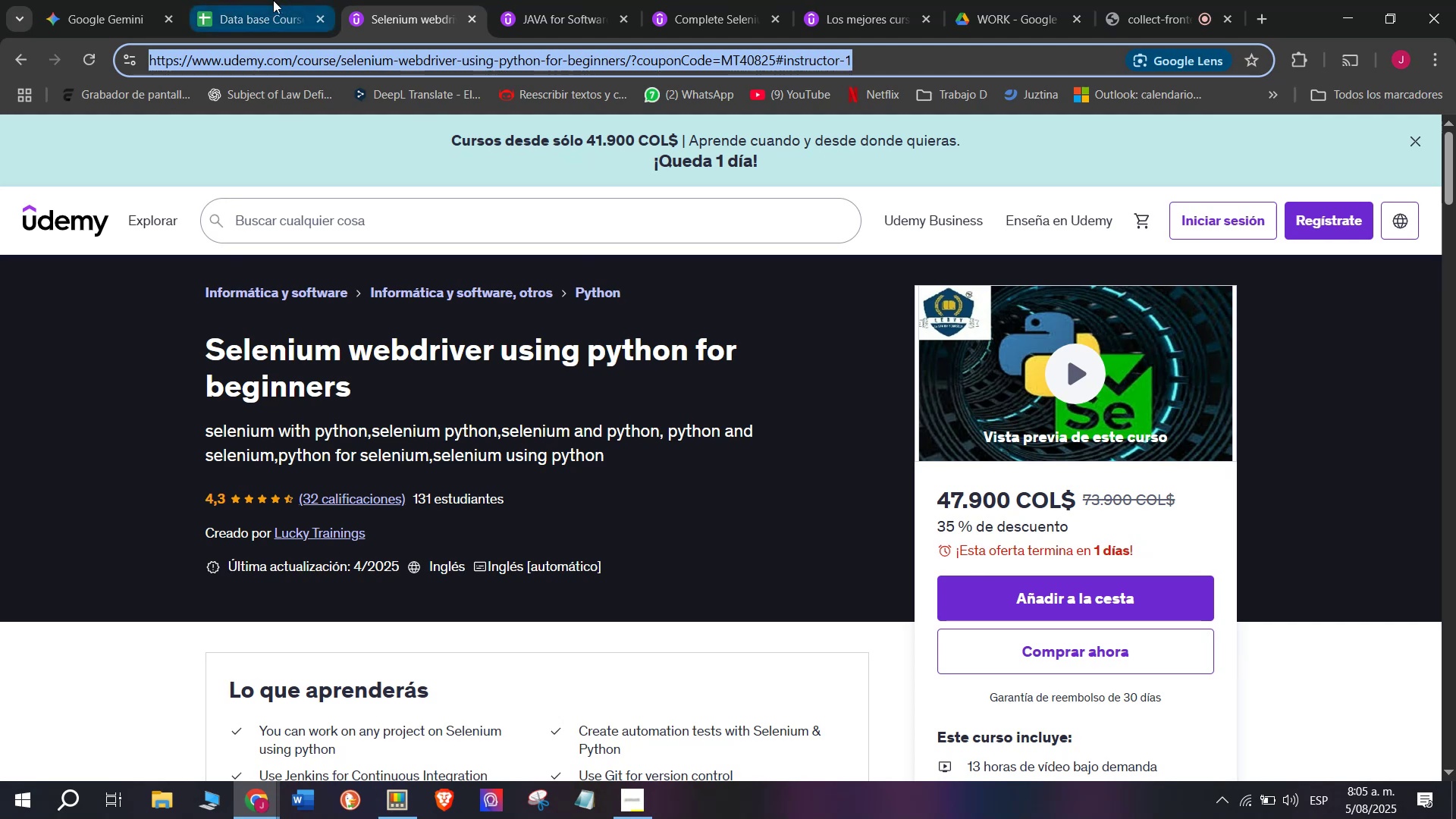 
triple_click([271, 0])
 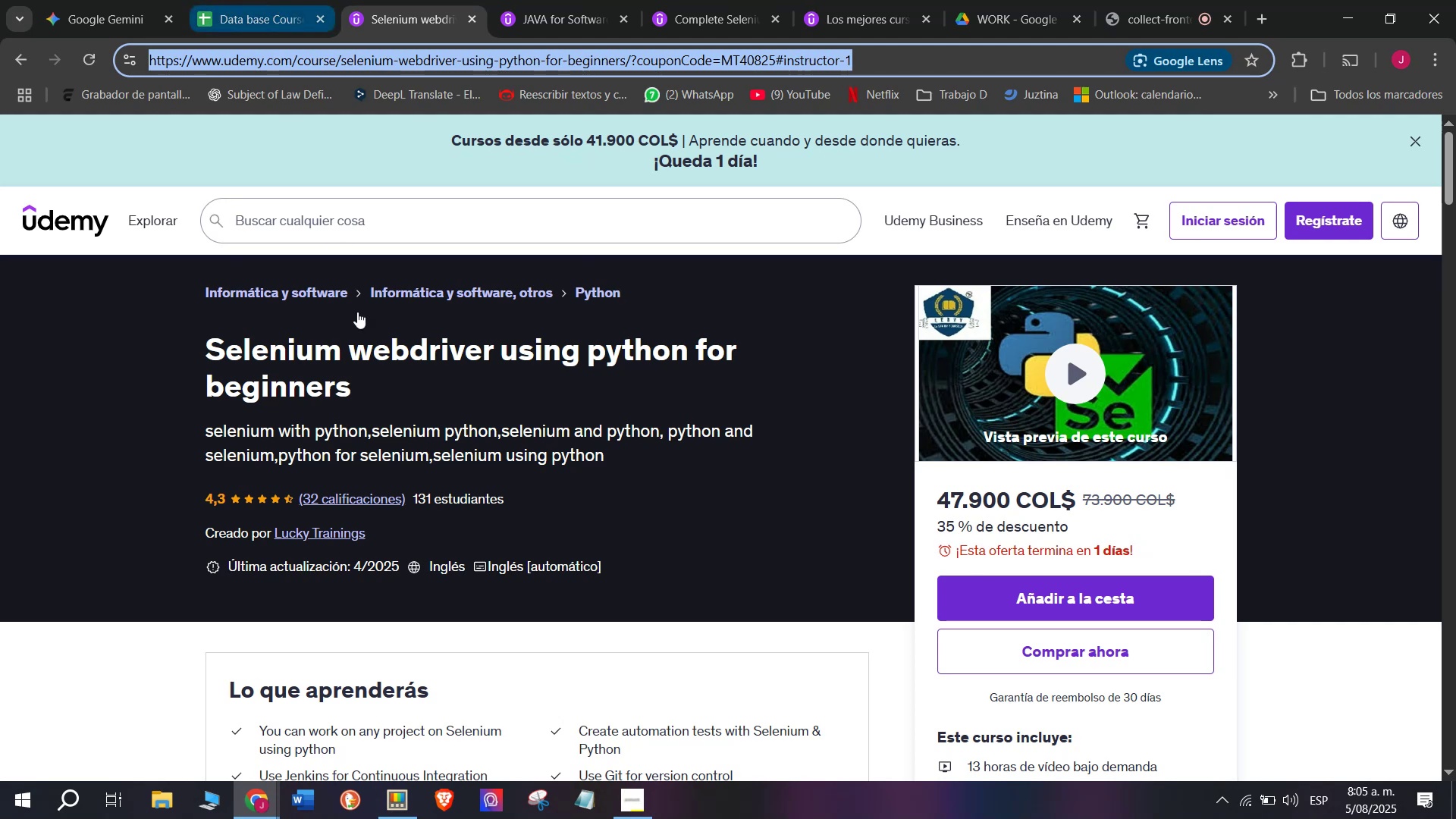 
key(Z)
 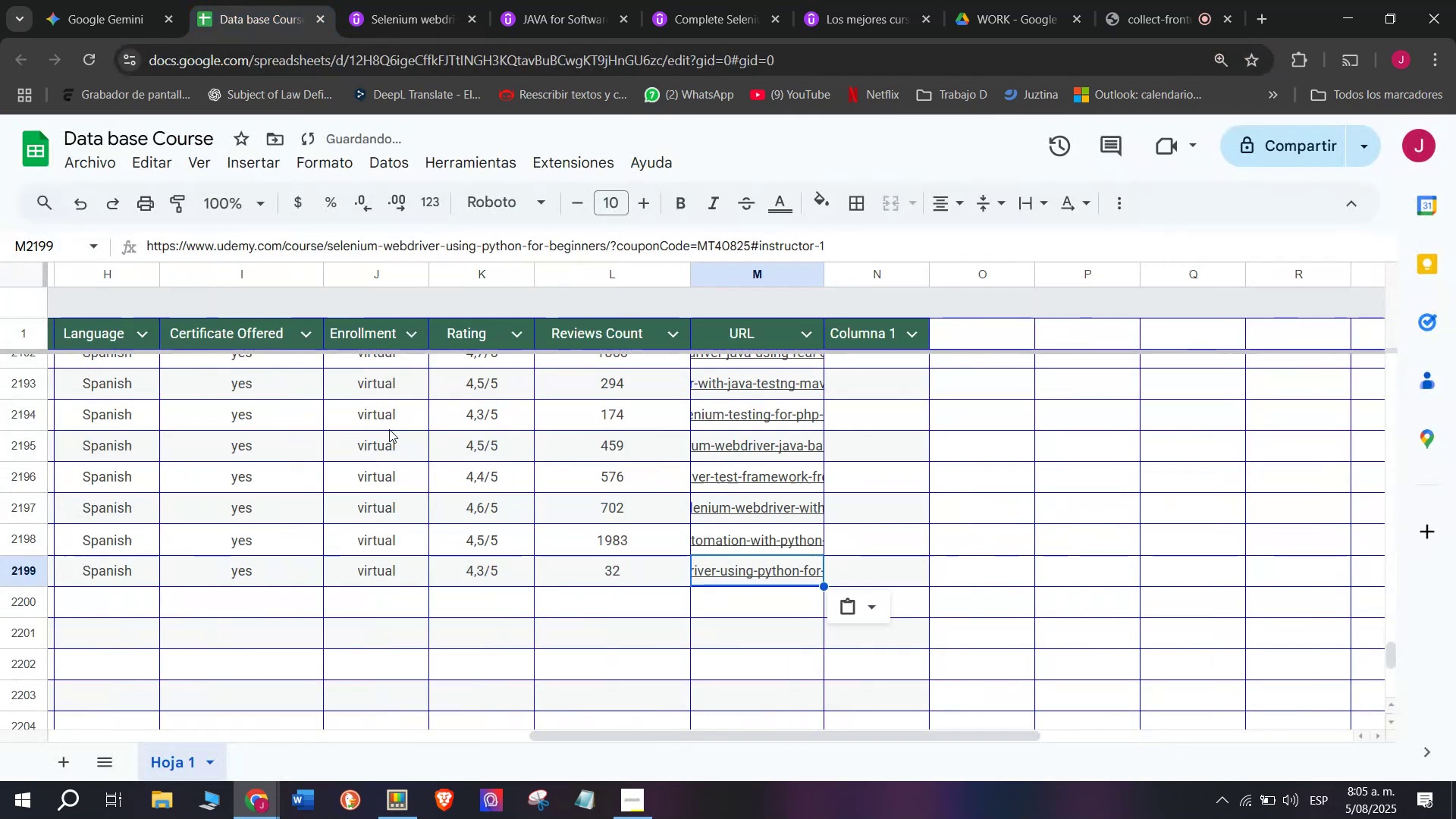 
key(Control+V)
 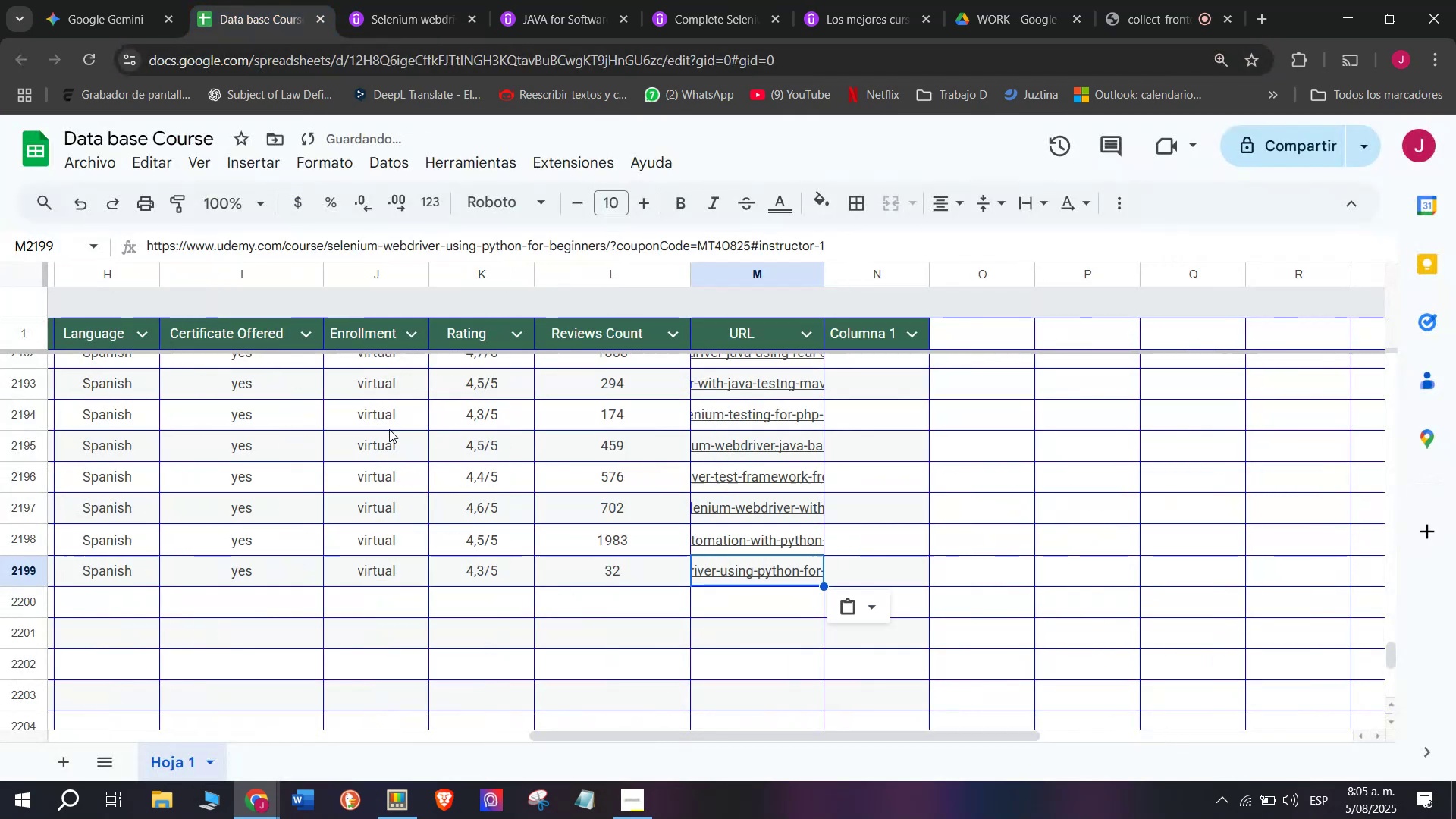 
key(Control+ControlLeft)
 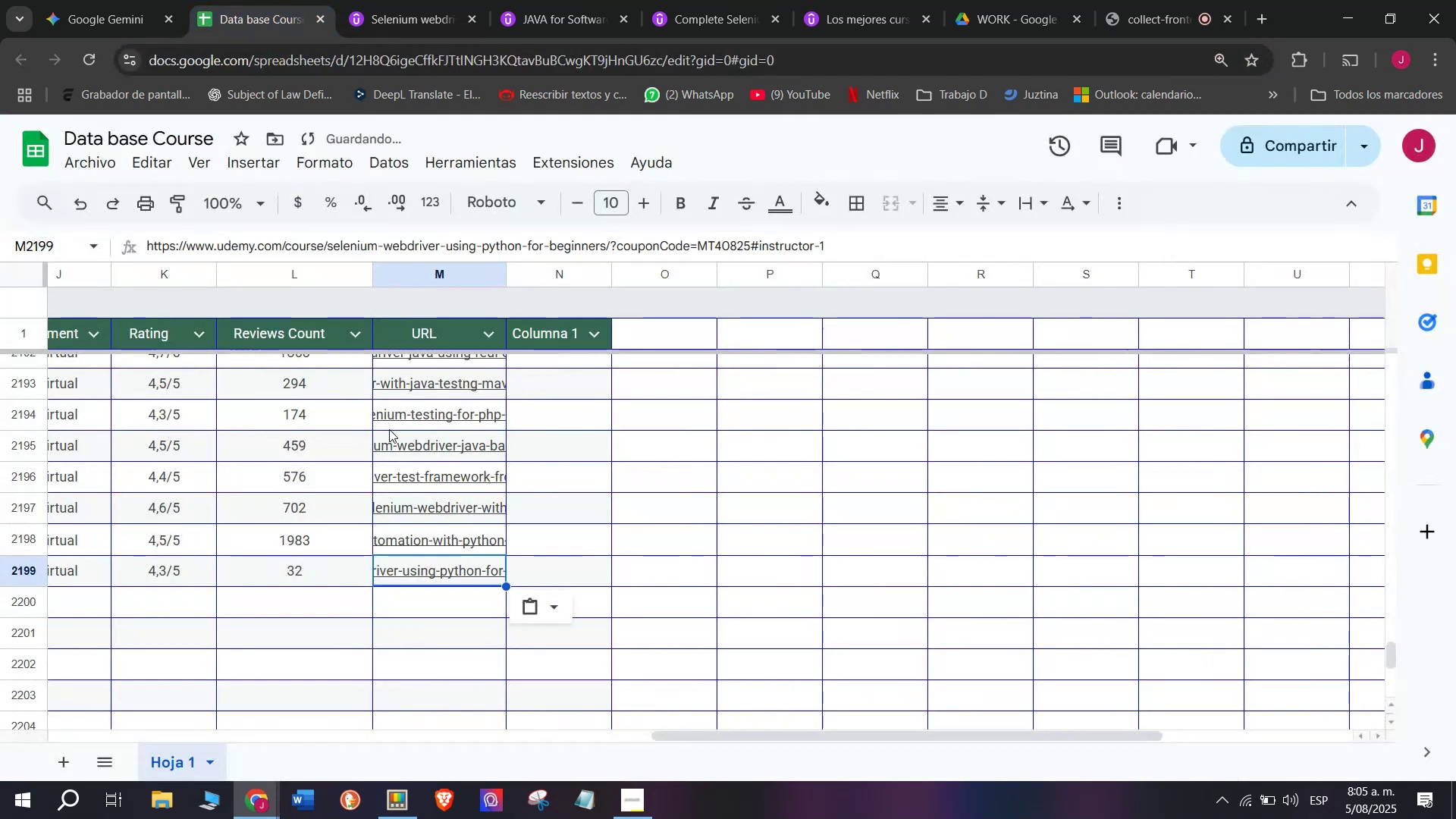 
scroll: coordinate [173, 598], scroll_direction: up, amount: 12.0
 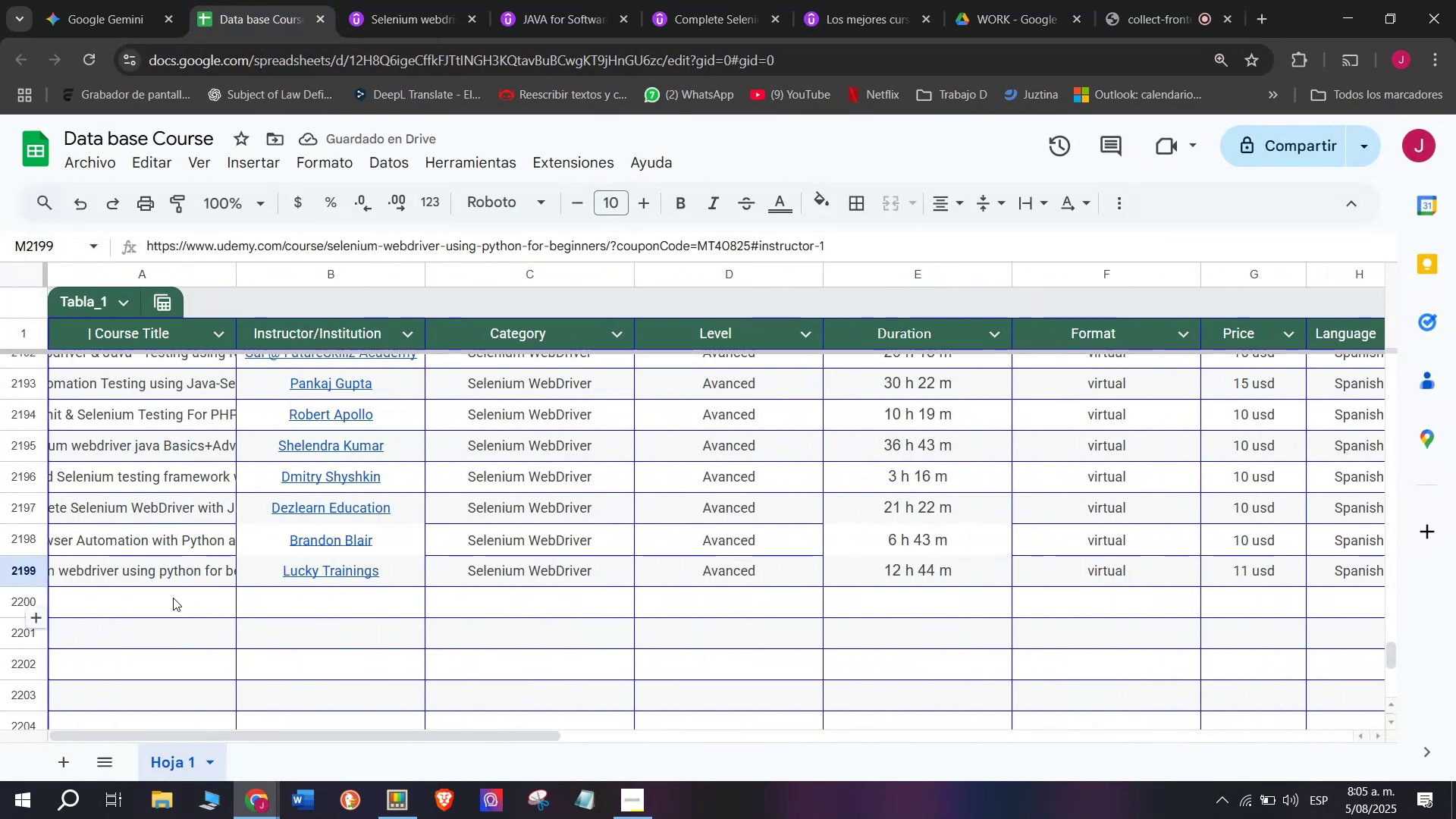 
left_click([173, 598])
 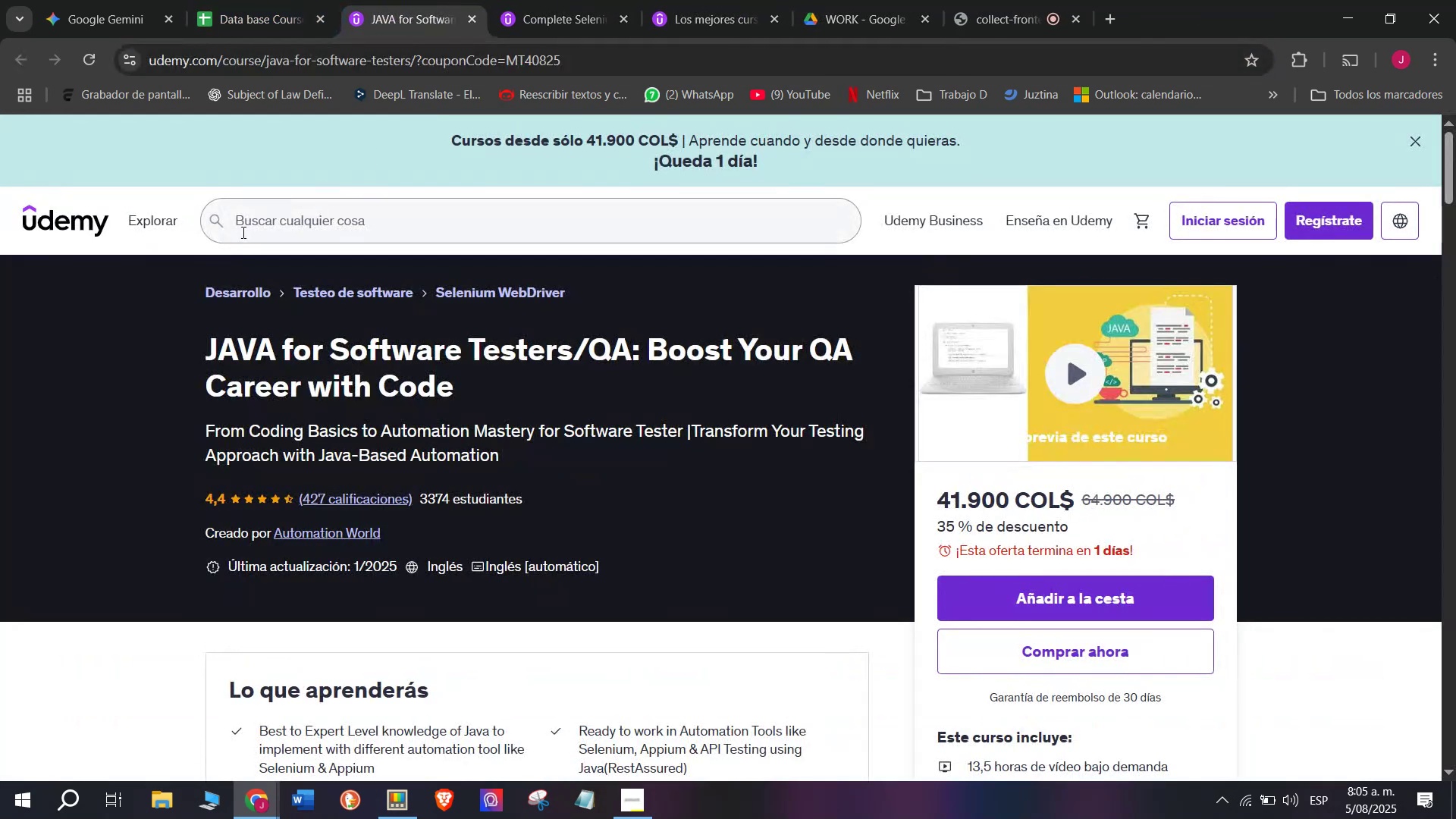 
left_click_drag(start_coordinate=[170, 336], to_coordinate=[492, 395])
 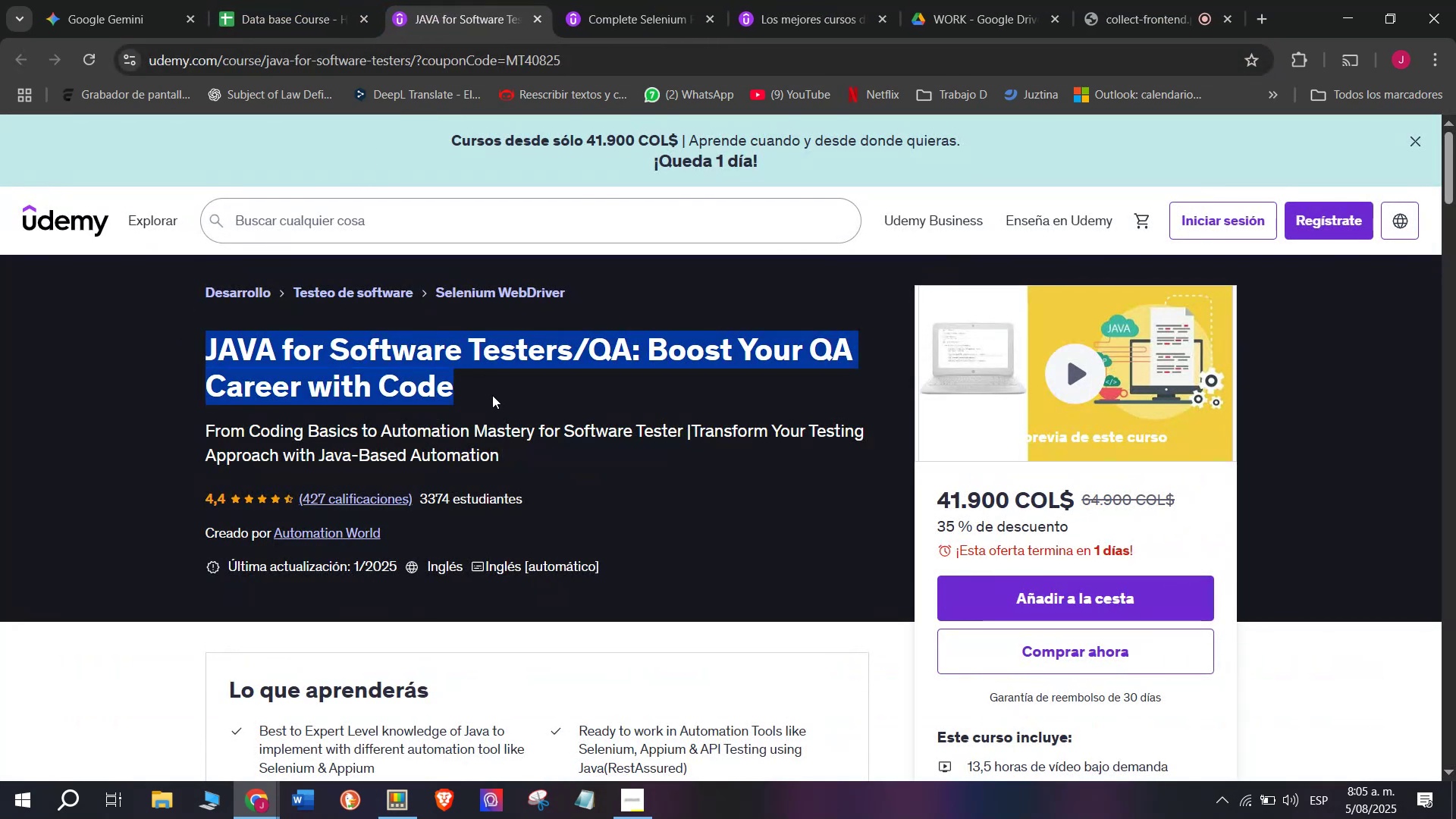 
key(Break)
 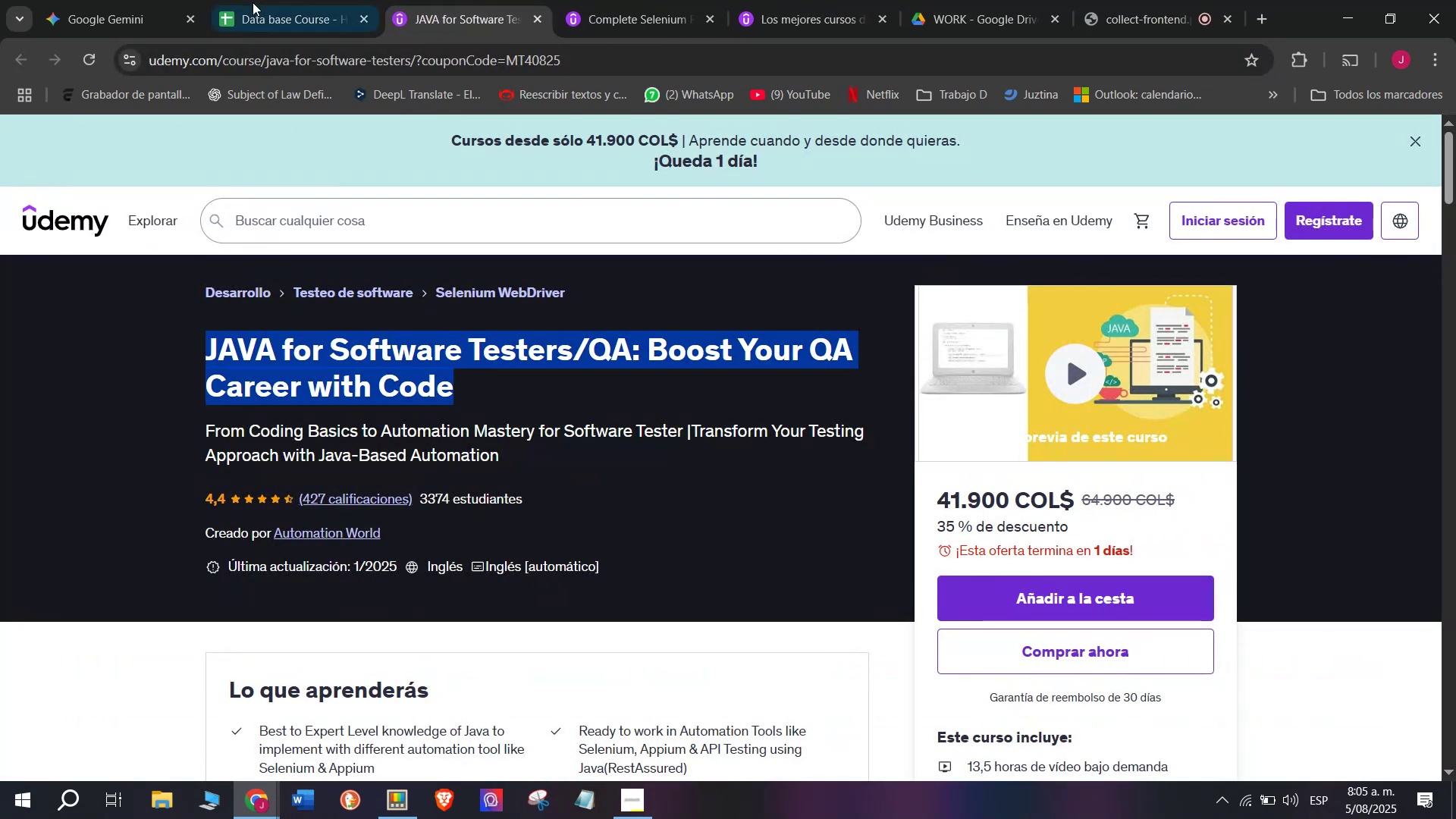 
key(Control+ControlLeft)
 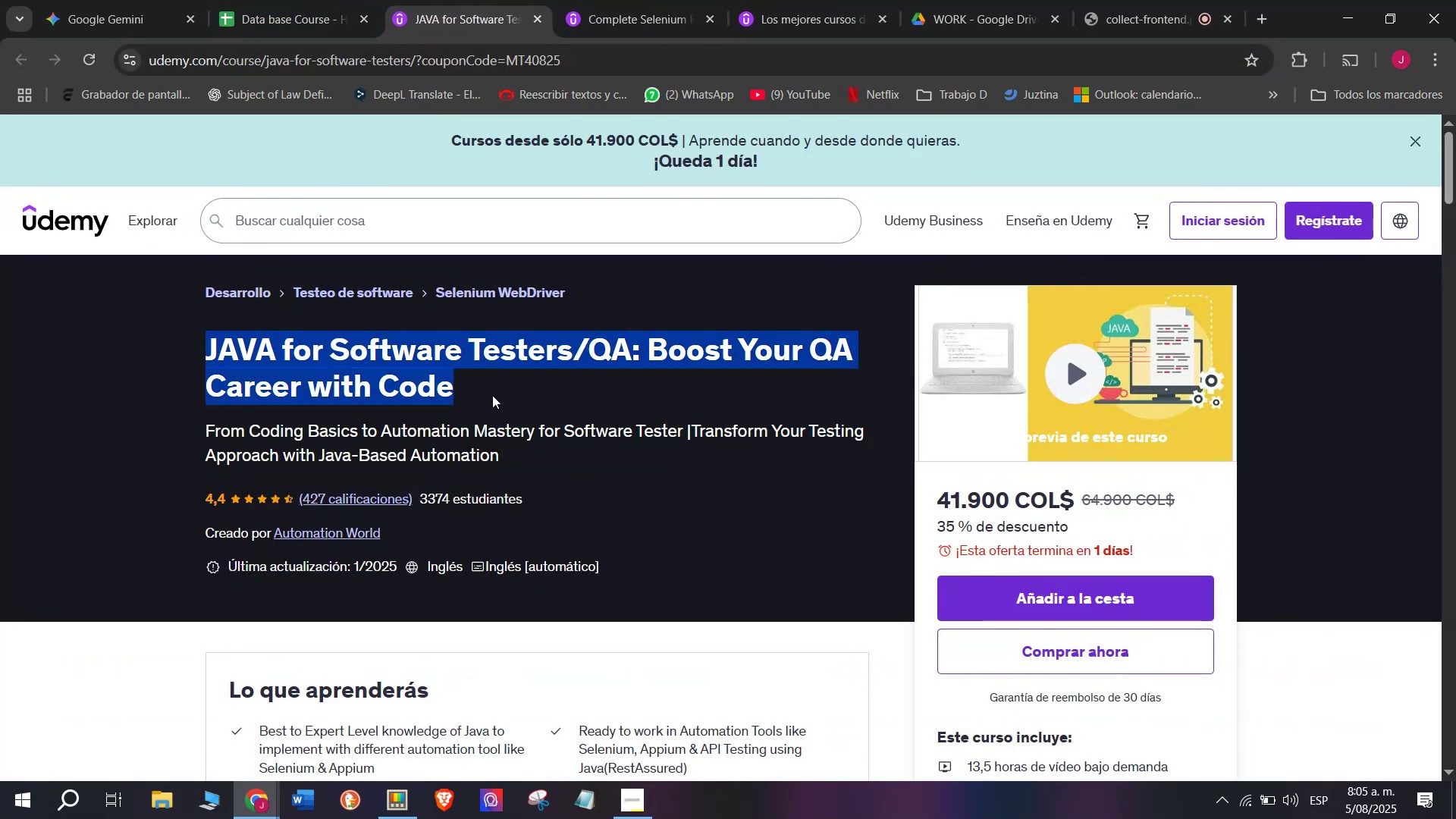 
key(Control+C)
 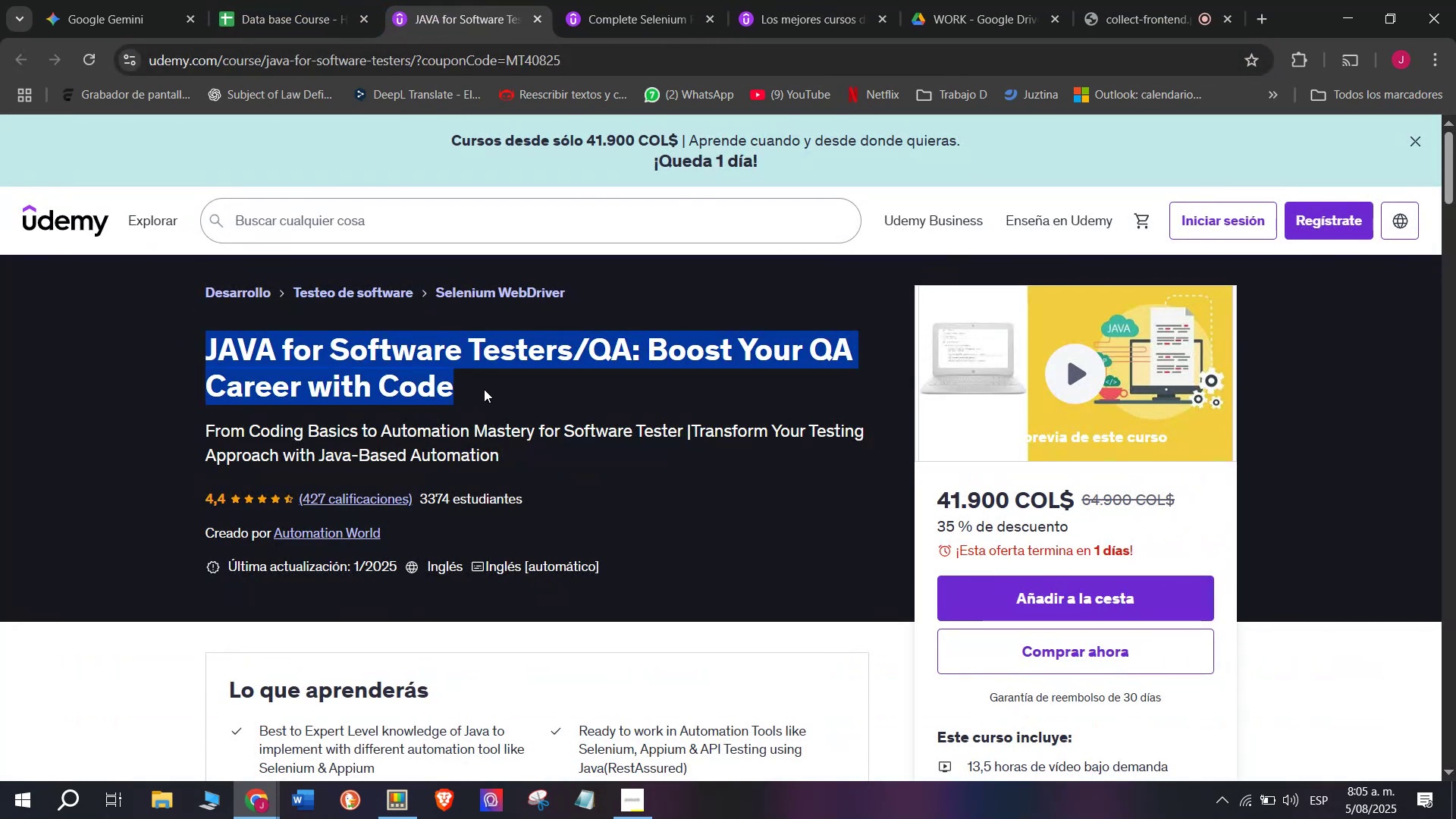 
key(Break)
 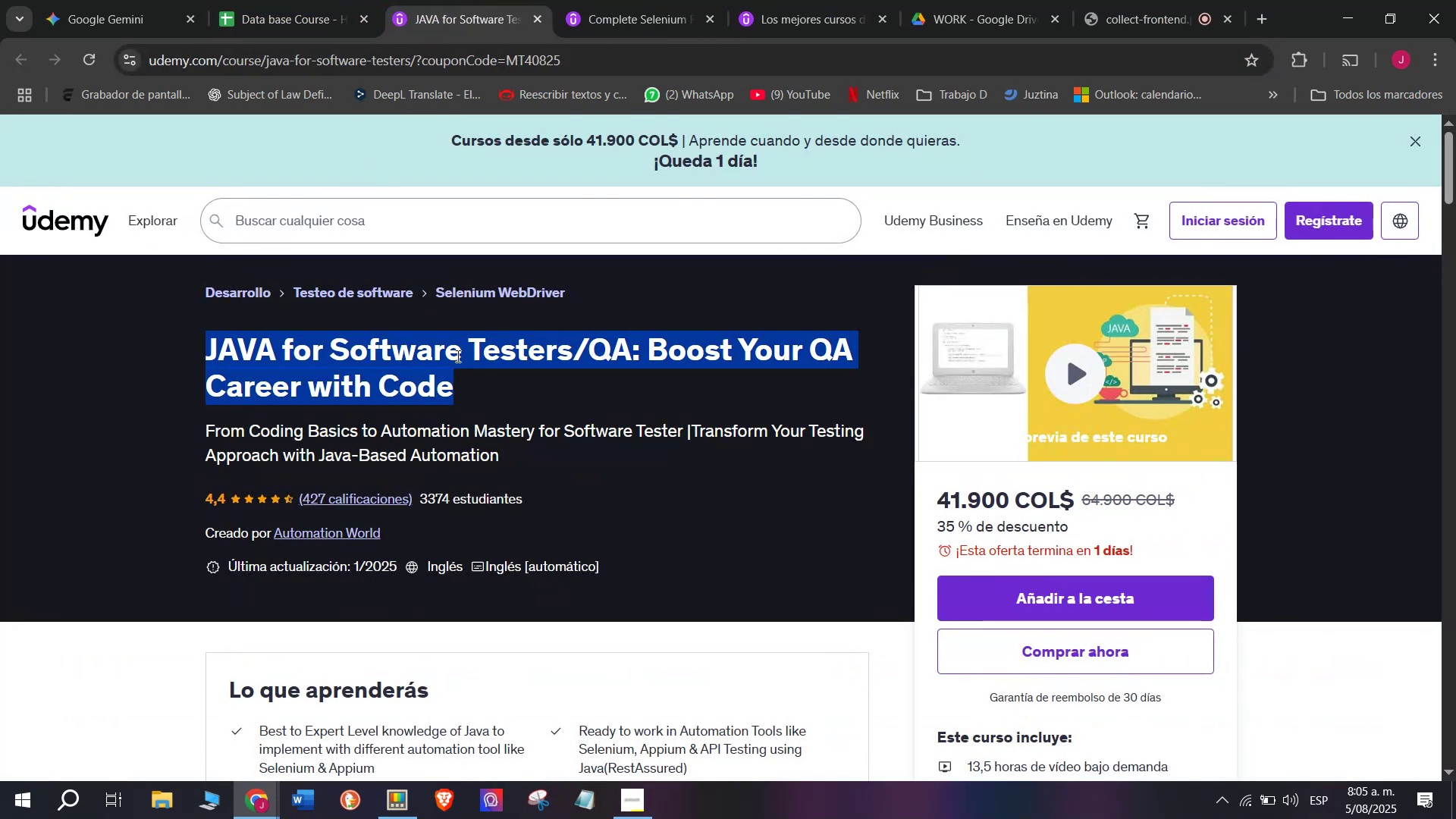 
key(Control+ControlLeft)
 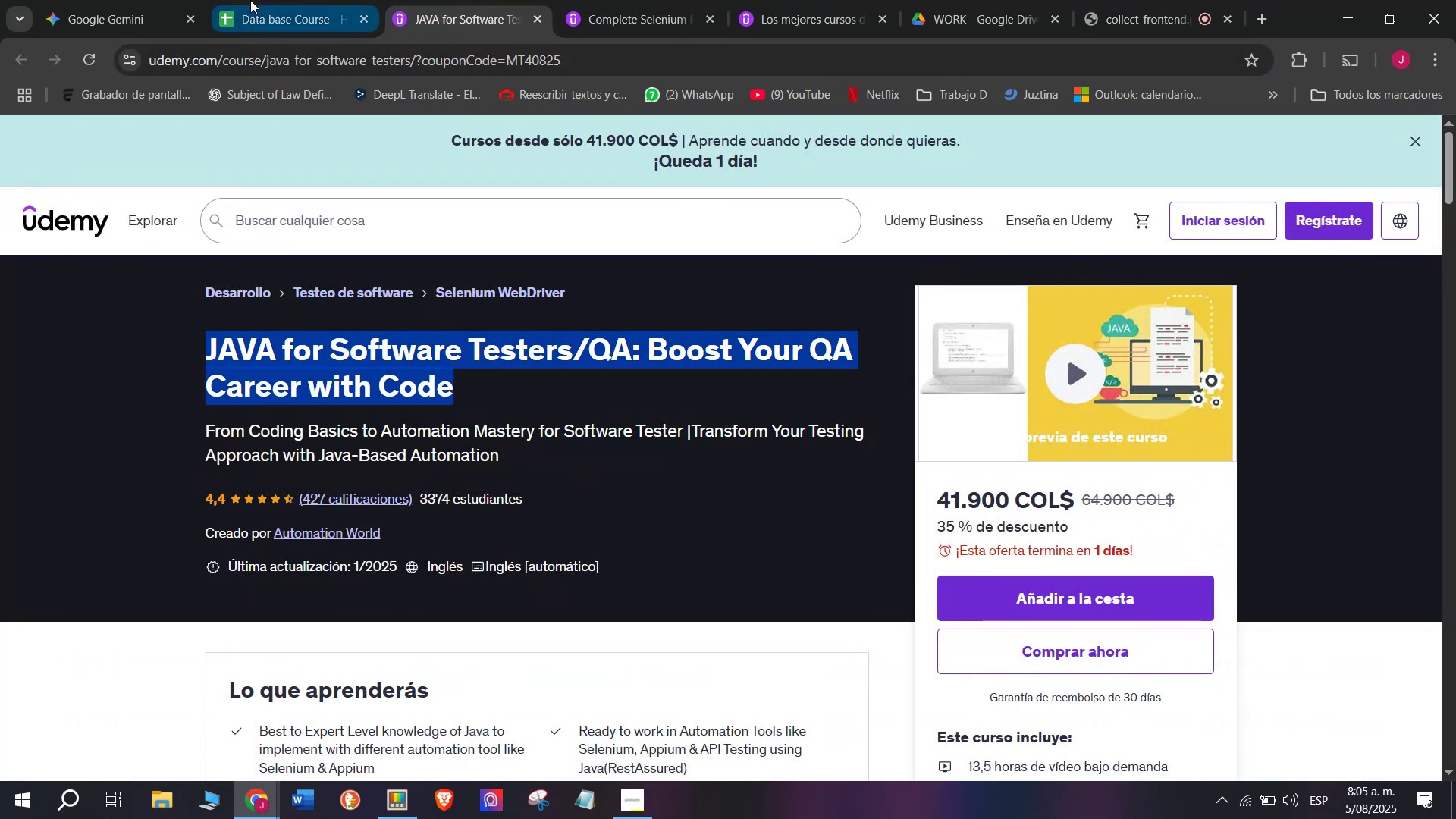 
key(Control+C)
 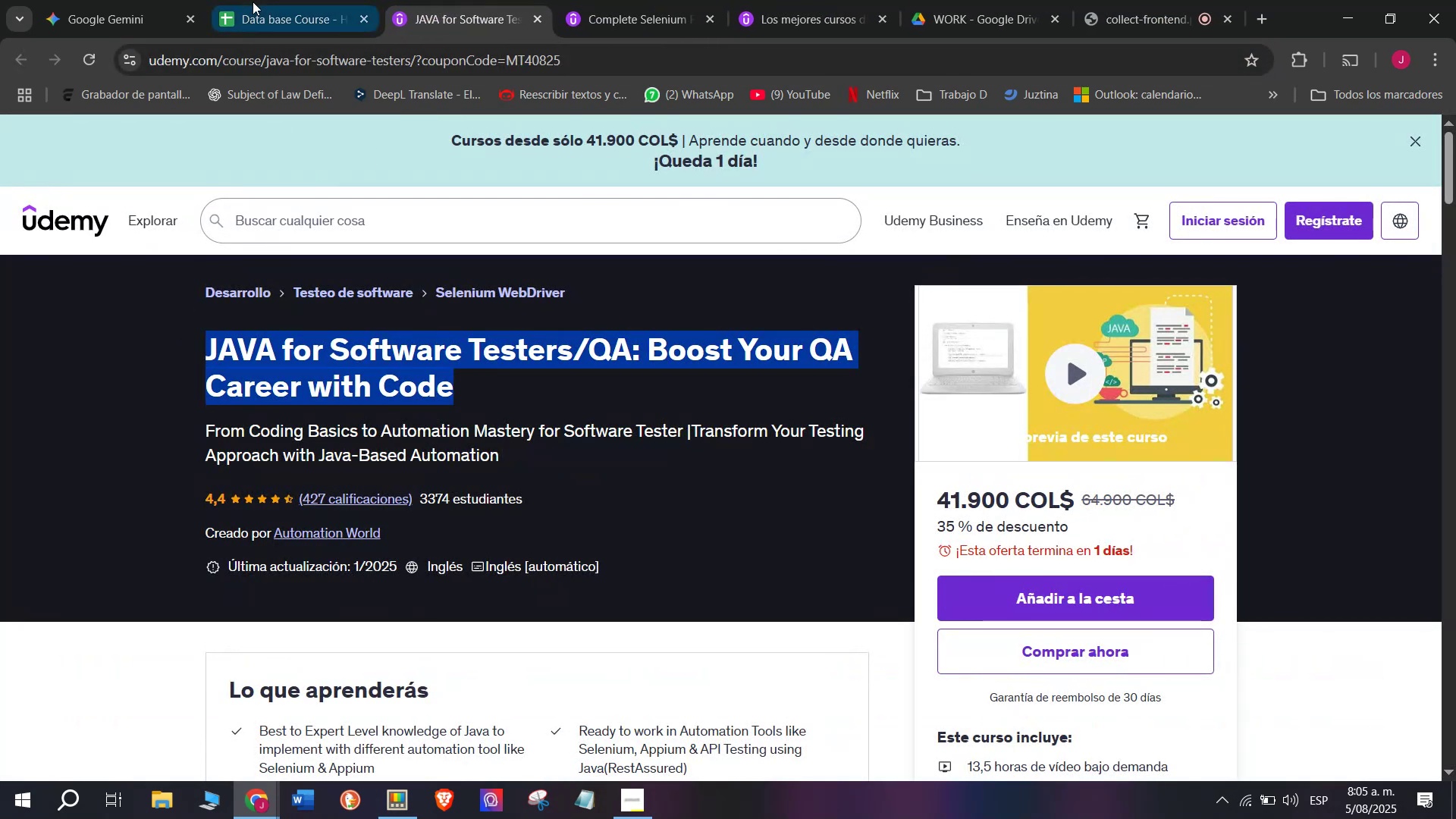 
left_click([250, 0])
 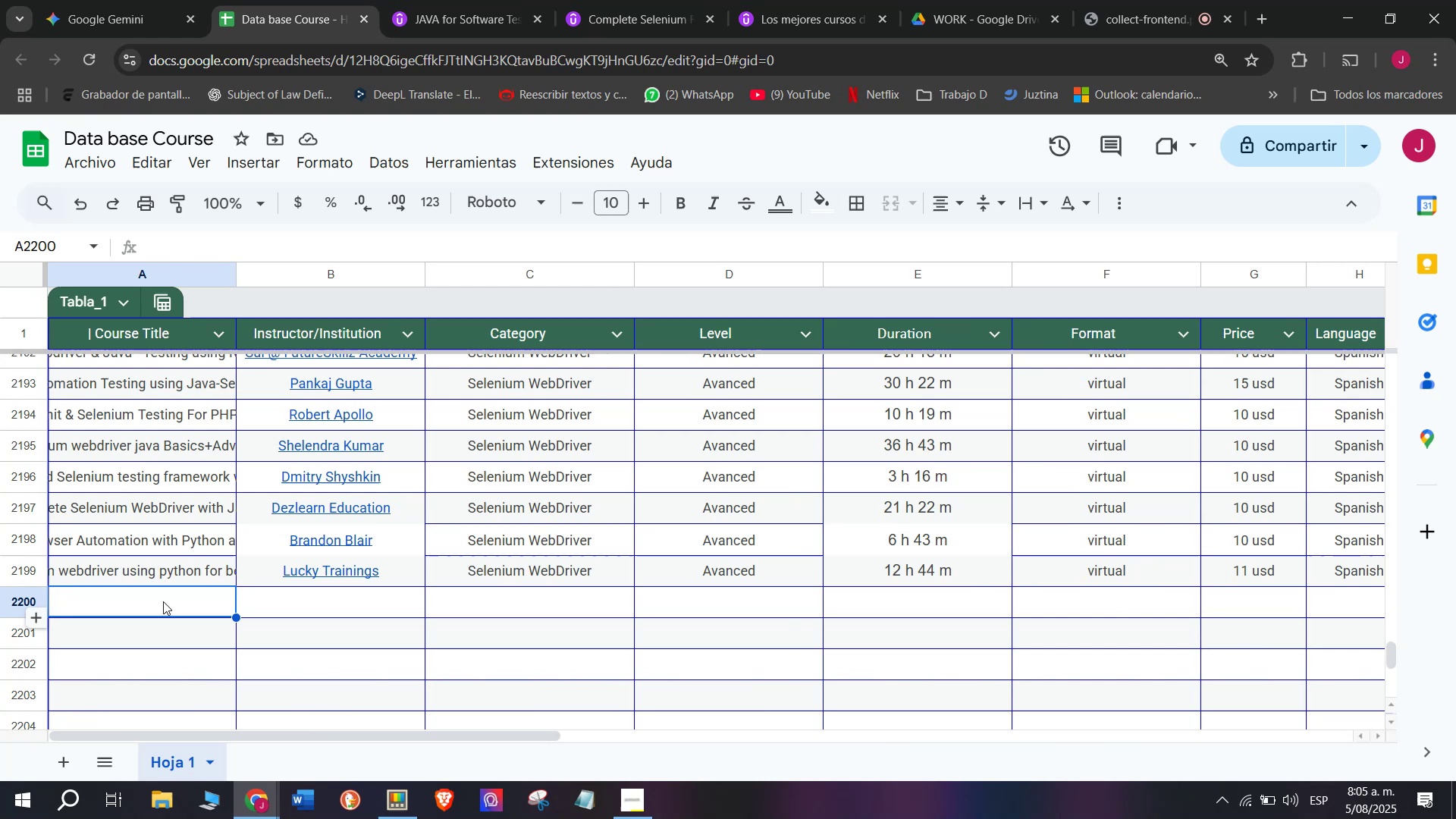 
double_click([163, 601])
 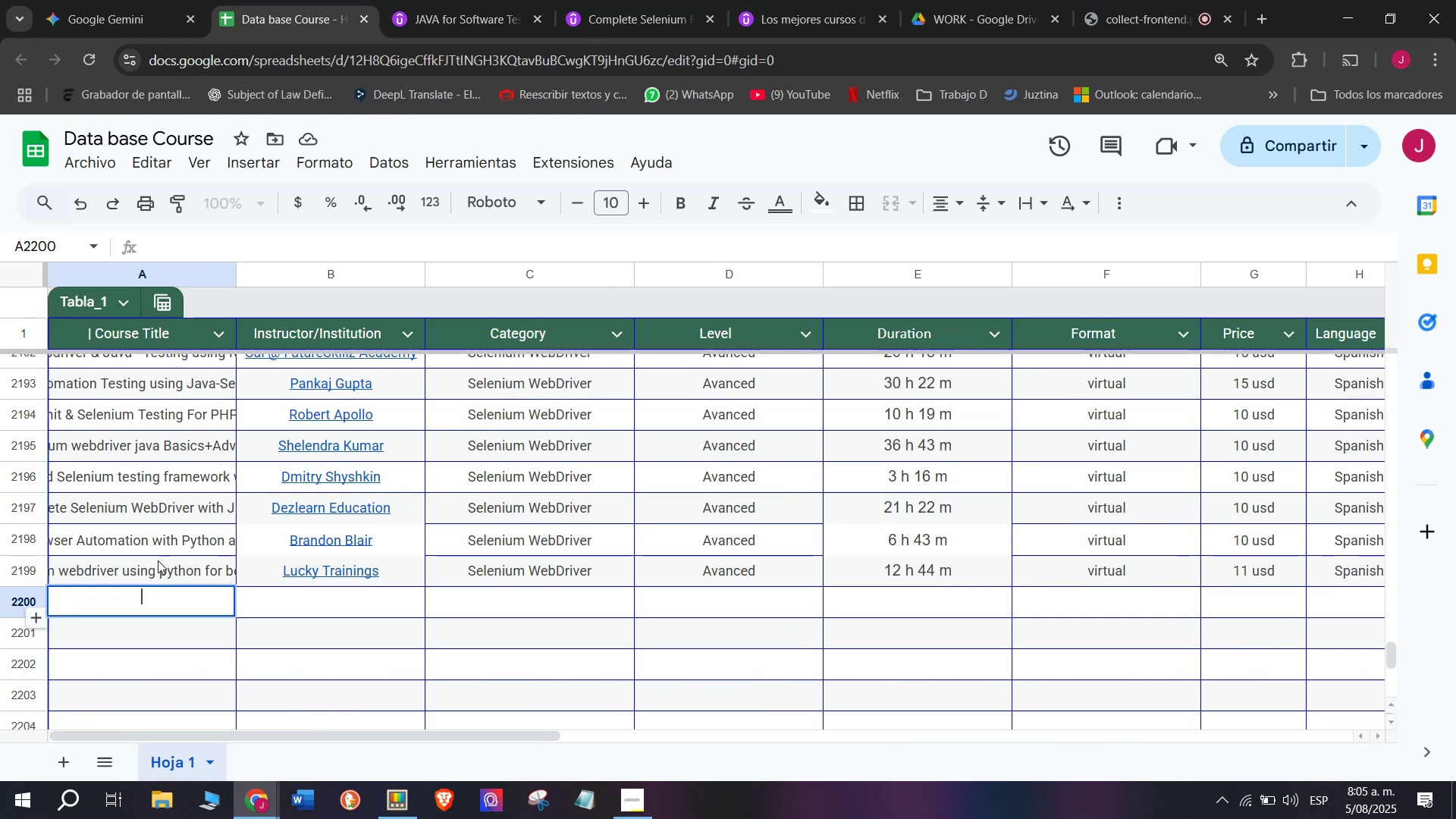 
key(Z)
 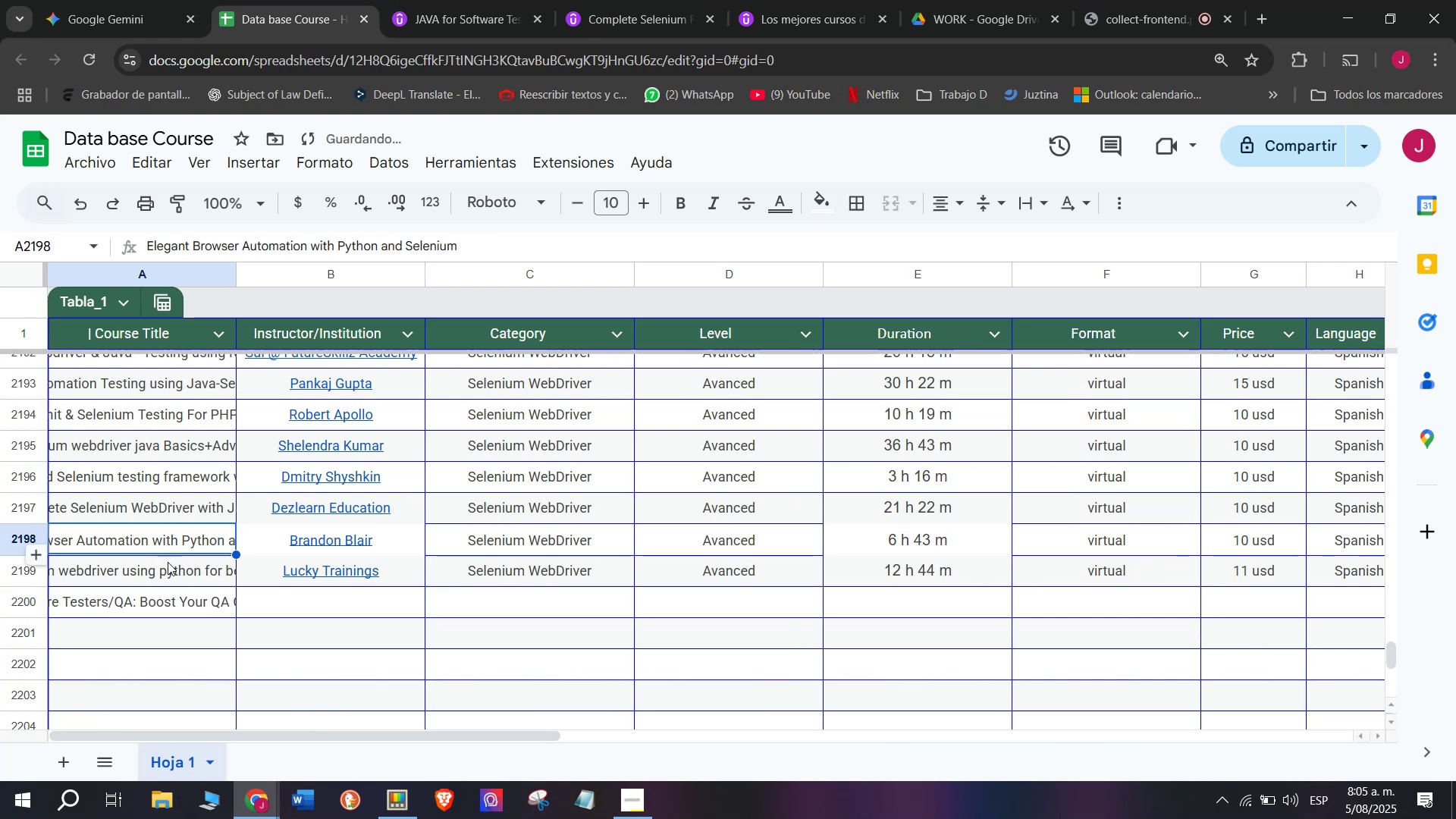 
key(Control+ControlLeft)
 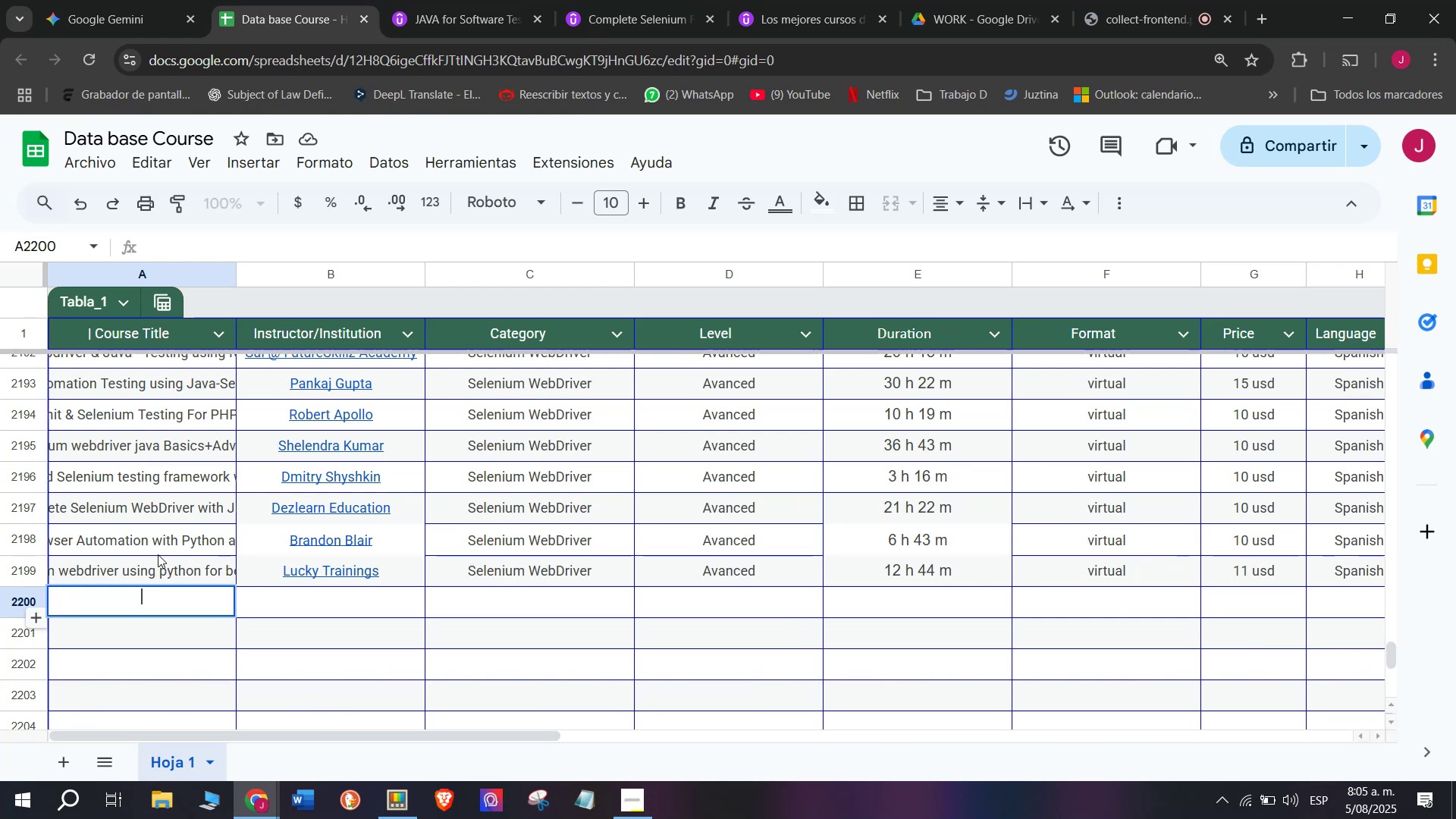 
key(Control+V)
 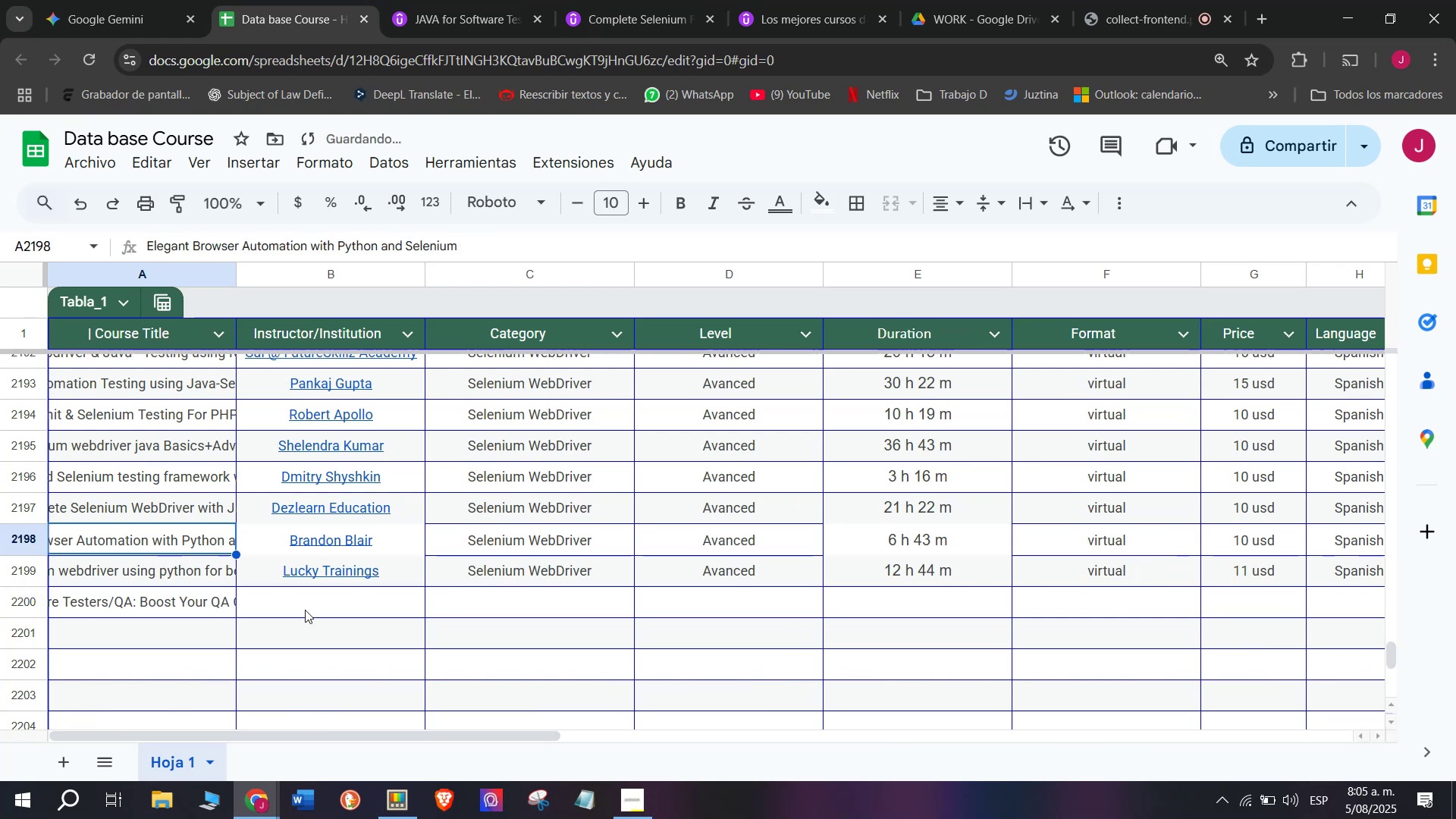 
double_click([311, 613])
 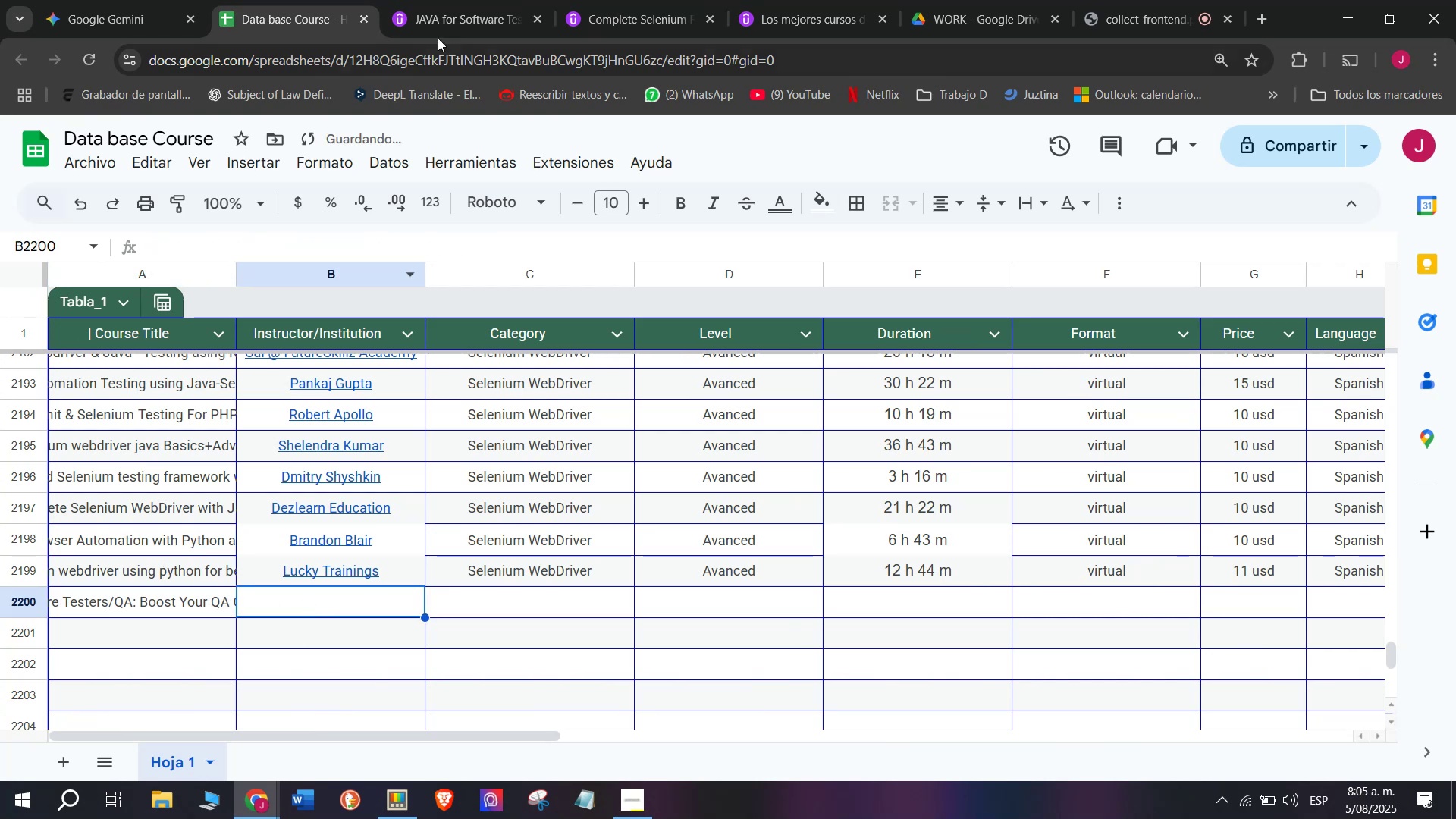 
left_click([470, 0])
 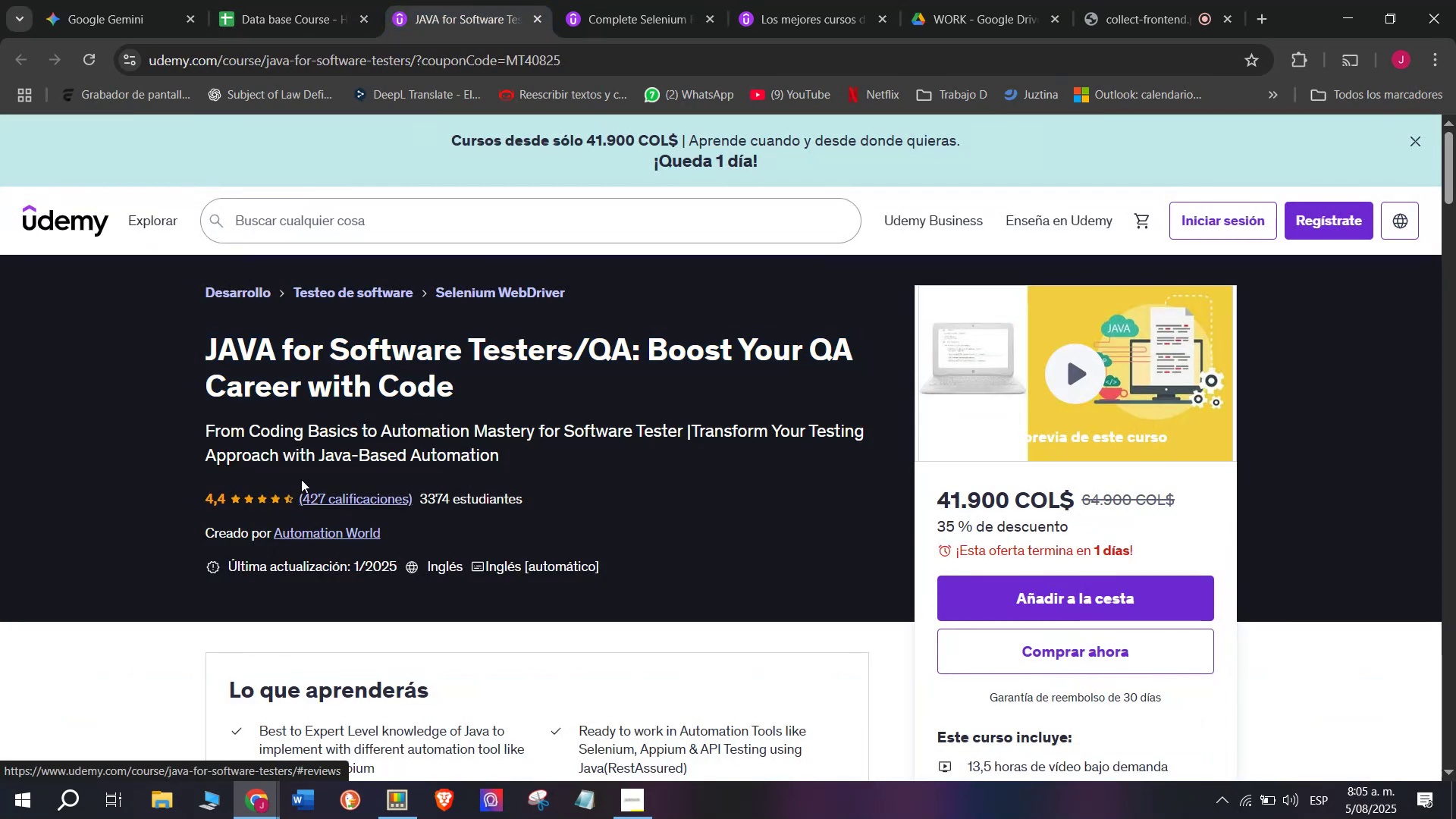 
left_click([304, 532])
 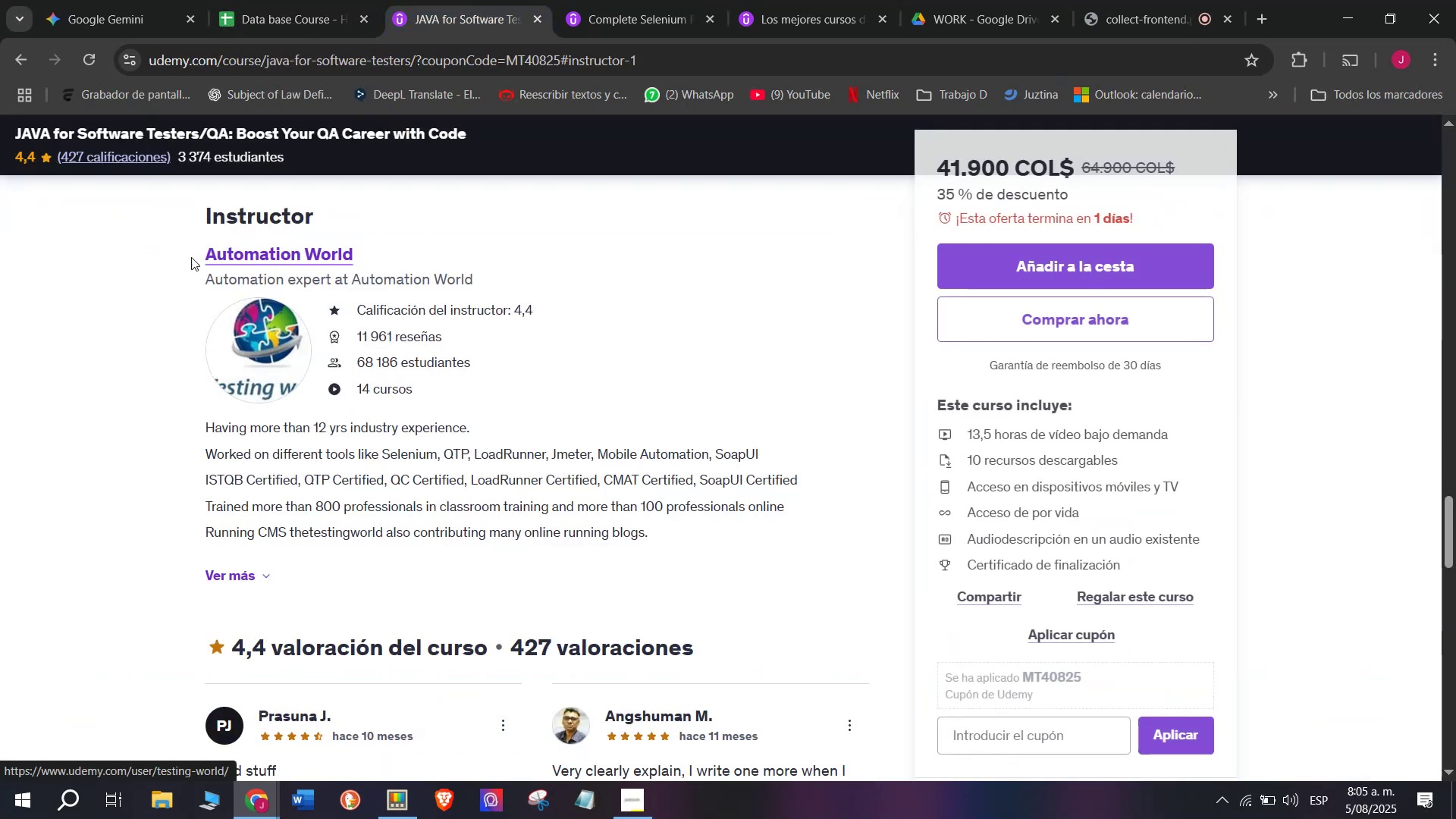 
left_click_drag(start_coordinate=[195, 239], to_coordinate=[405, 265])
 